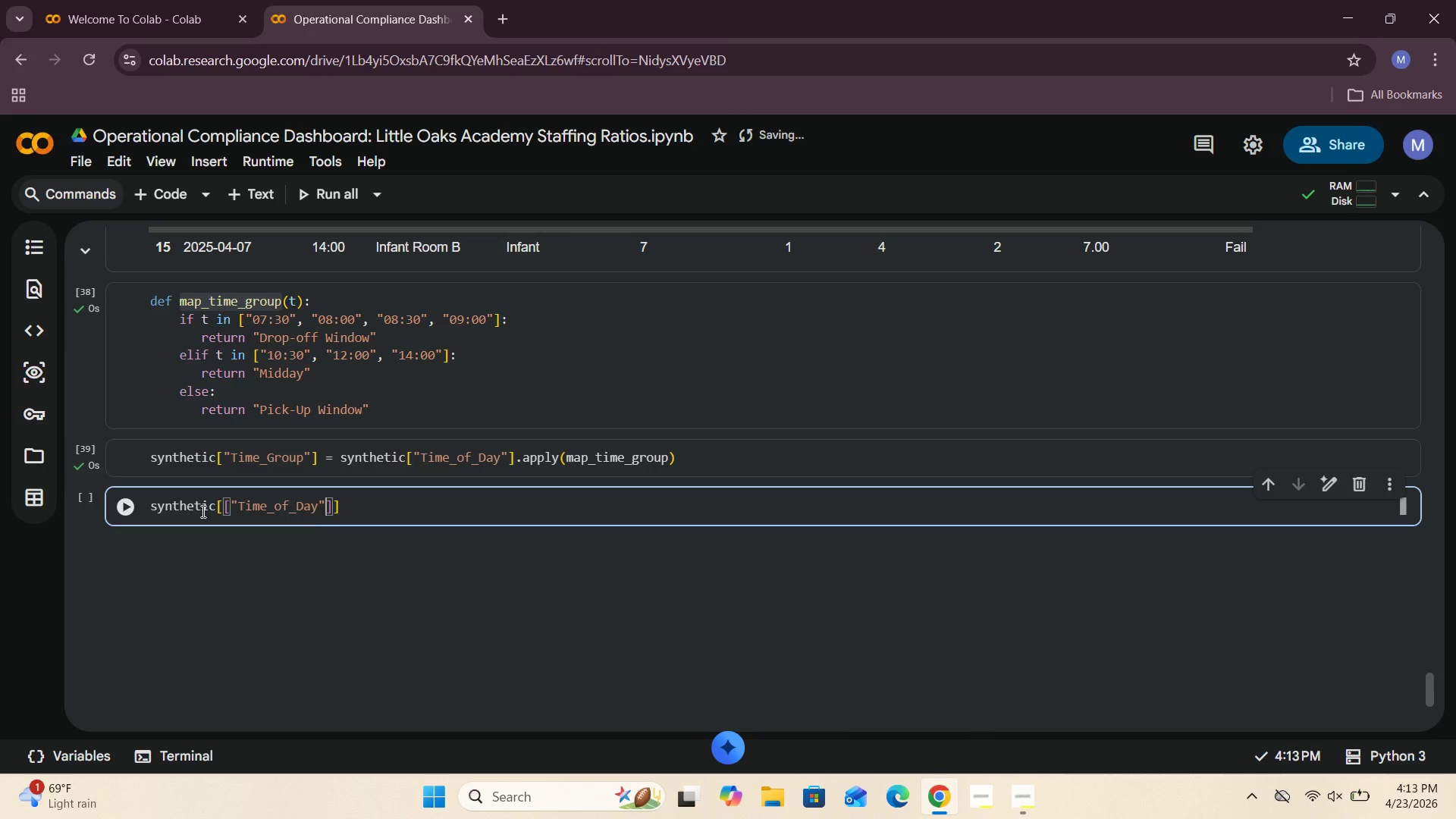 
type(, "Tme_Group)
 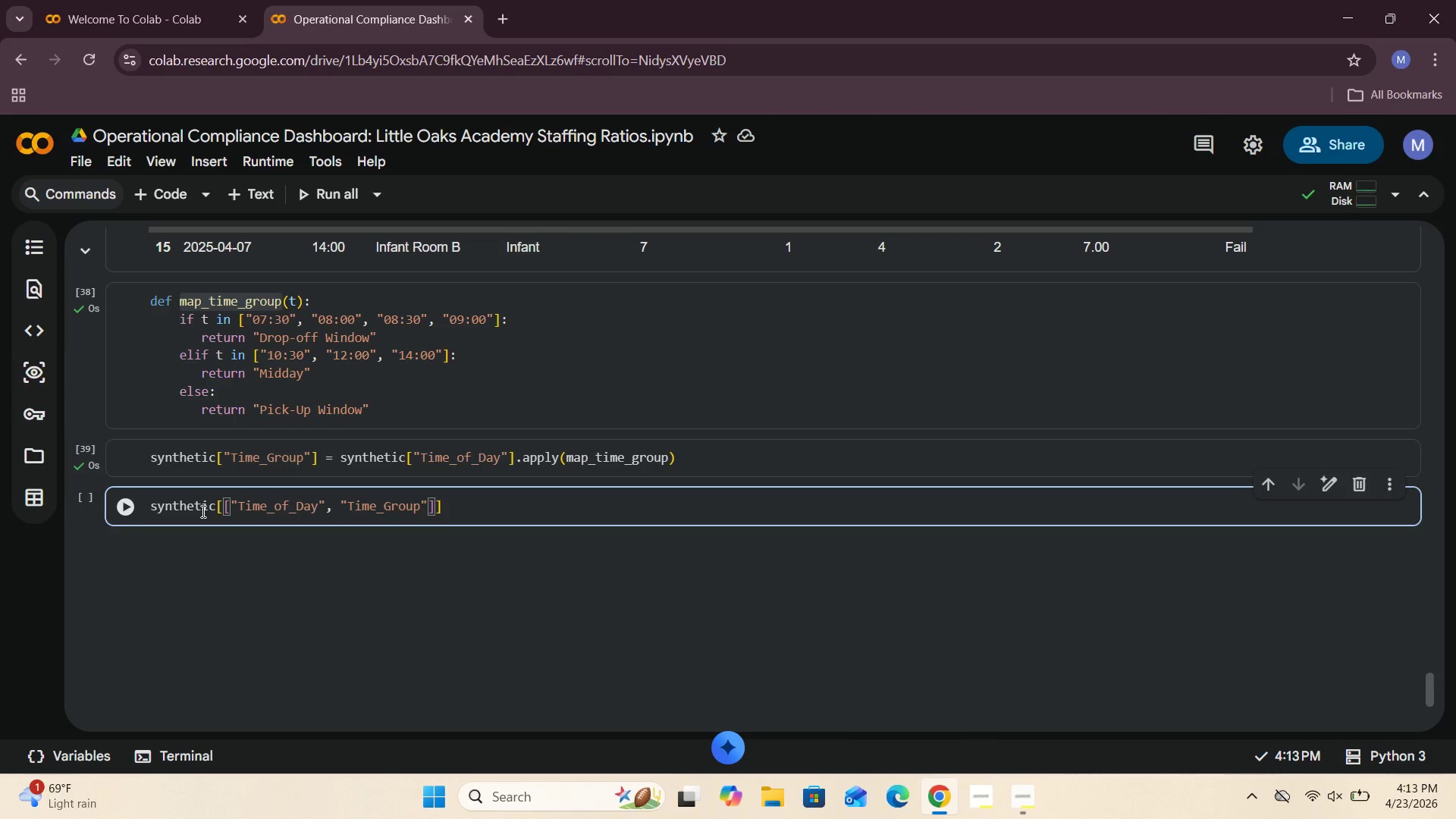 
 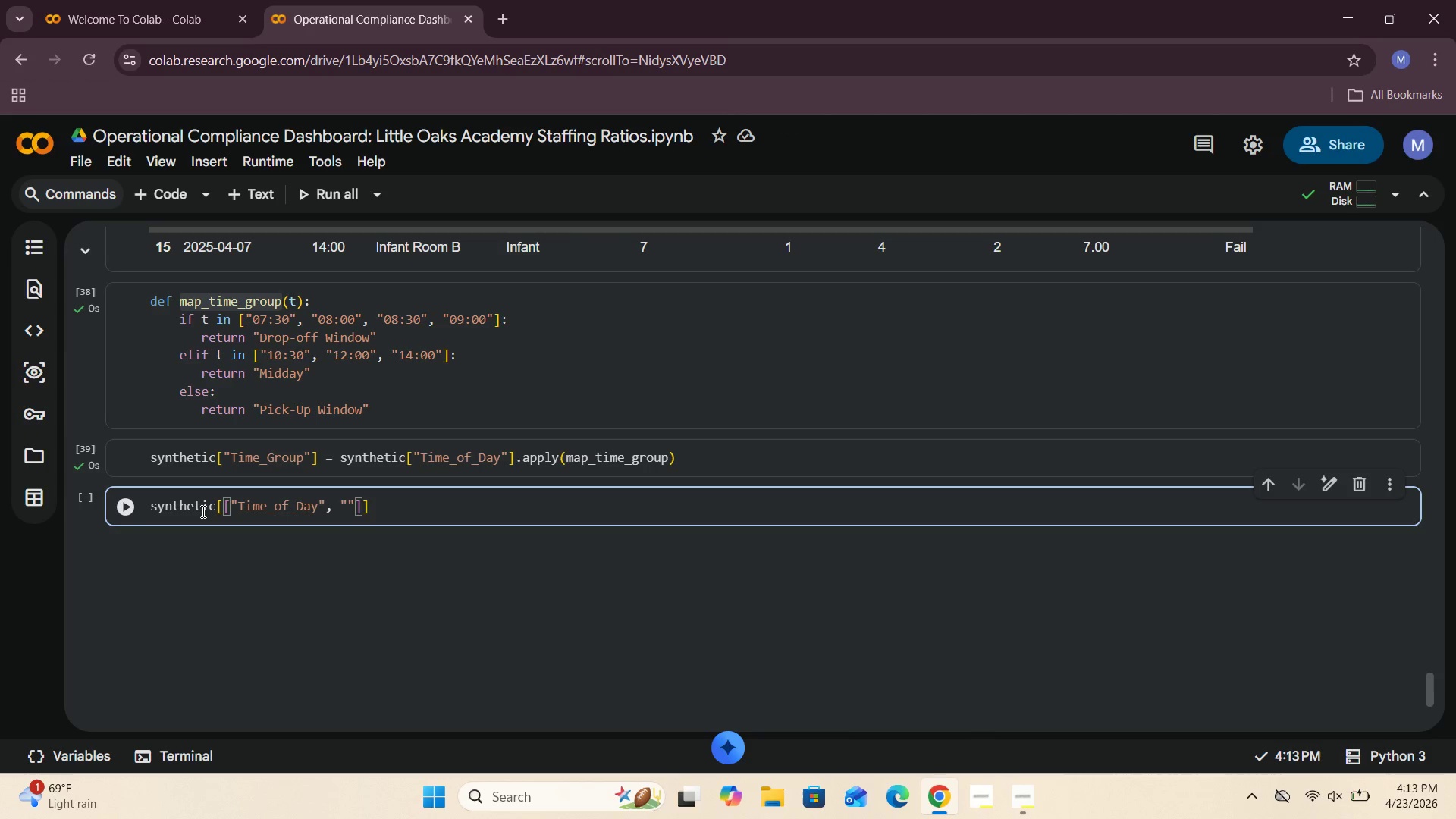 
hold_key(key=I, duration=0.36)
 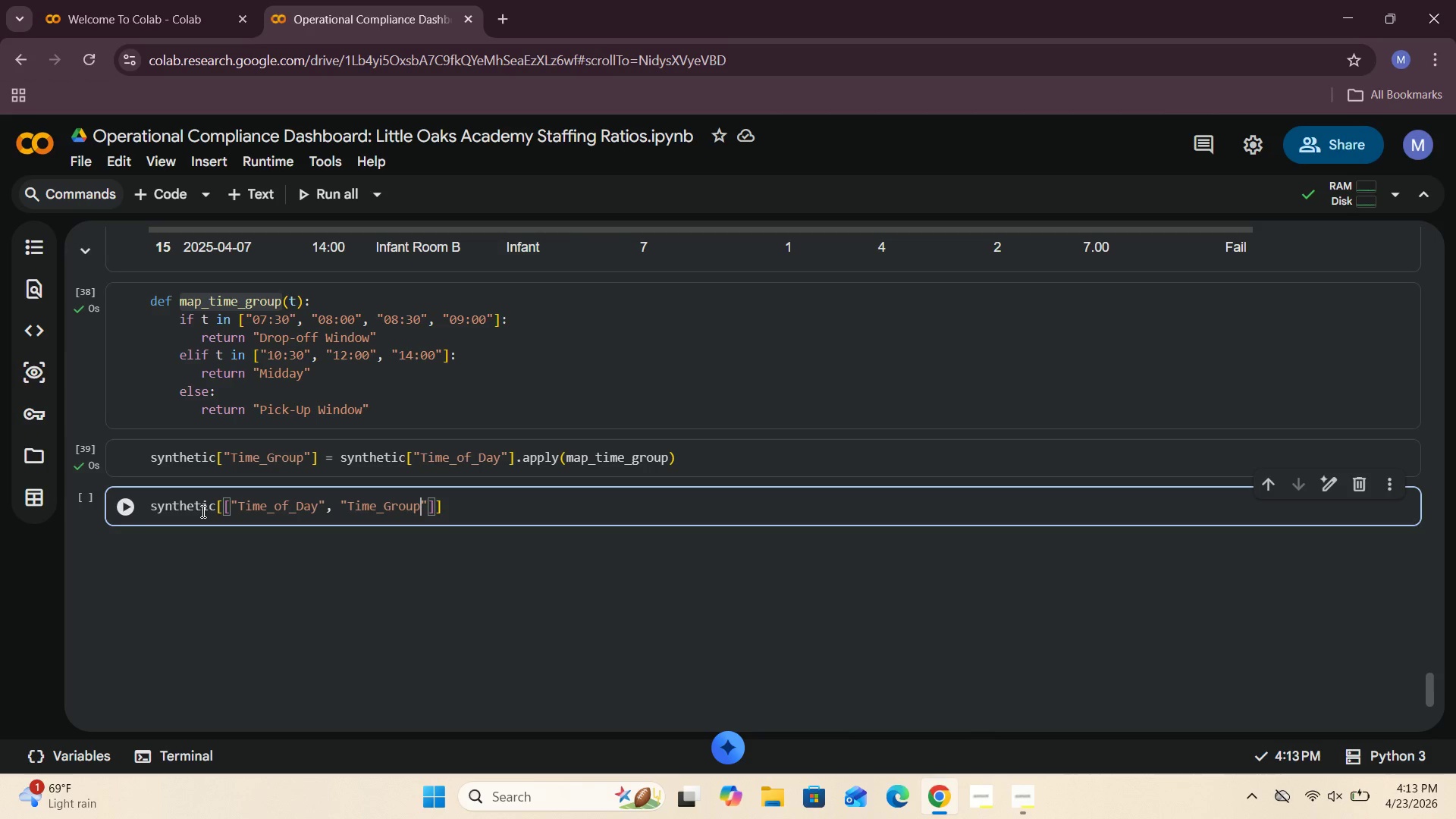 
key(ArrowRight)
 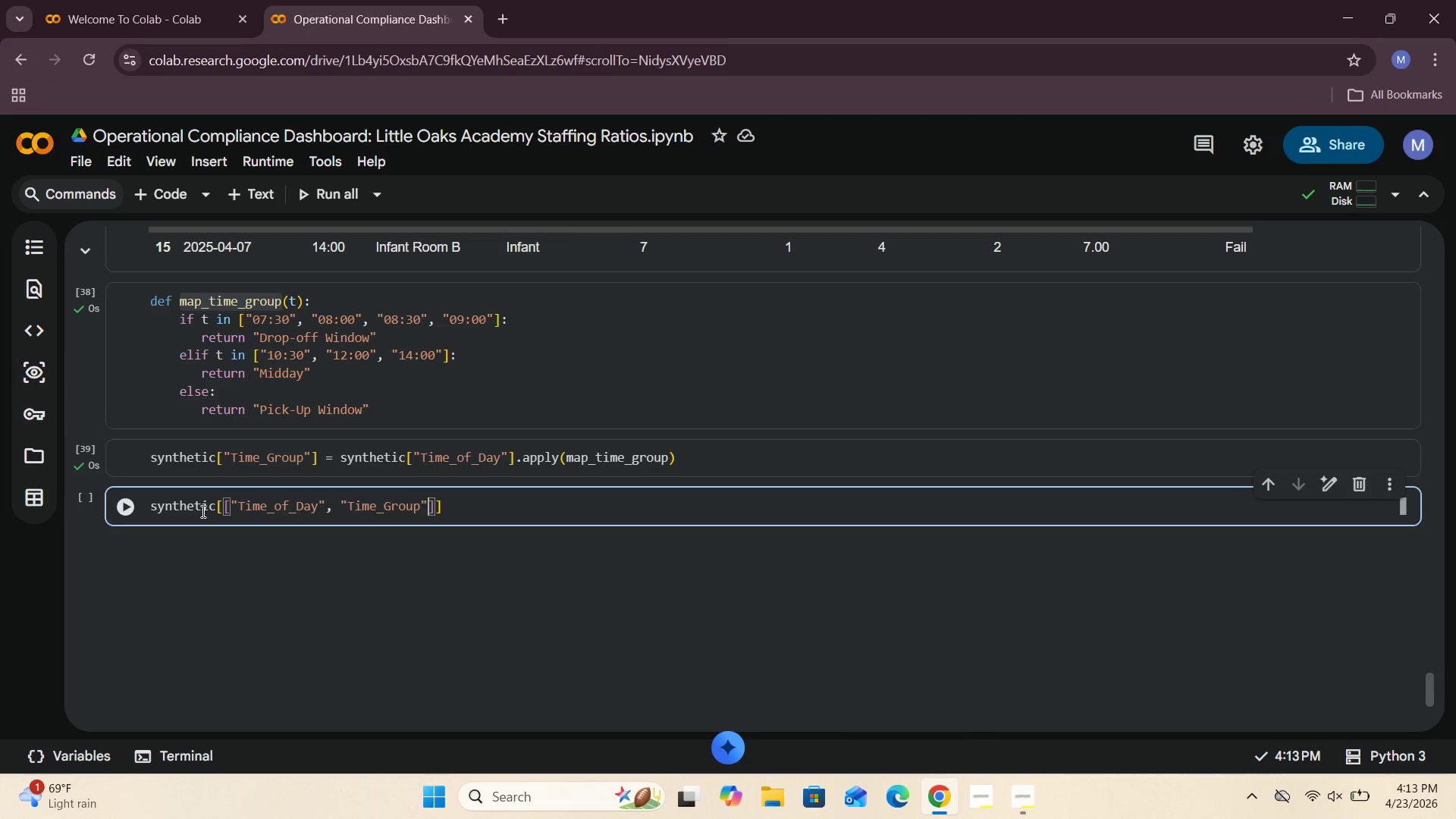 
key(ArrowRight)
 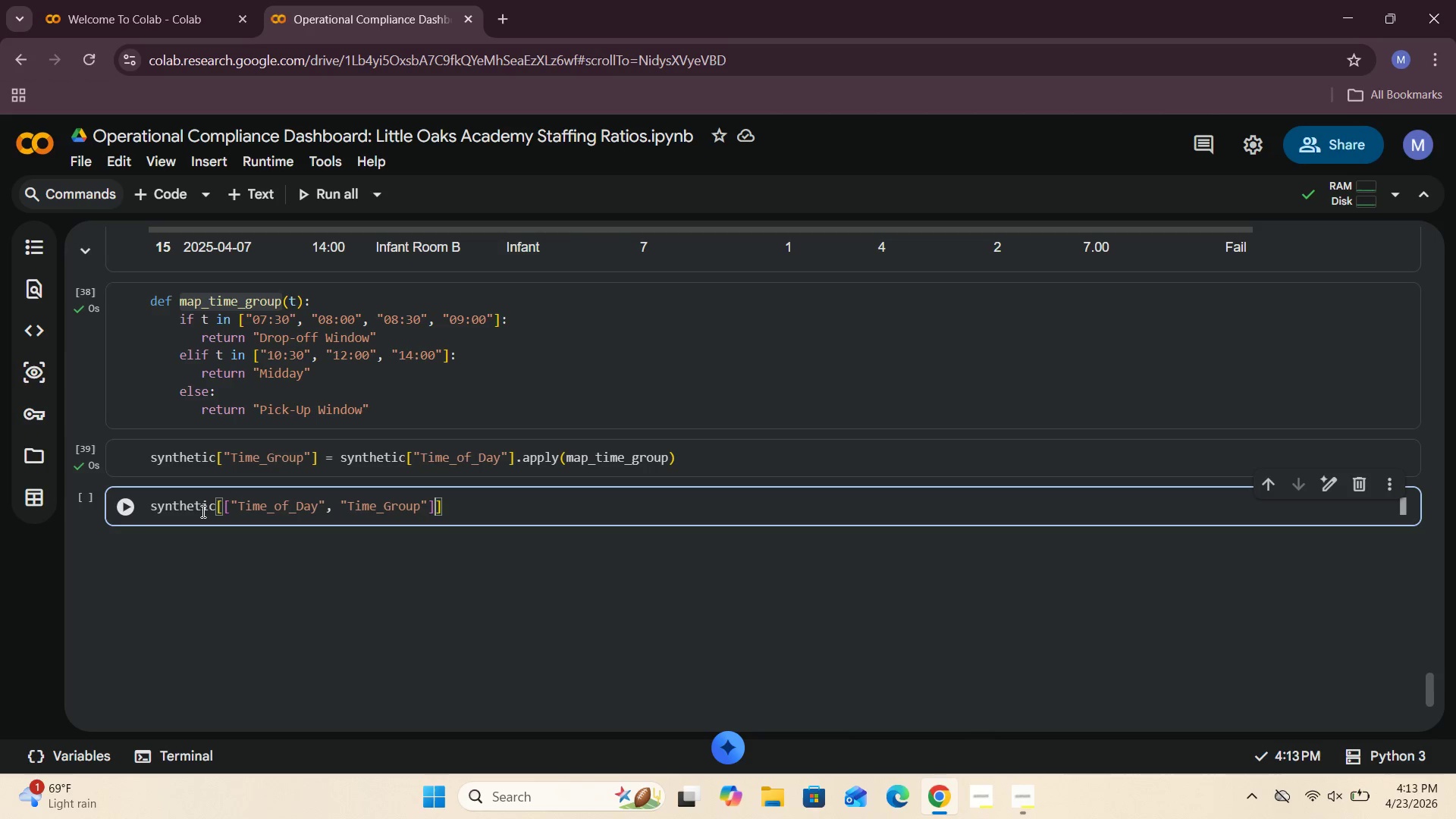 
key(ArrowRight)
 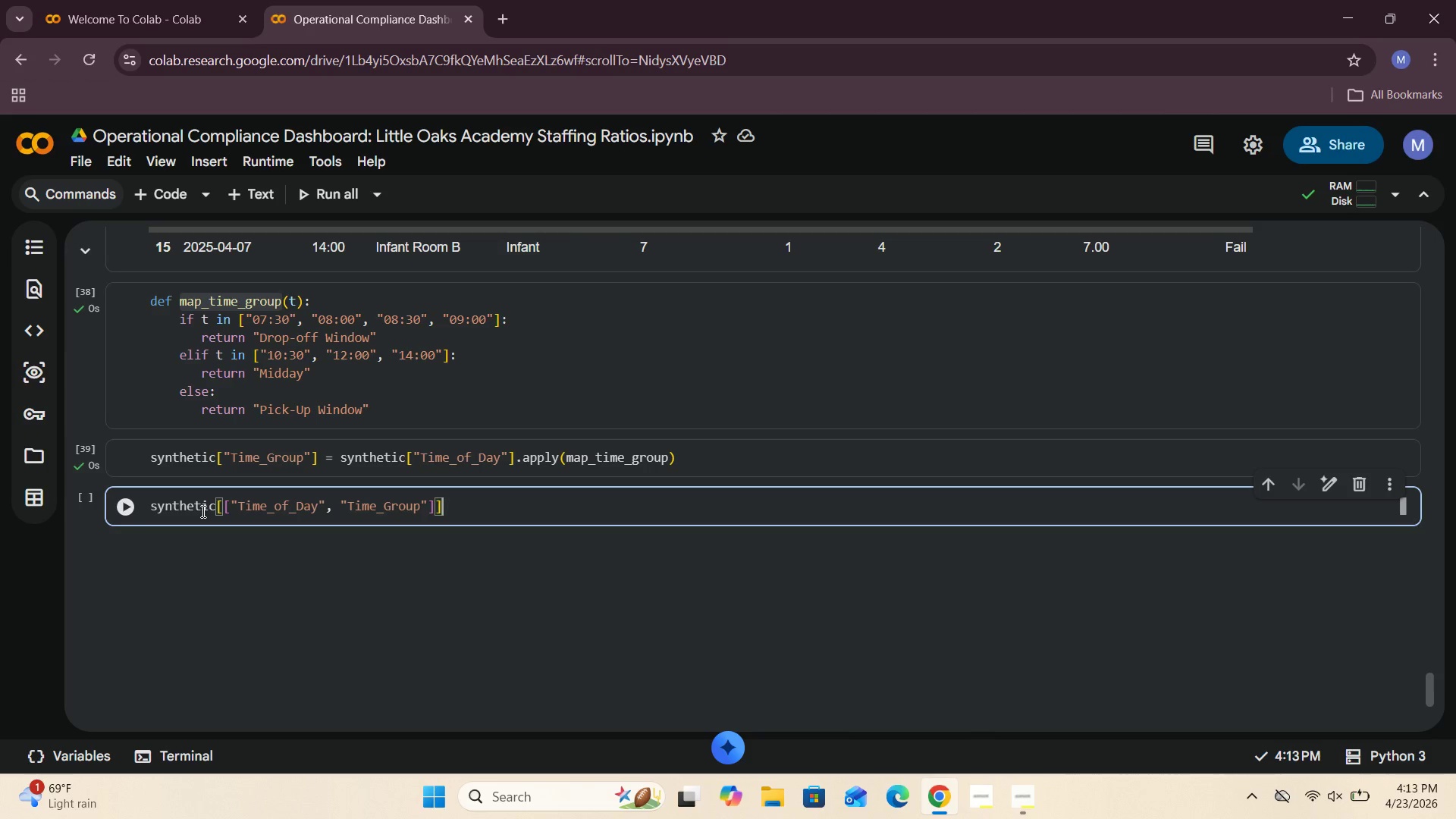 
wait(6.62)
 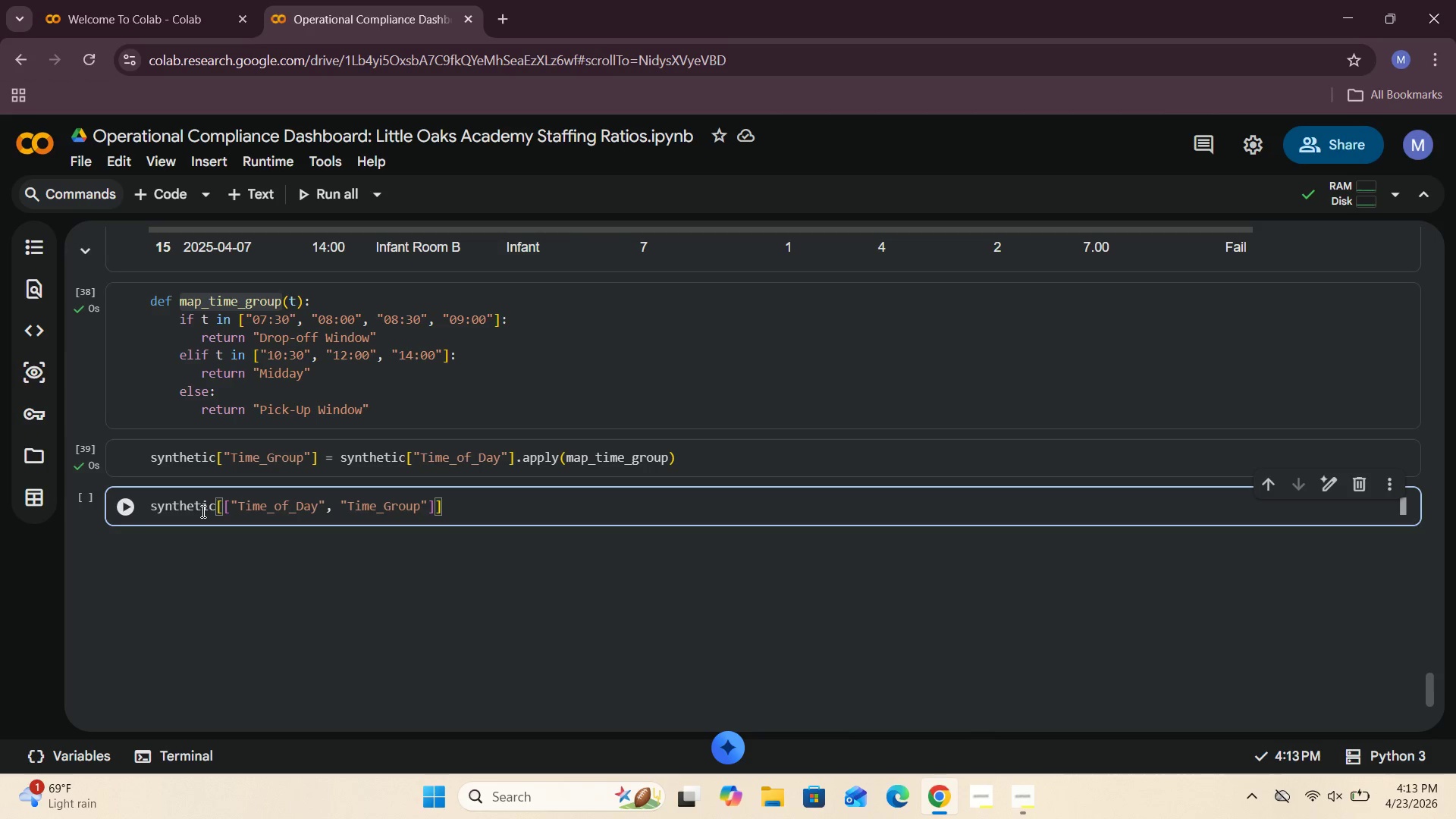 
type(.drop_duplicates()
 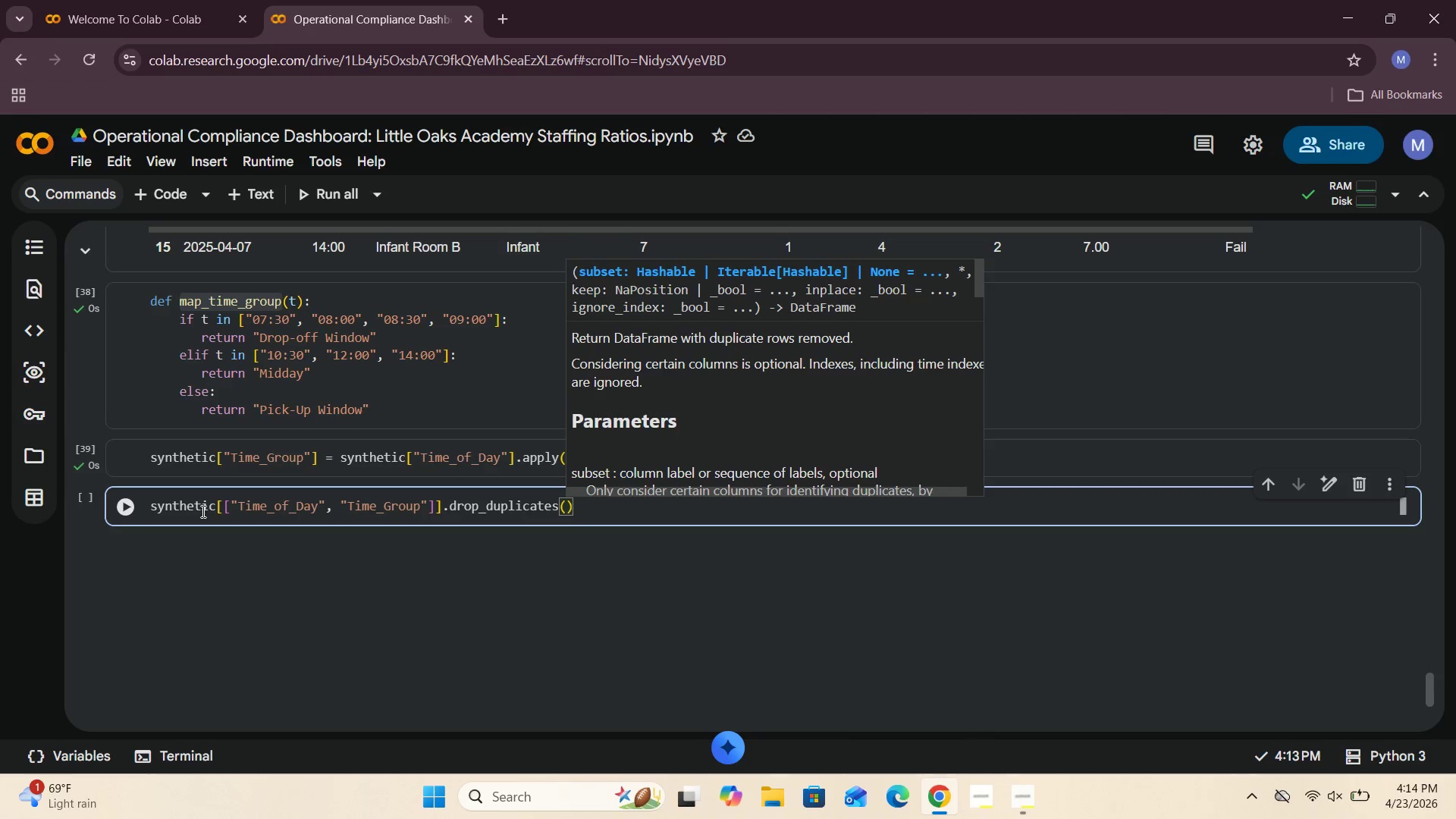 
key(ArrowRight)
 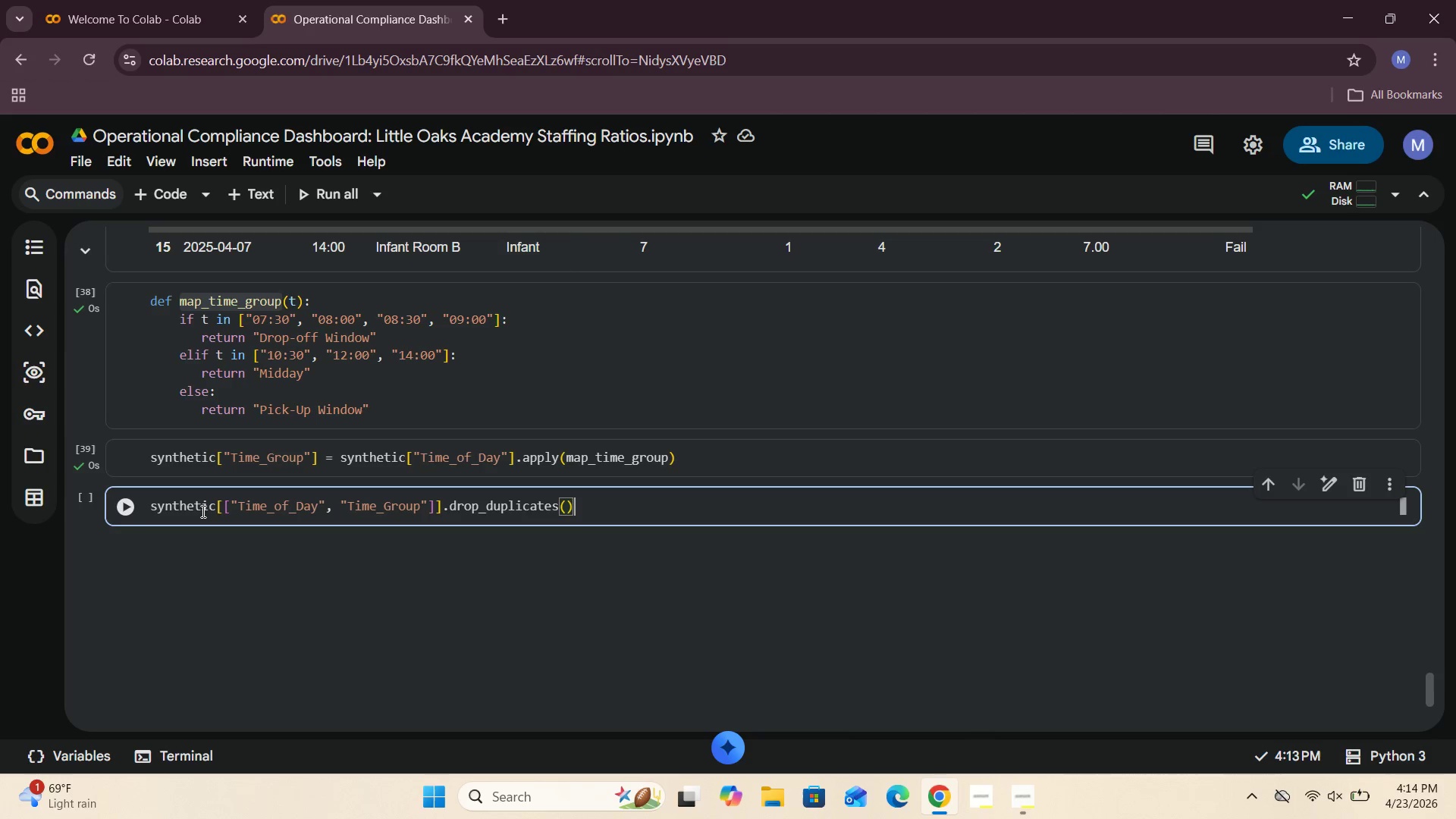 
type(.sort_values("Time_of_Day)
 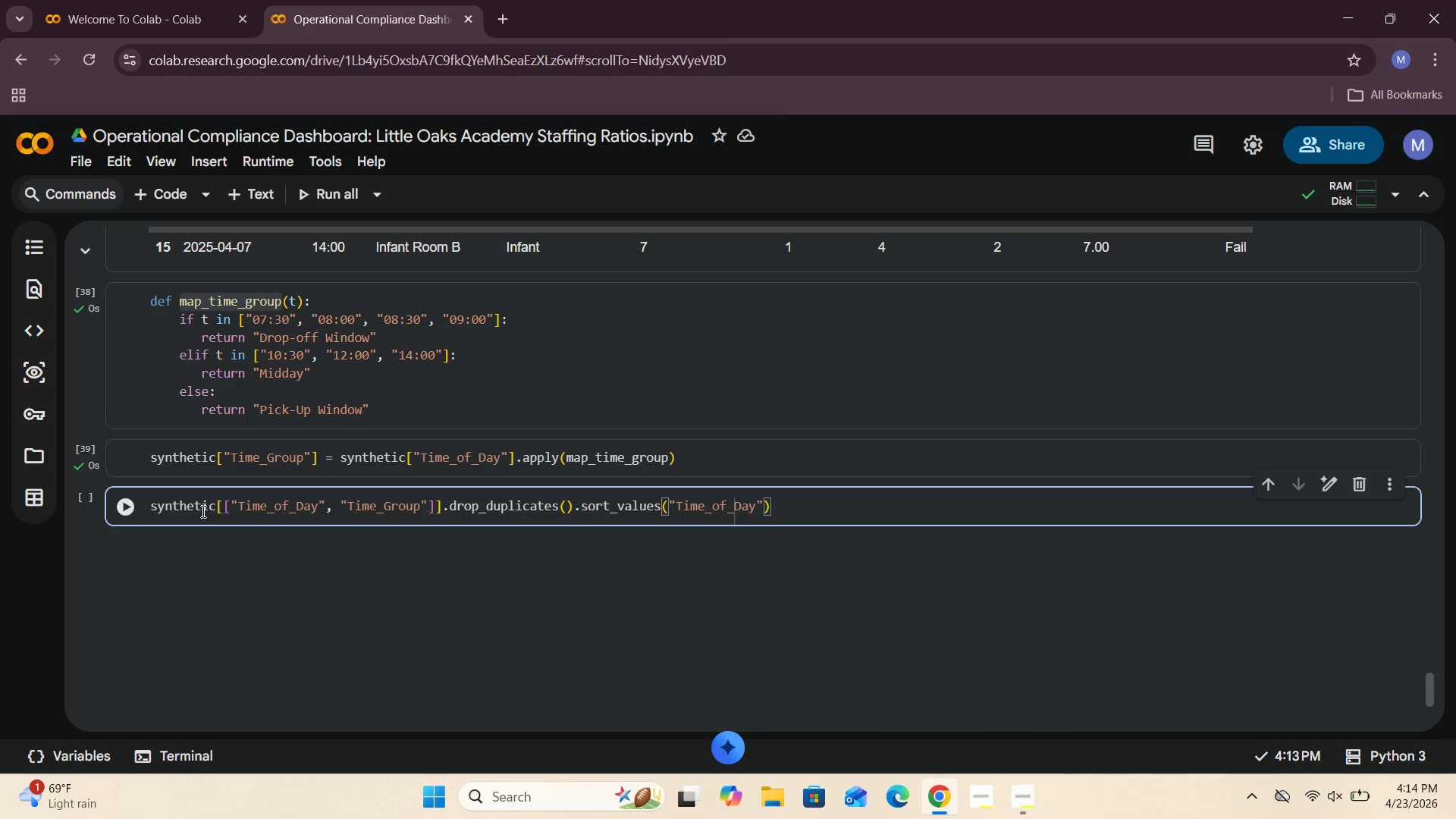 
wait(5.59)
 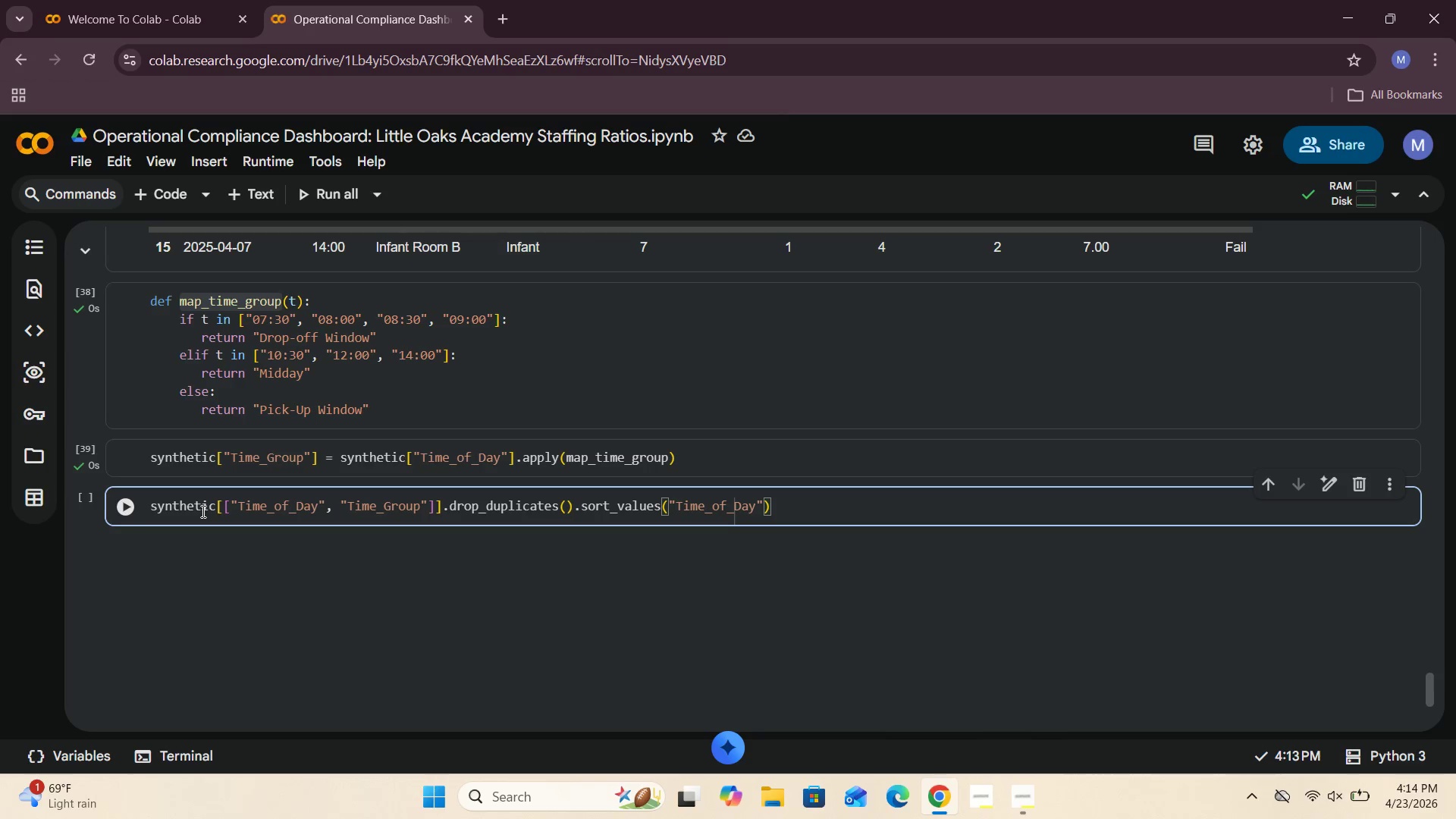 
left_click([122, 507])
 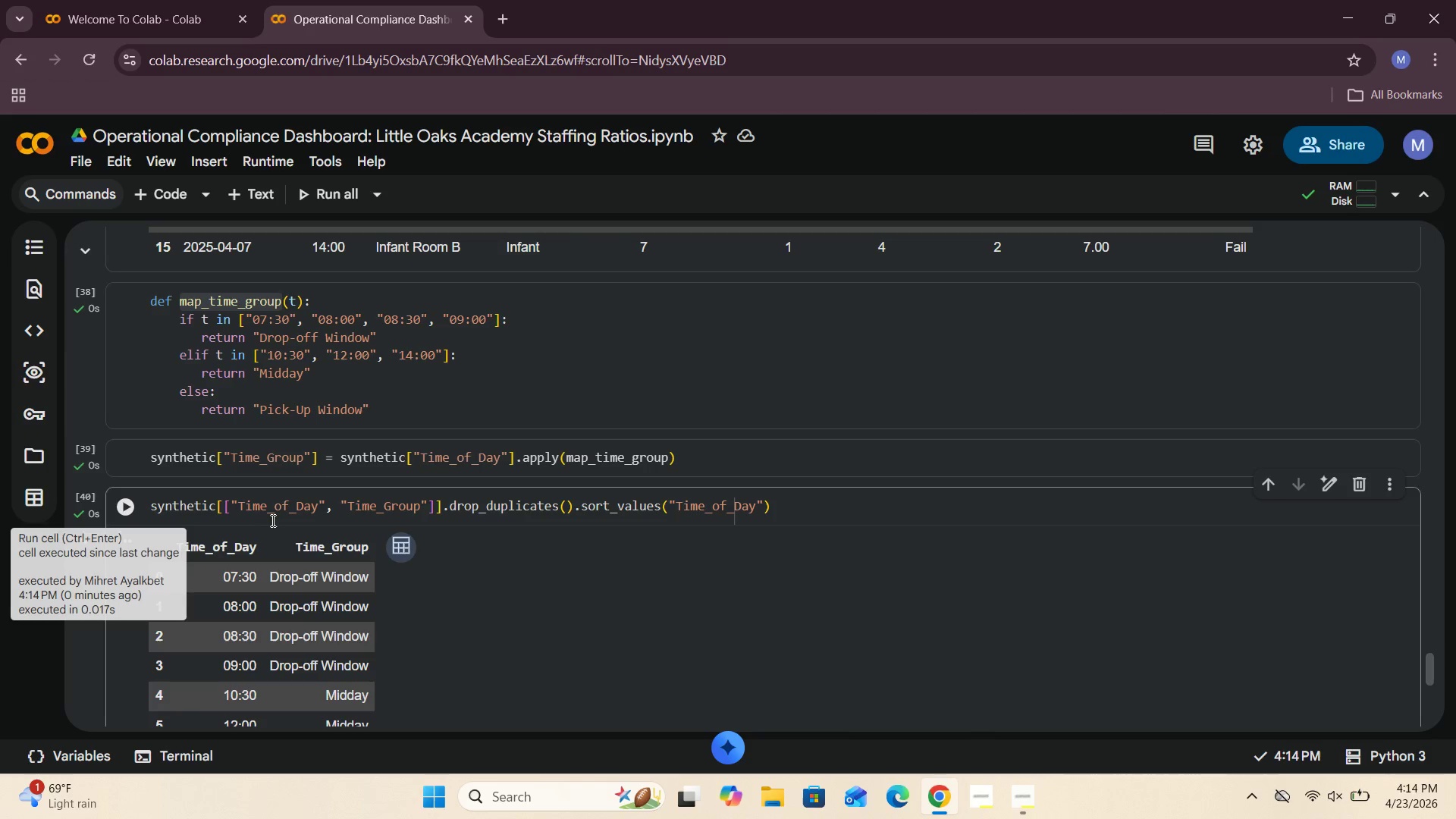 
scroll: coordinate [272, 520], scroll_direction: down, amount: 2.0
 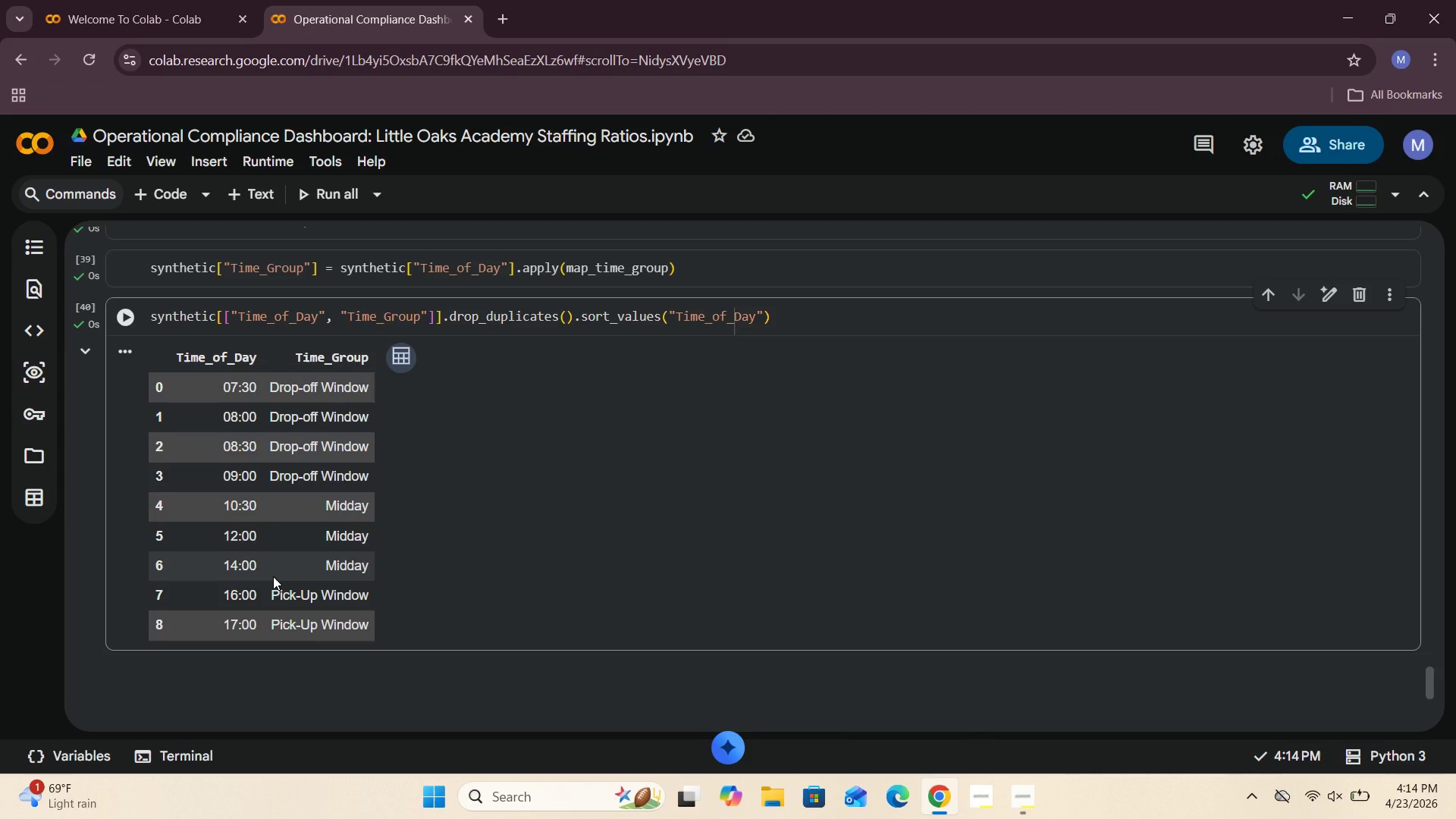 
wait(28.84)
 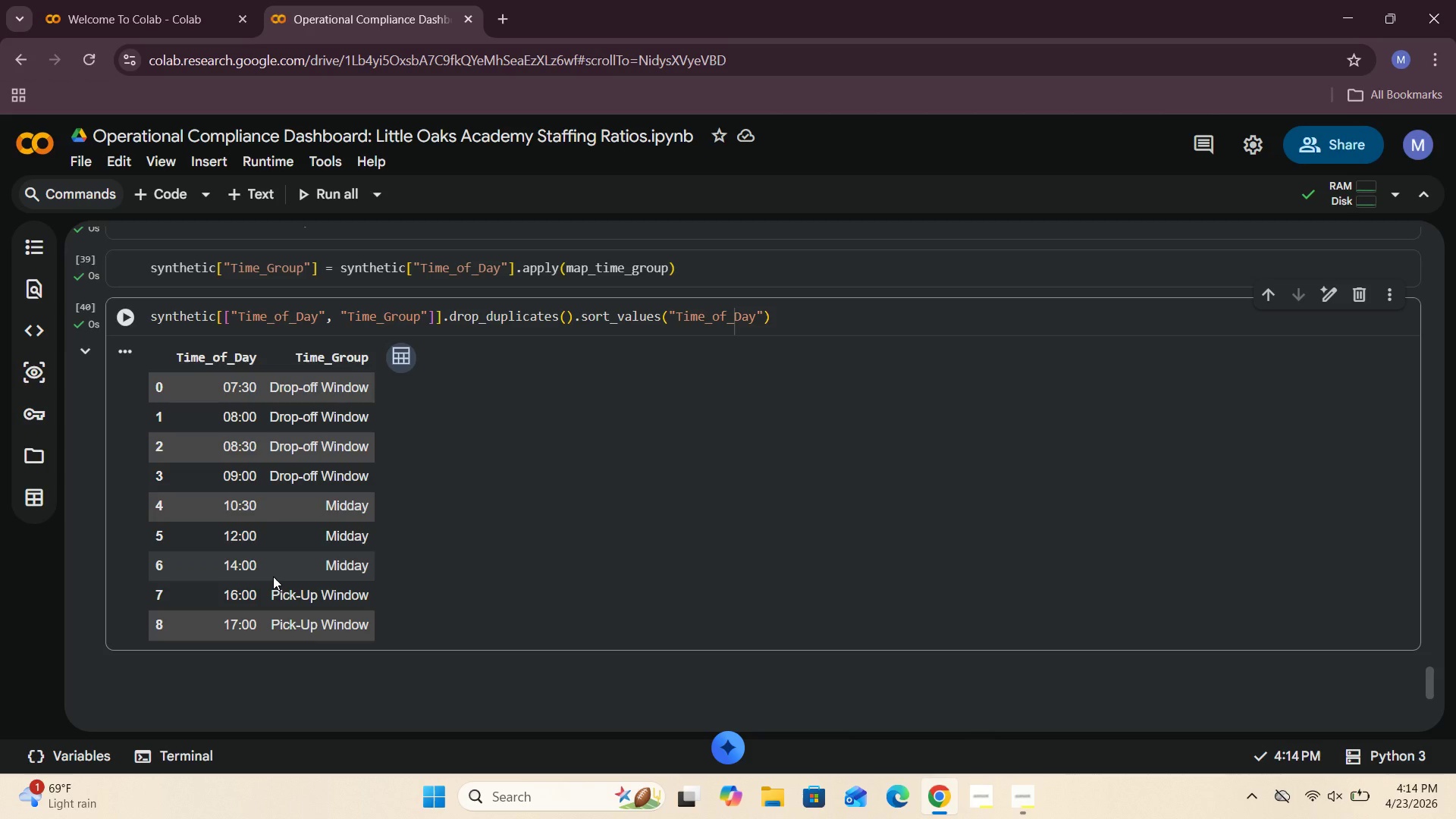 
scroll: coordinate [298, 611], scroll_direction: down, amount: 2.0
 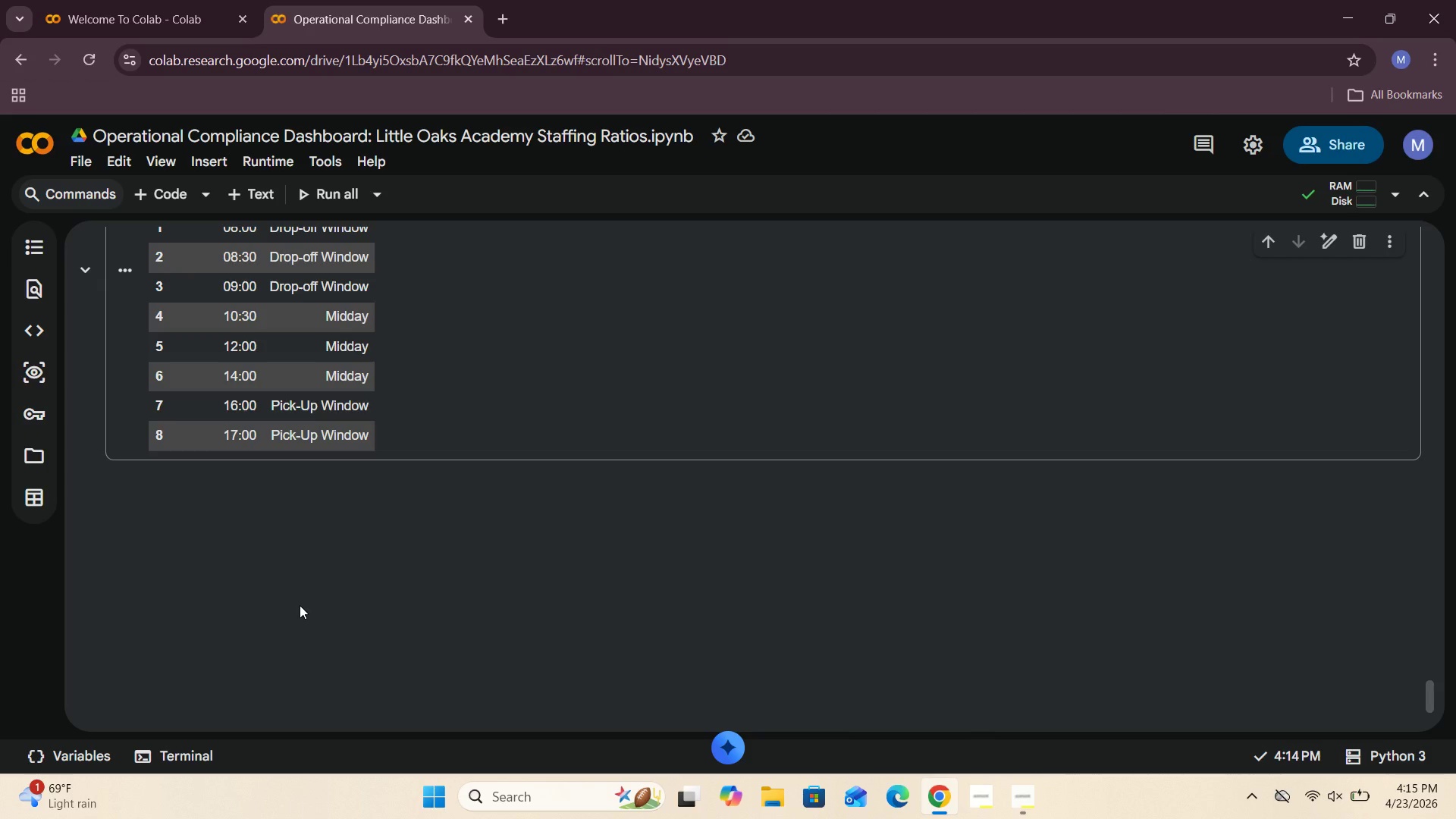 
wait(19.03)
 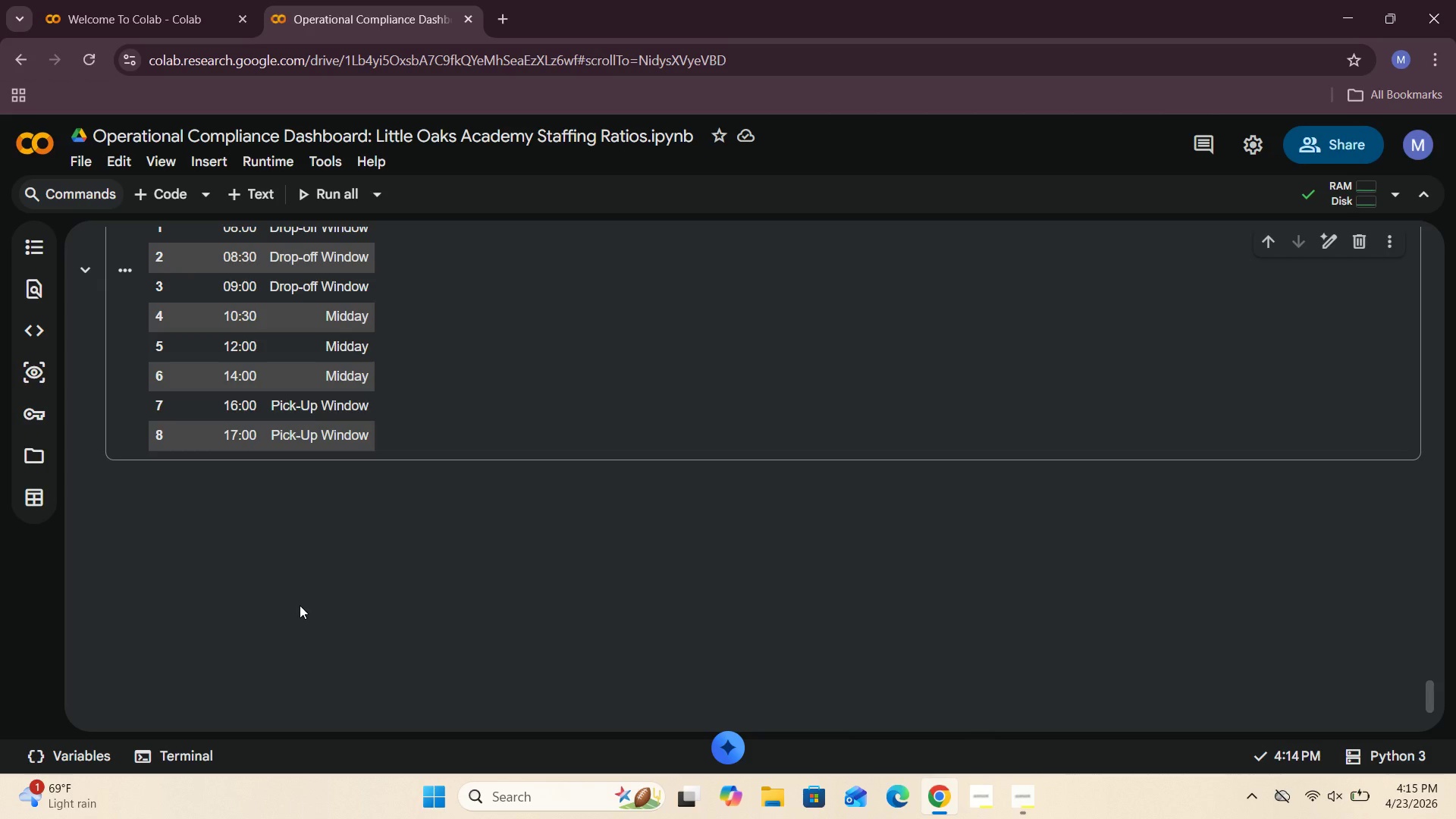 
left_click([529, 419])
 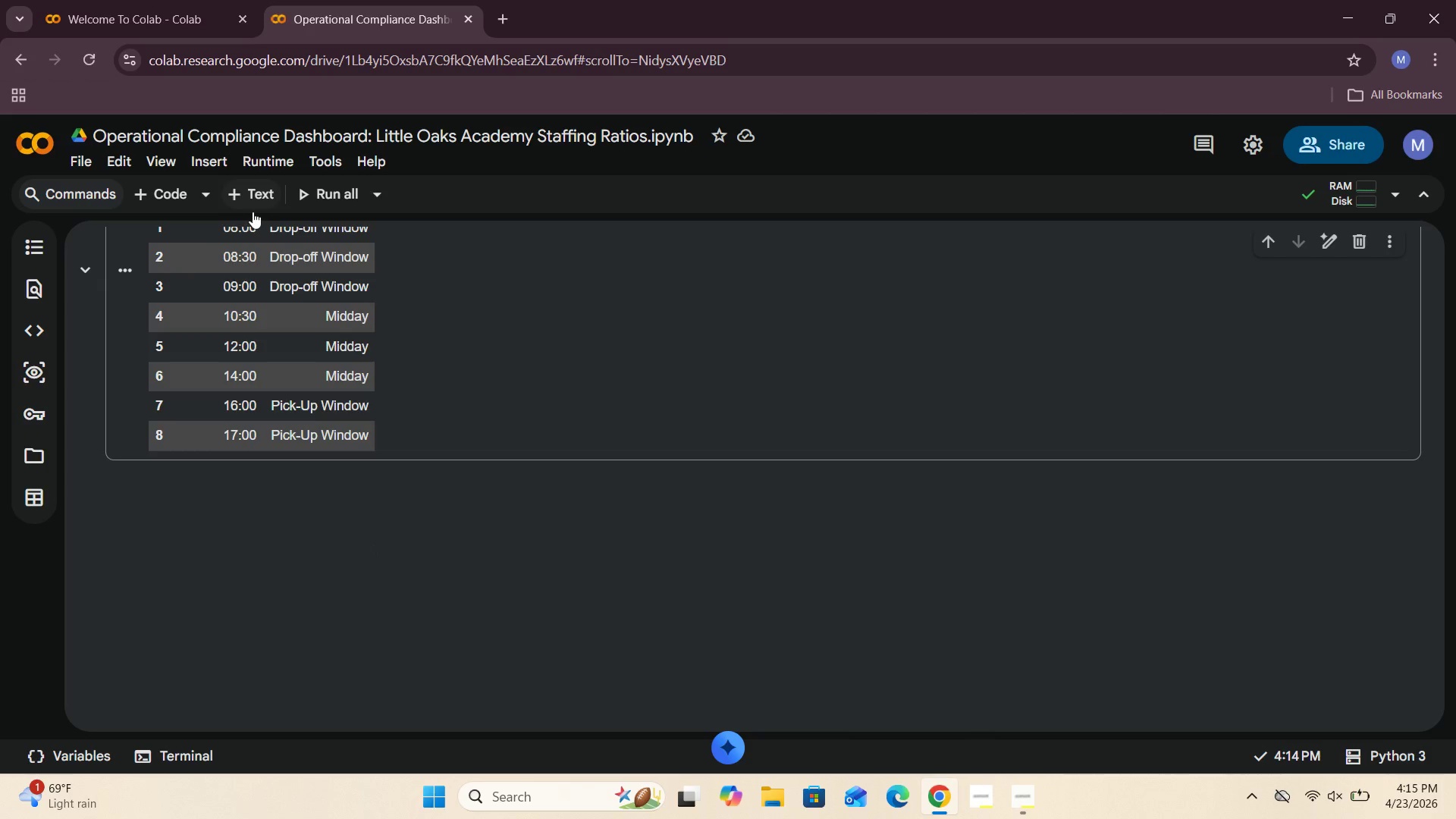 
left_click([254, 206])
 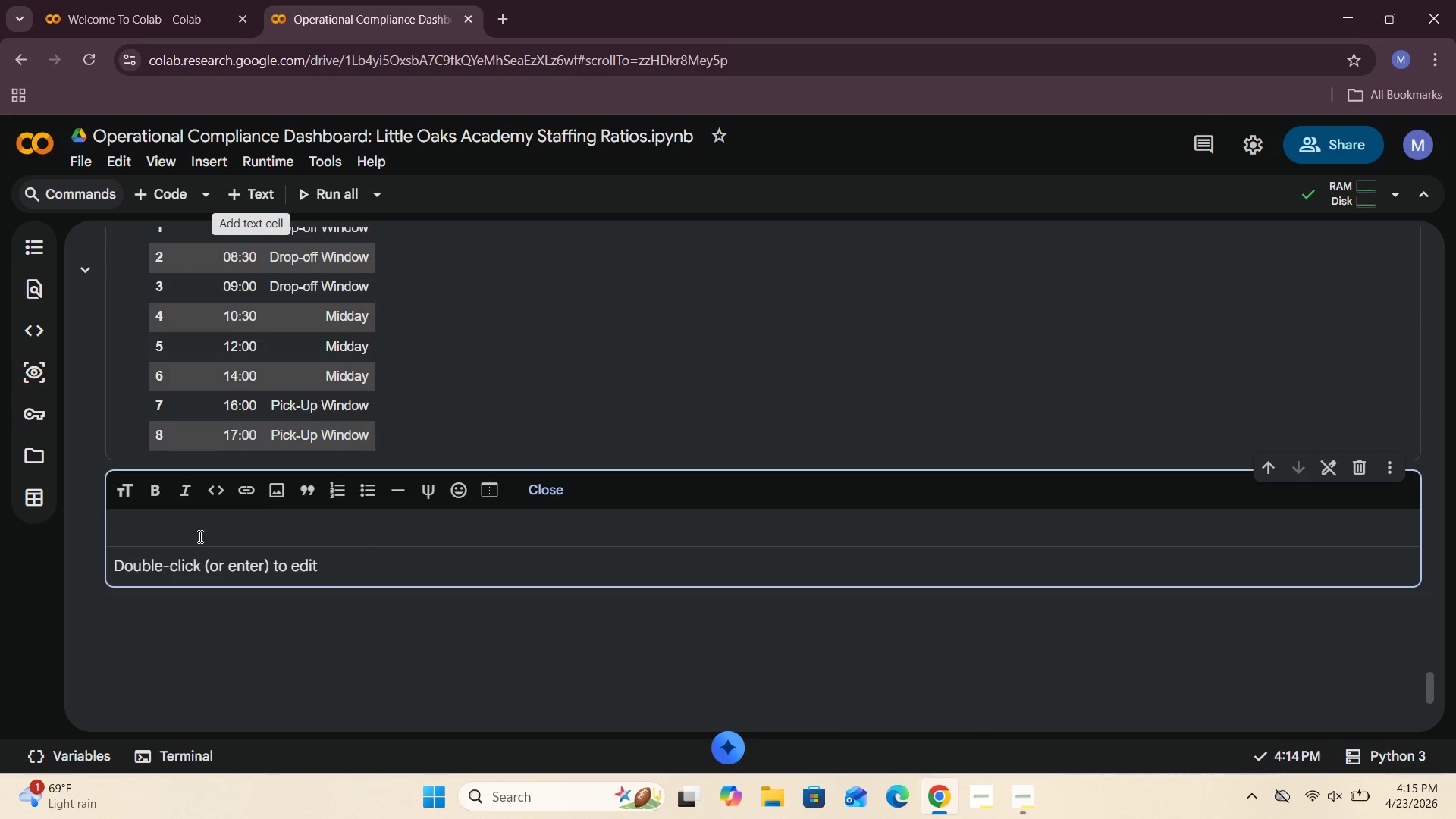 
left_click([201, 534])
 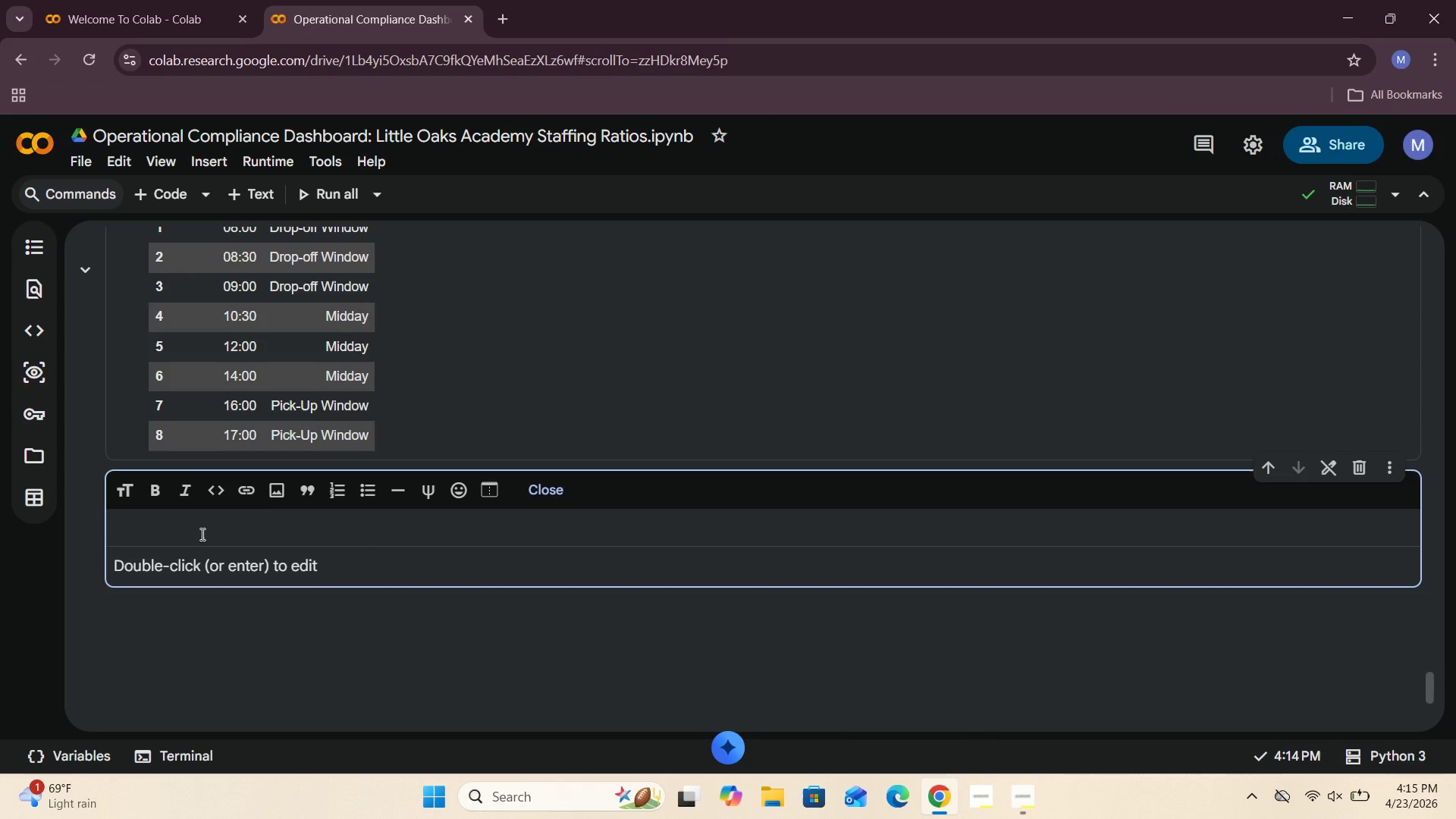 
type(Nw we need to create classroom utilization , ro show how full each c)
key(Backspace)
type(room is realtive to licenced capacityu)
key(Backspace)
 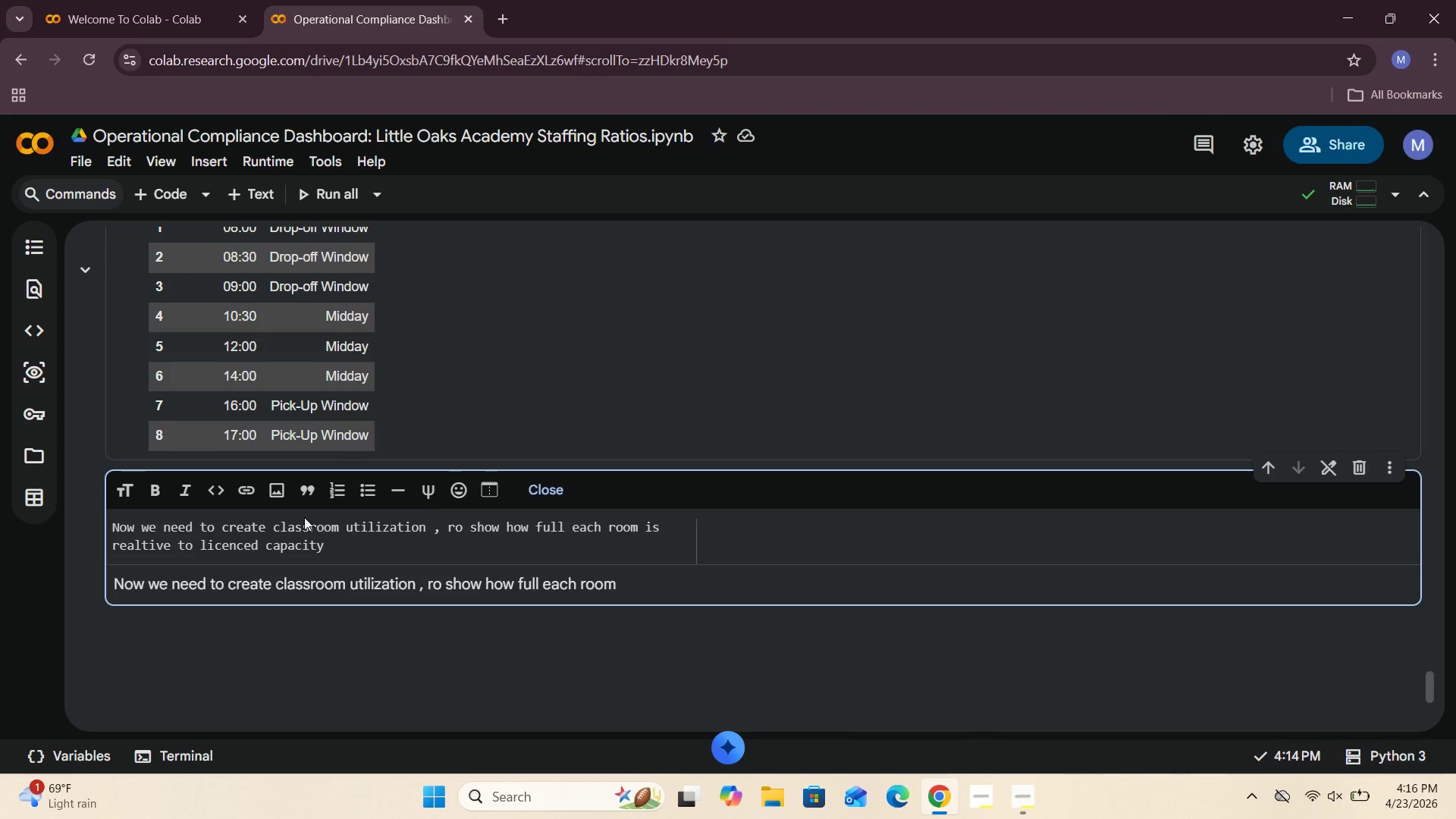 
left_click([554, 478])
 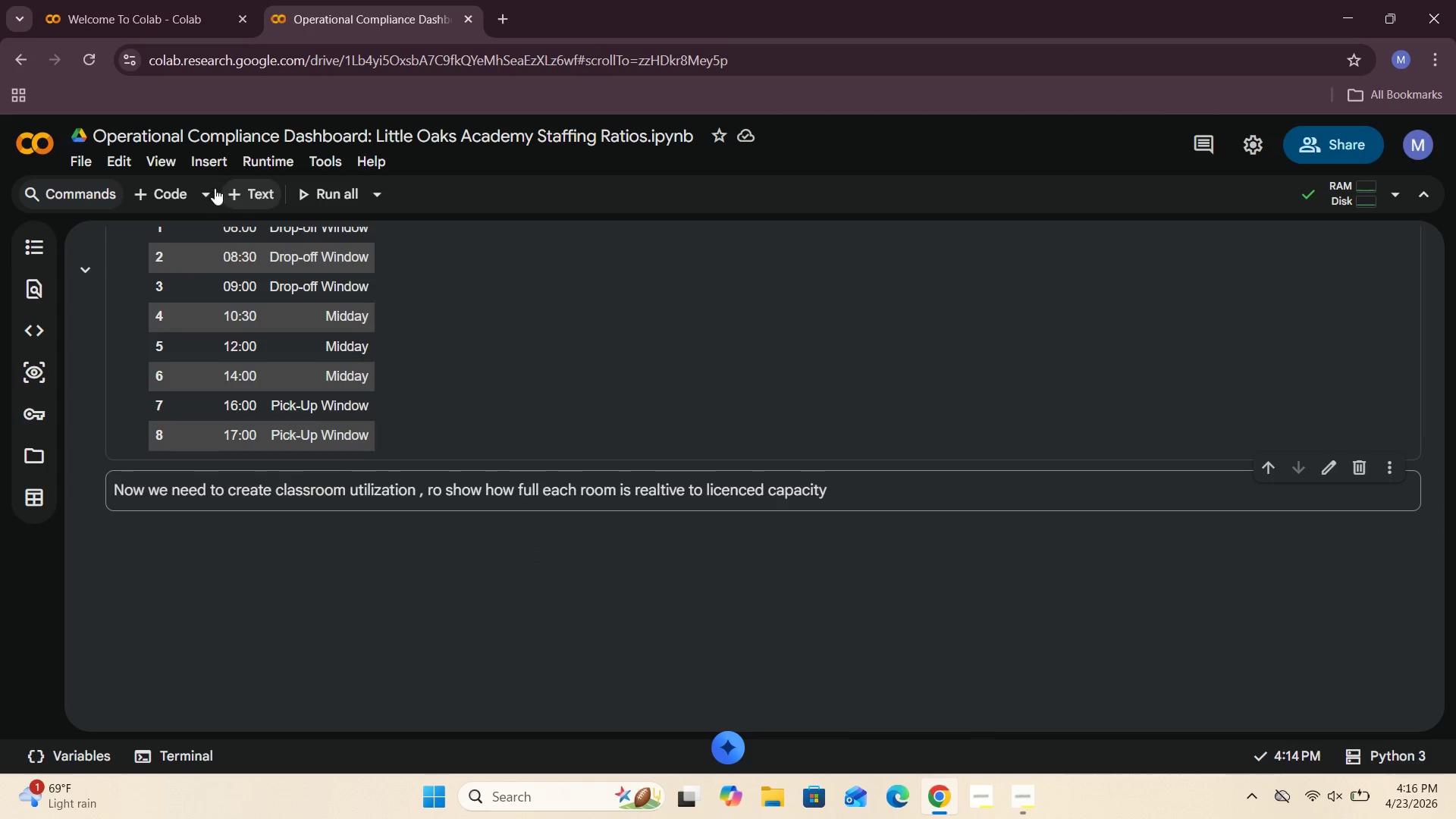 
left_click([166, 190])
 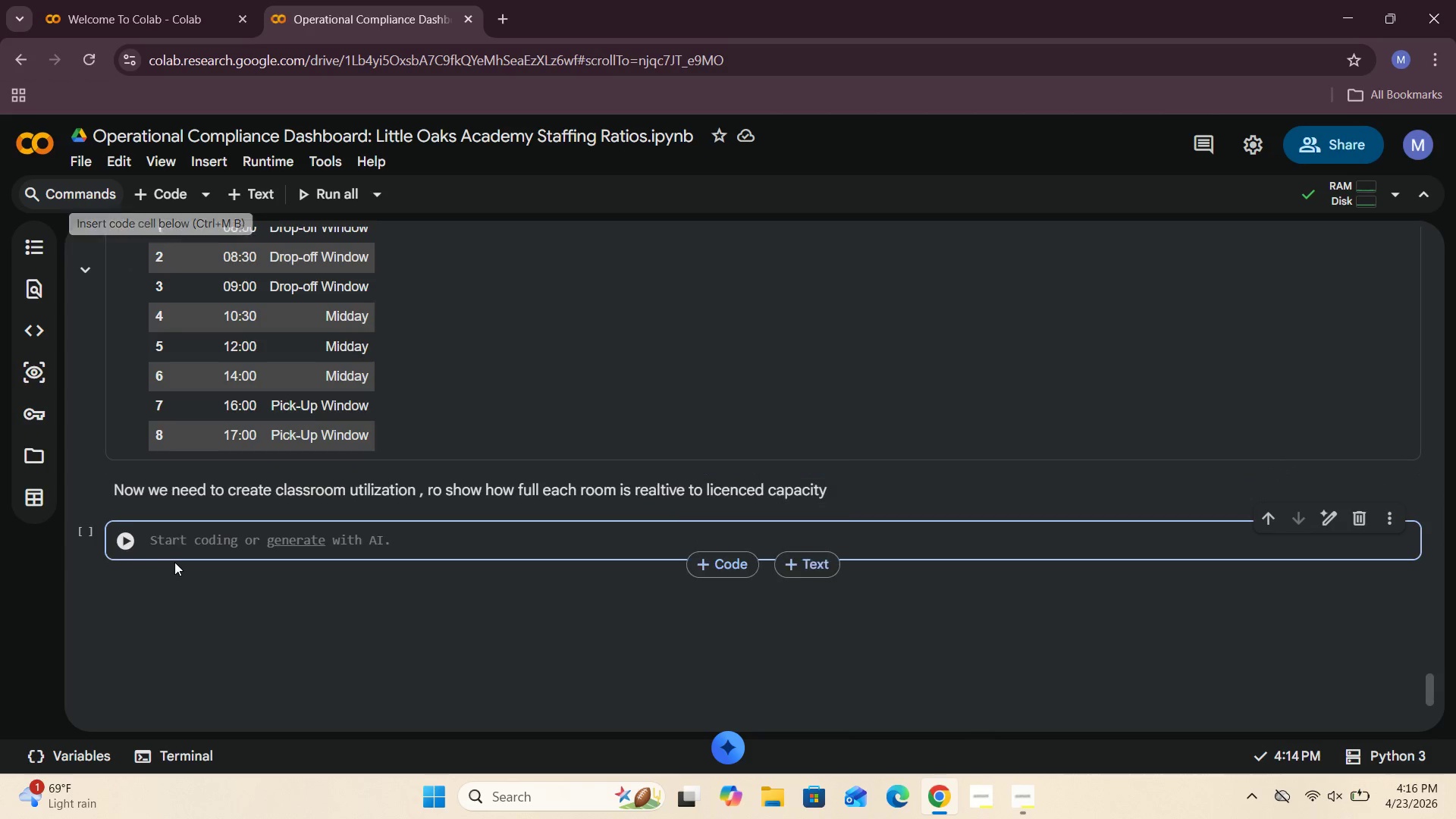 
left_click([189, 531])
 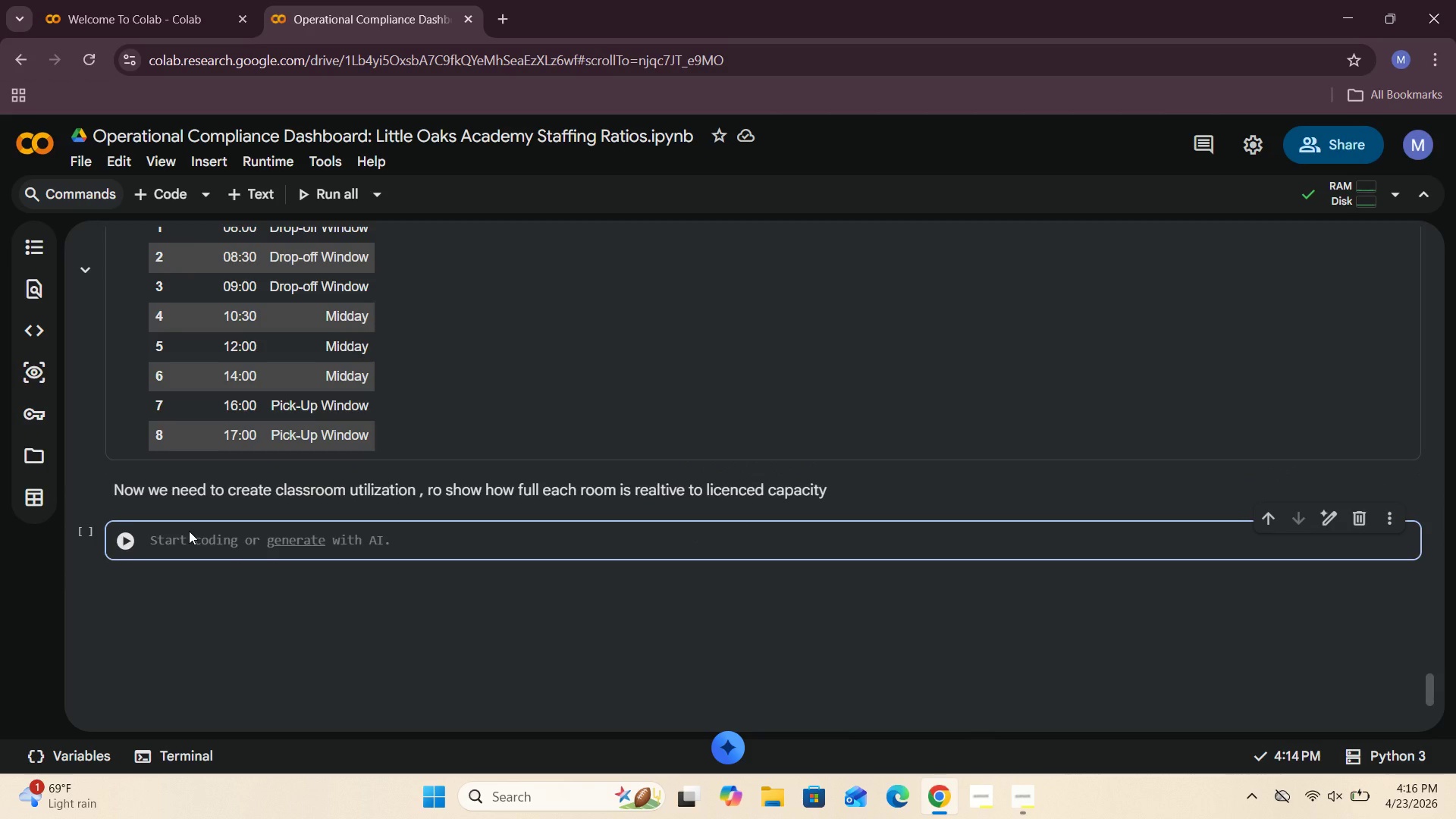 
wait(5.48)
 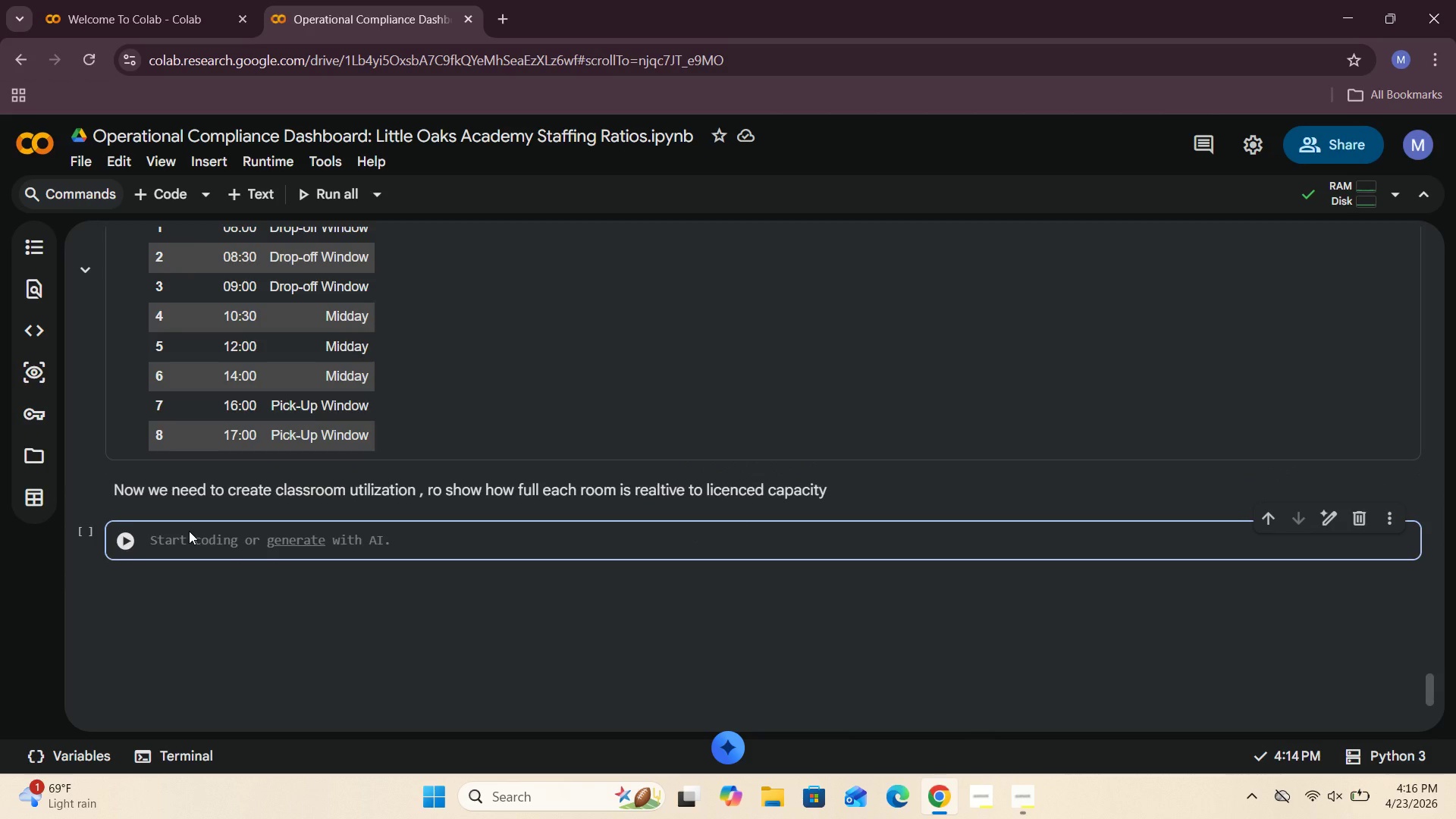 
key(S)
 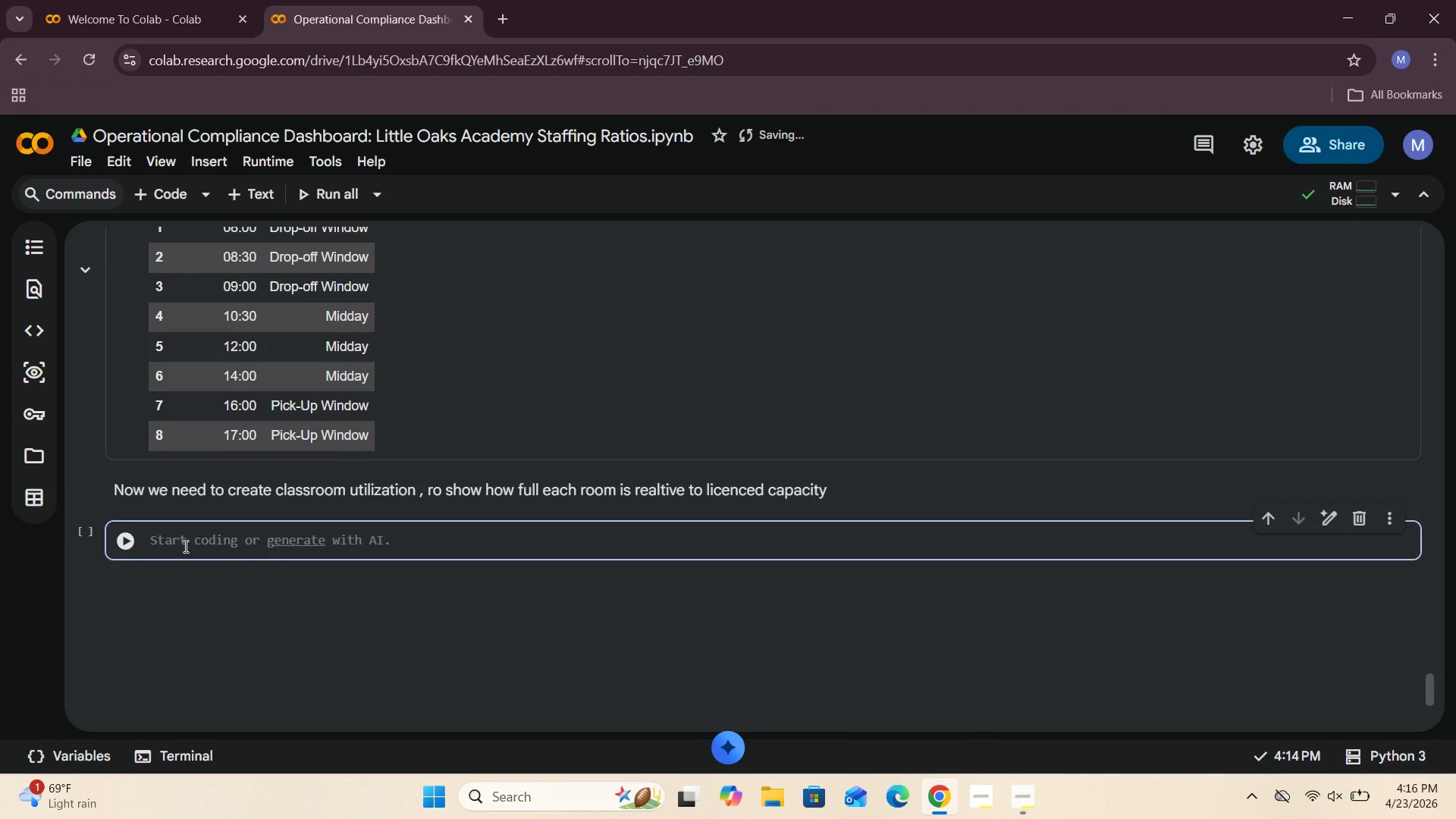 
left_click([189, 546])
 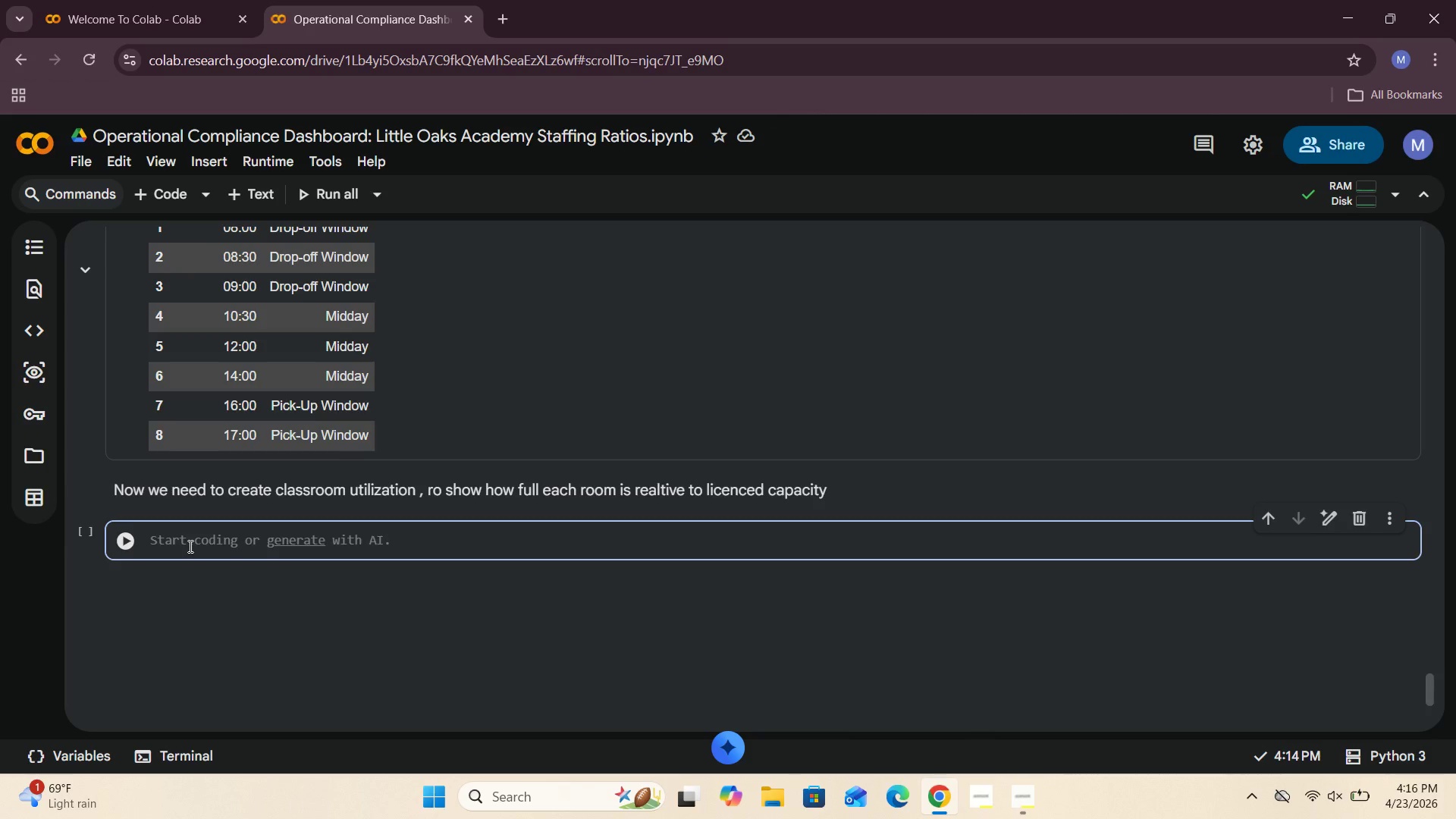 
type(sythetic)
 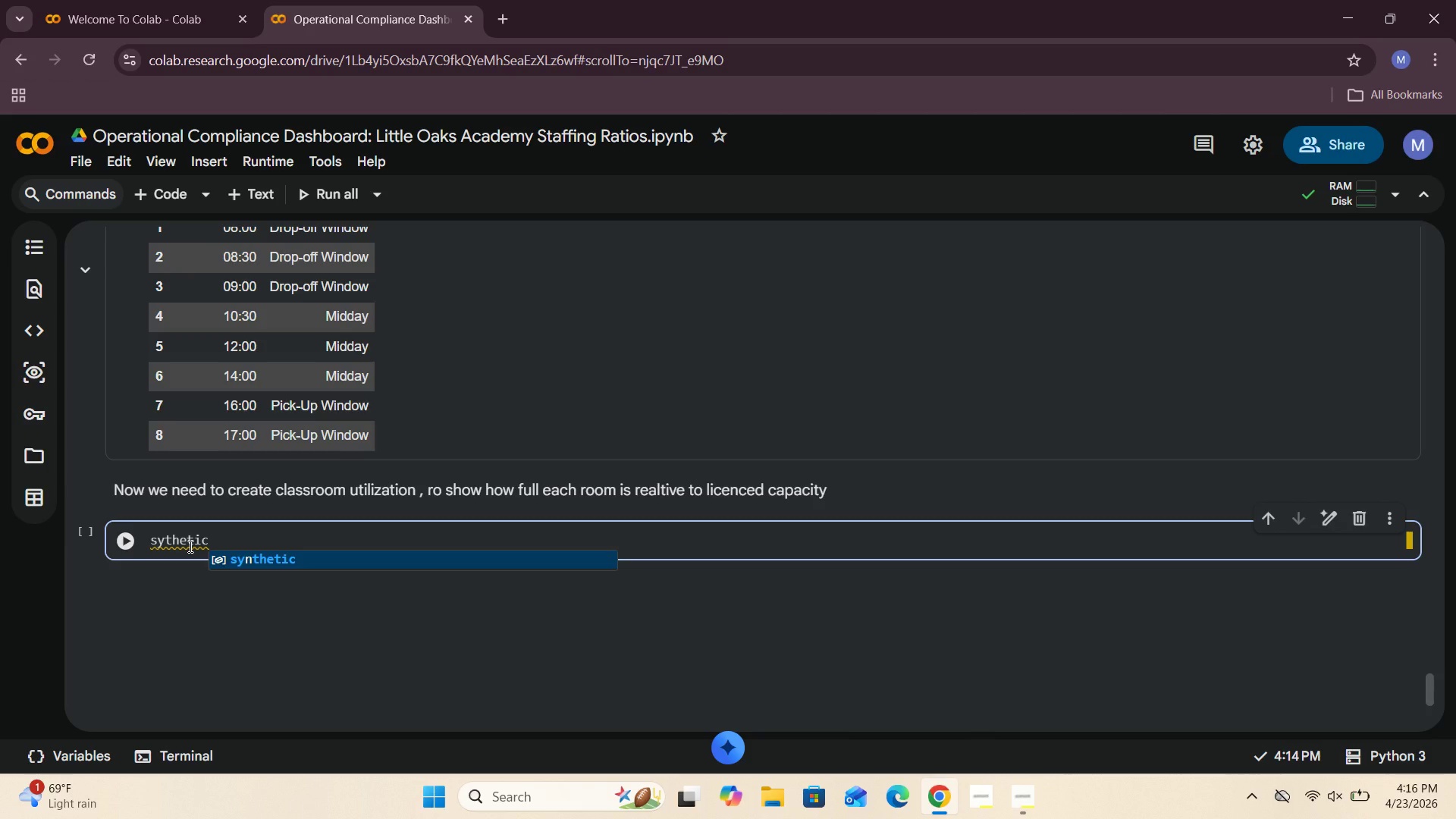 
wait(13.83)
 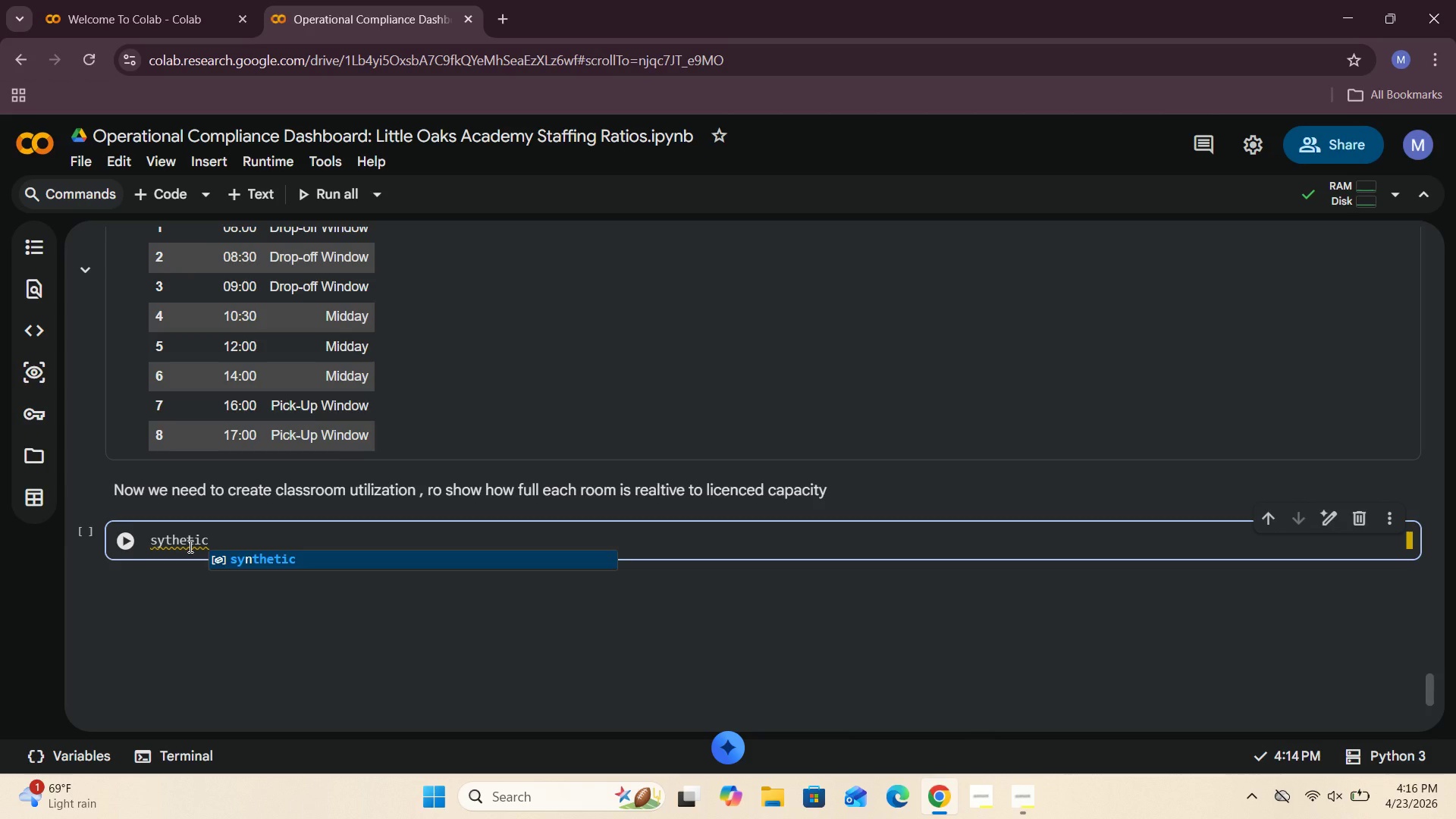 
key(BracketLeft)
 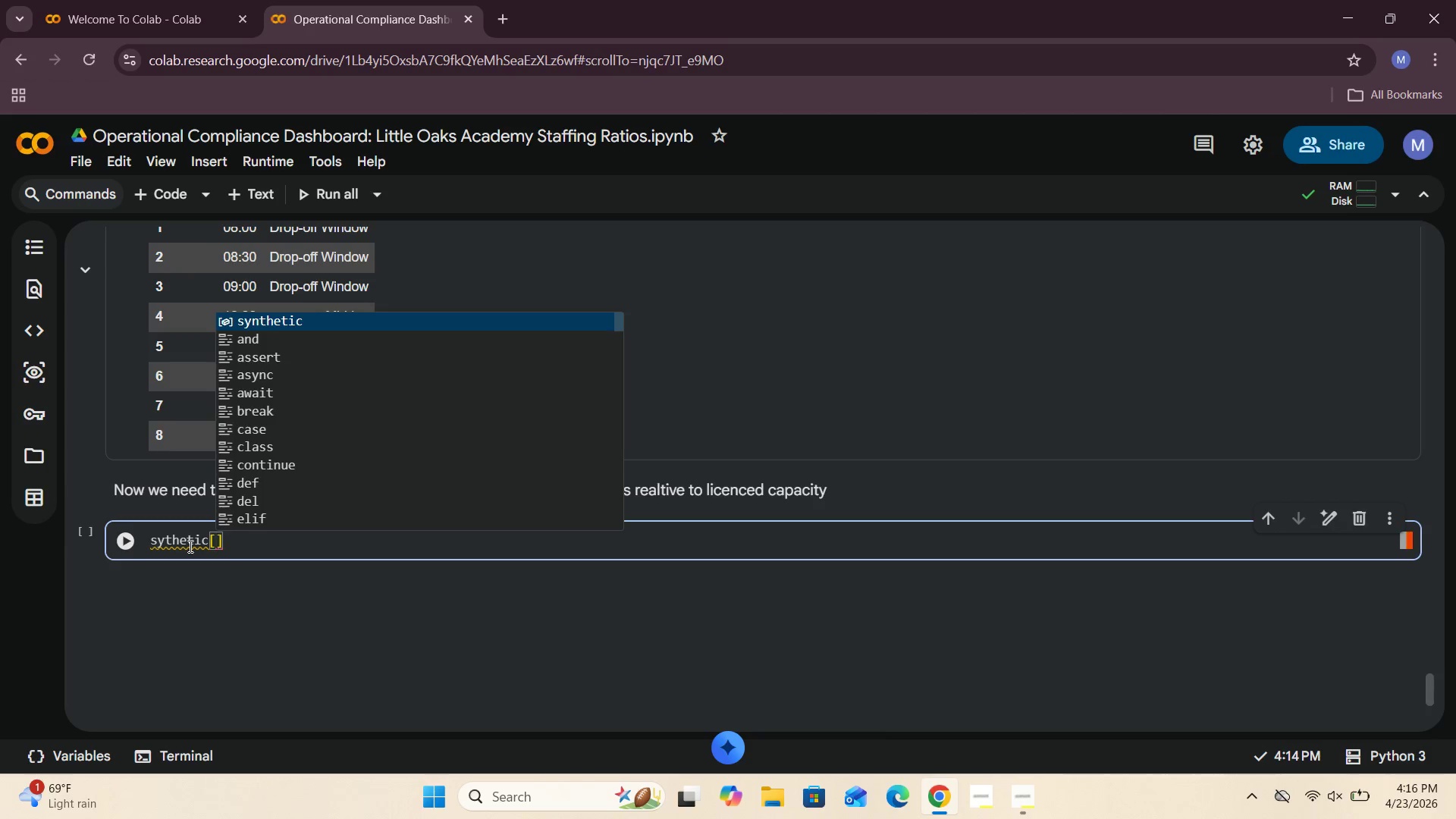 
key(Shift+Quote)
 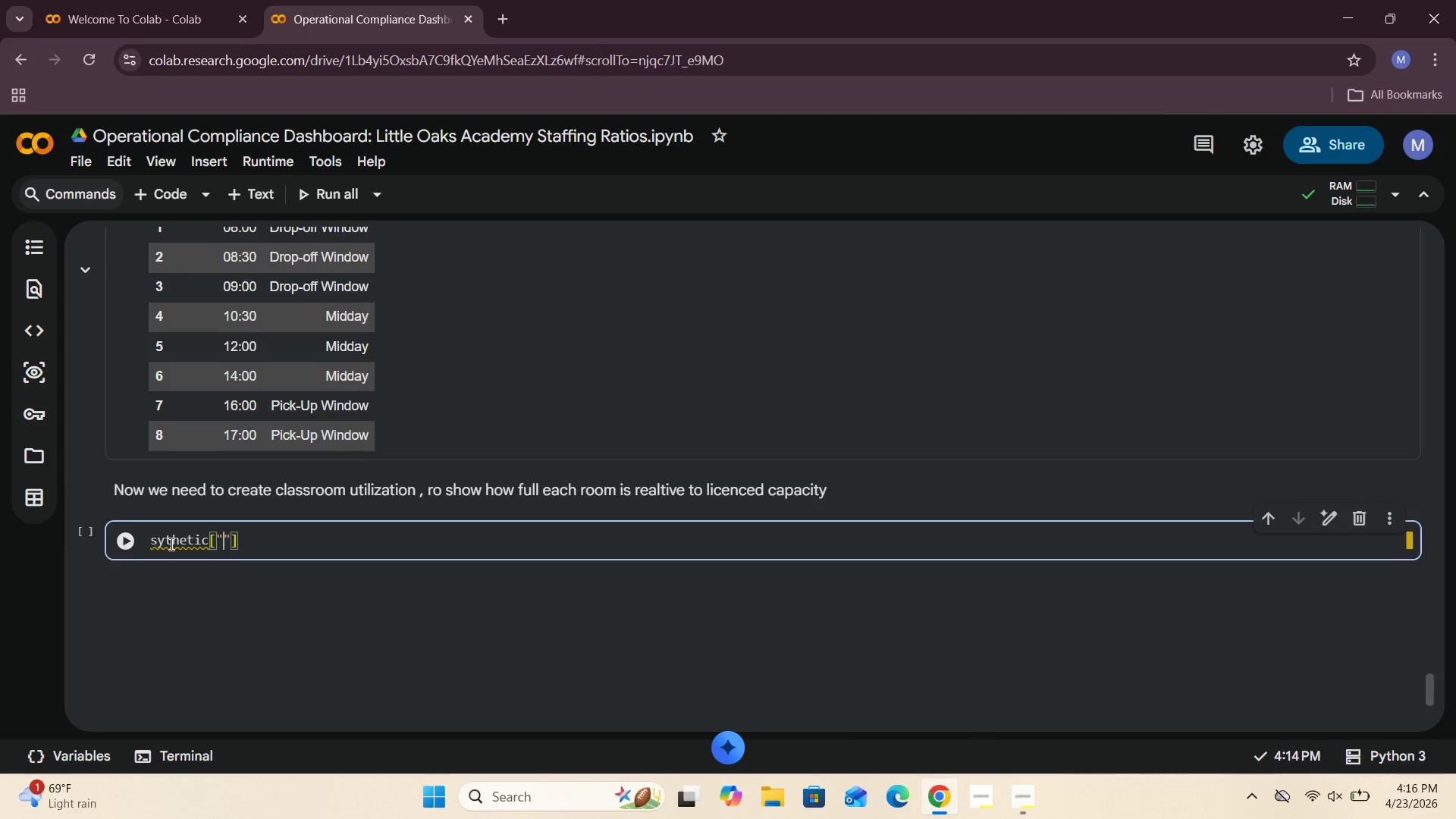 
left_click([167, 542])
 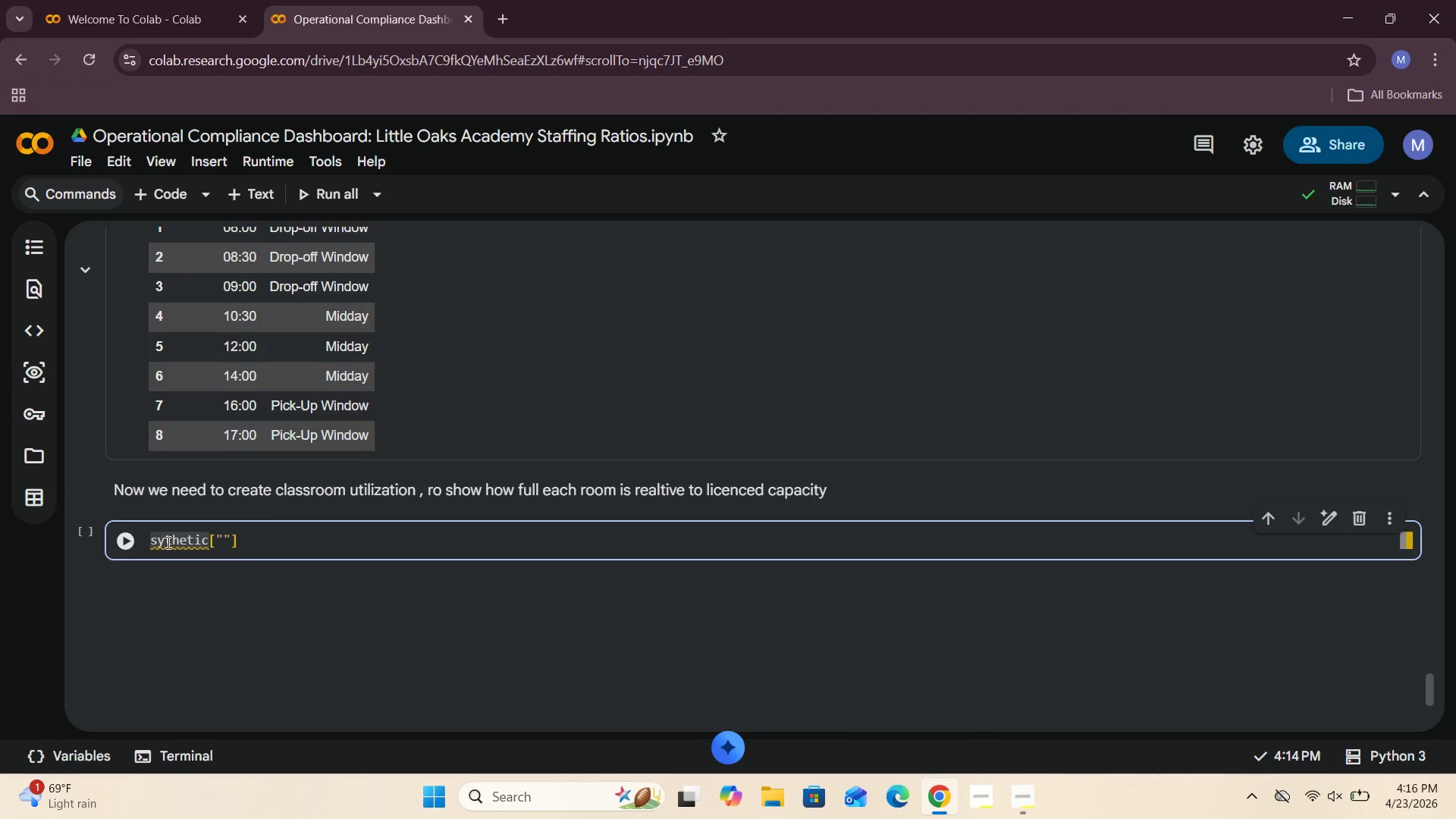 
key(N)
 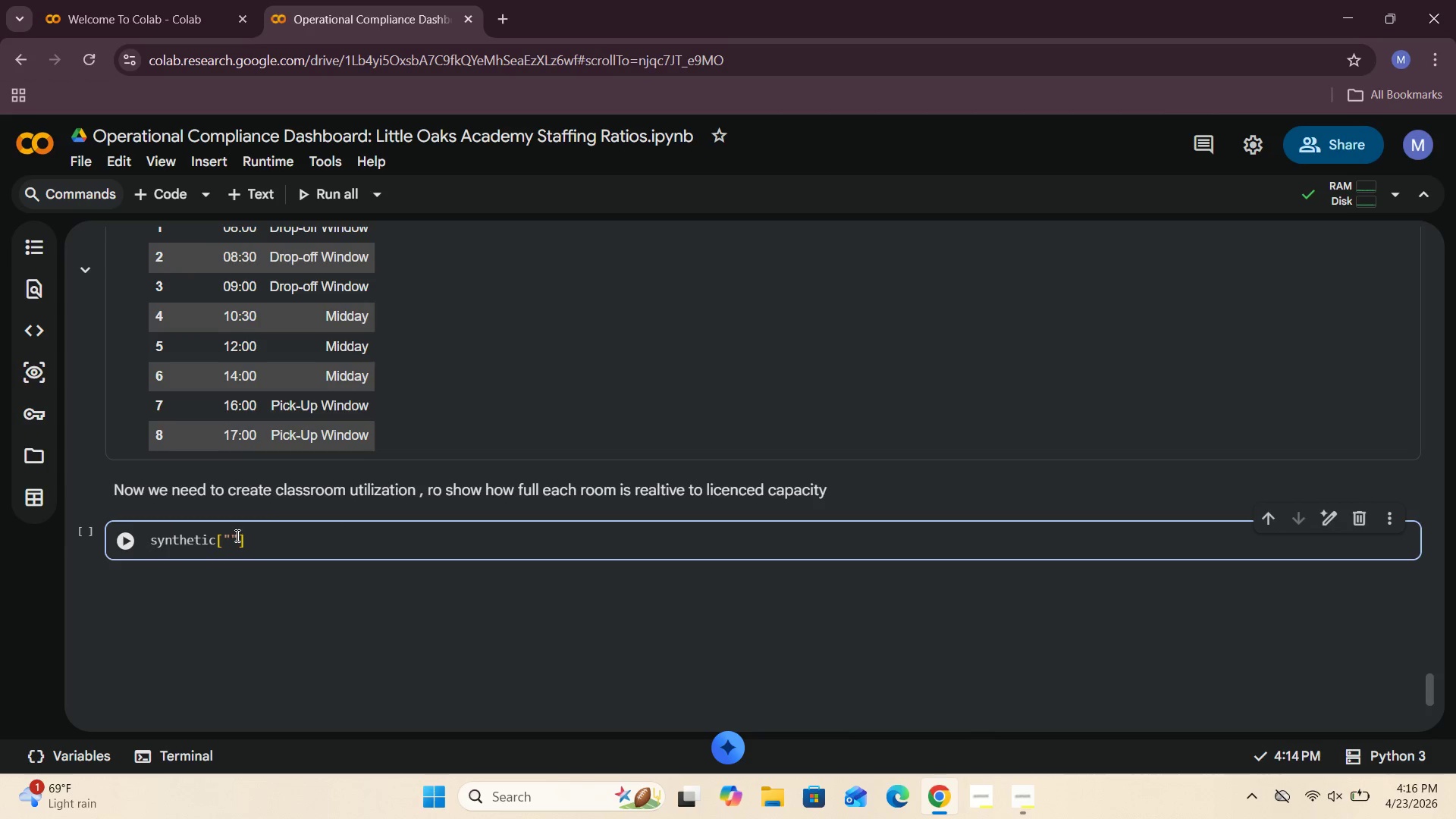 
left_click([231, 538])
 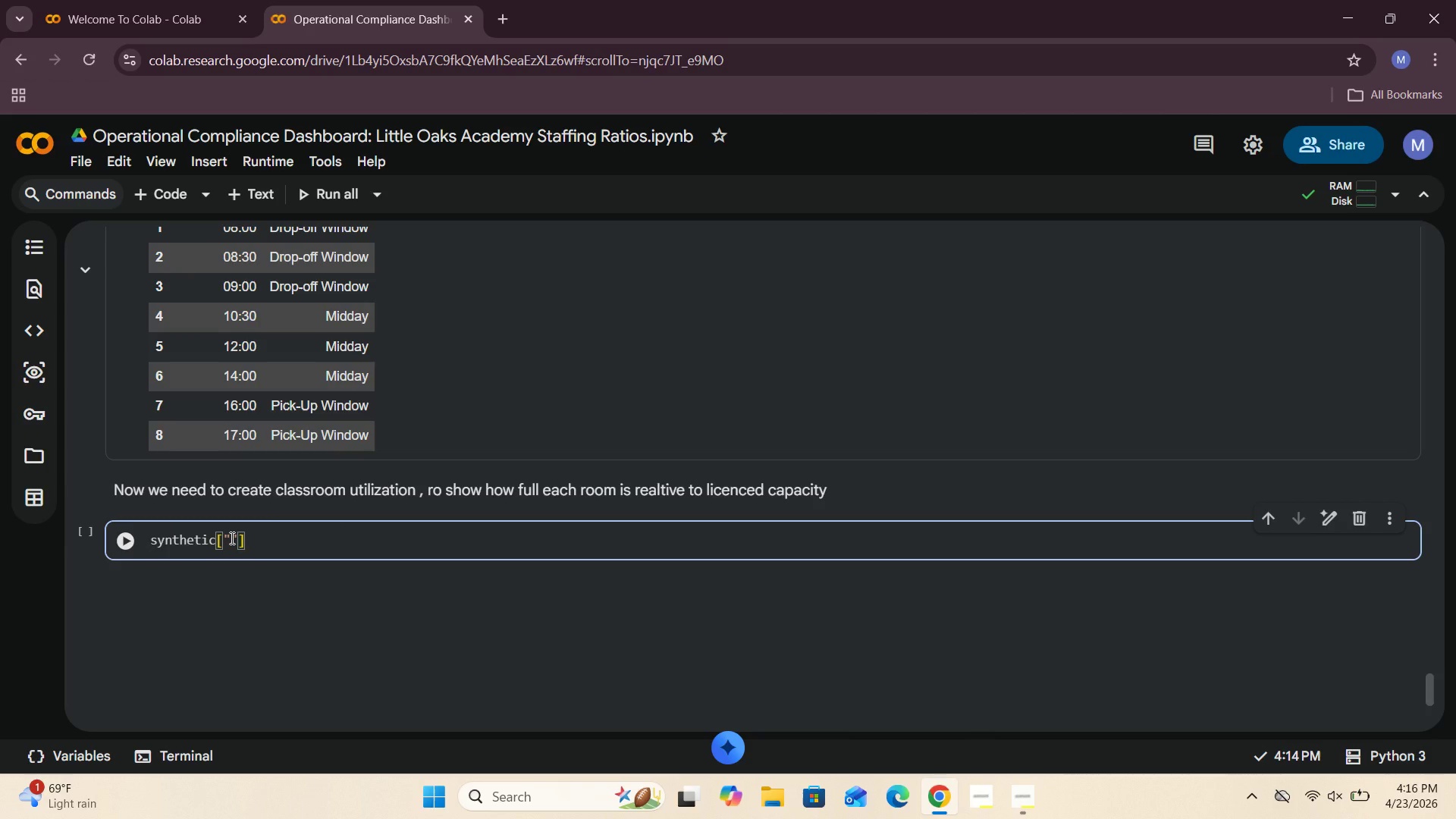 
type(Student_Count)
 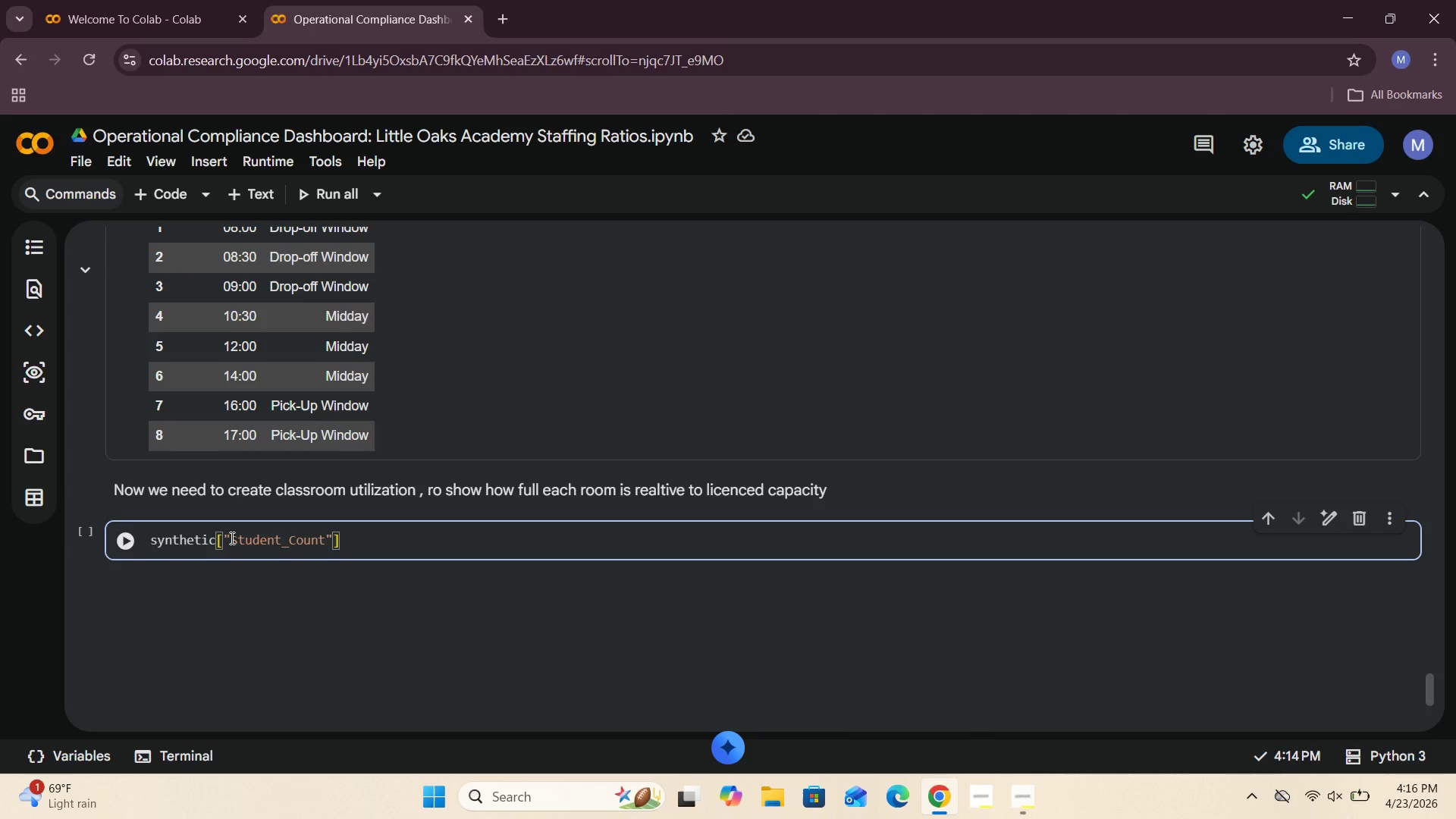 
key(ArrowRight)
 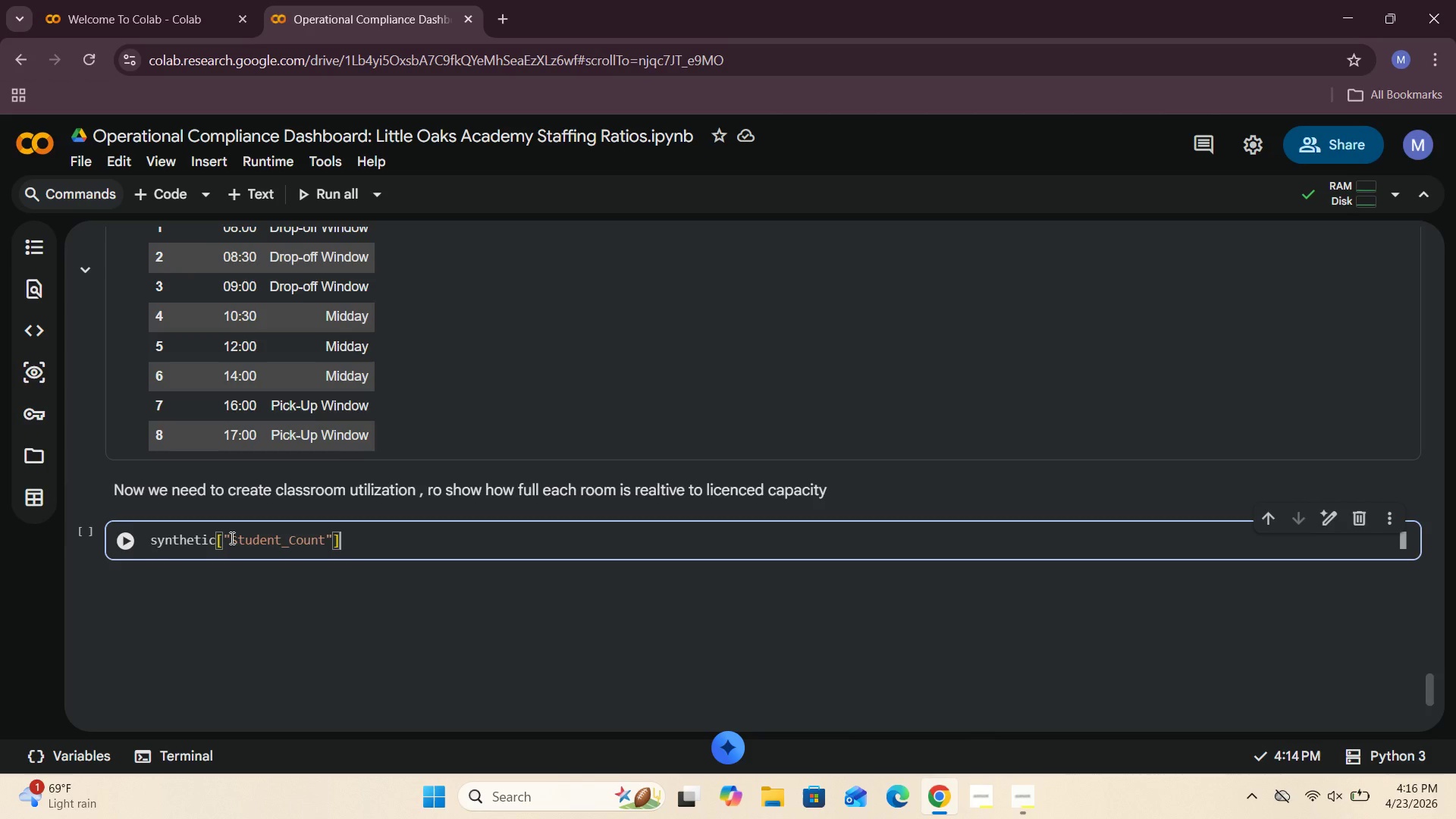 
key(ArrowRight)
 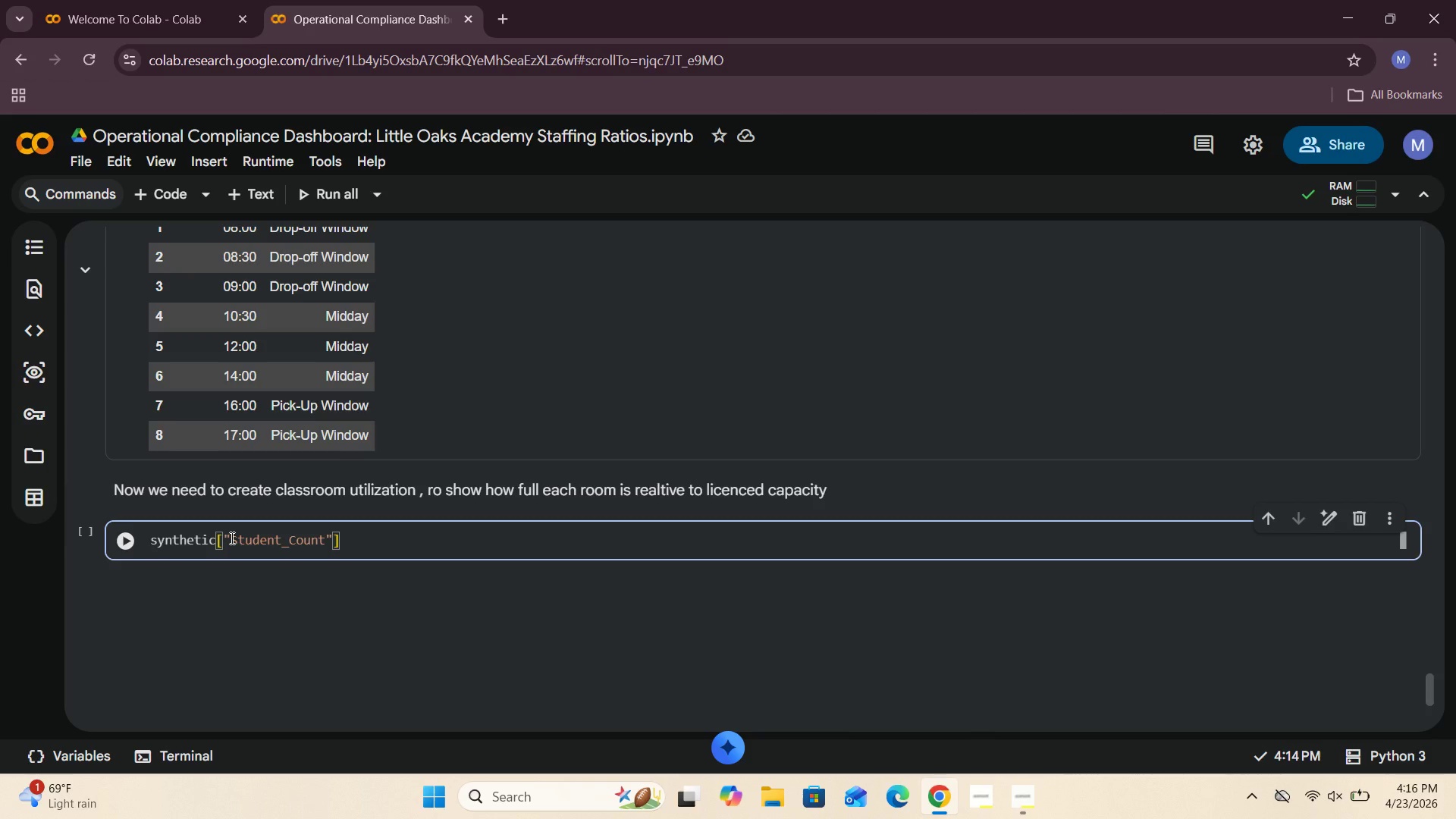 
type( / synthetic[)
 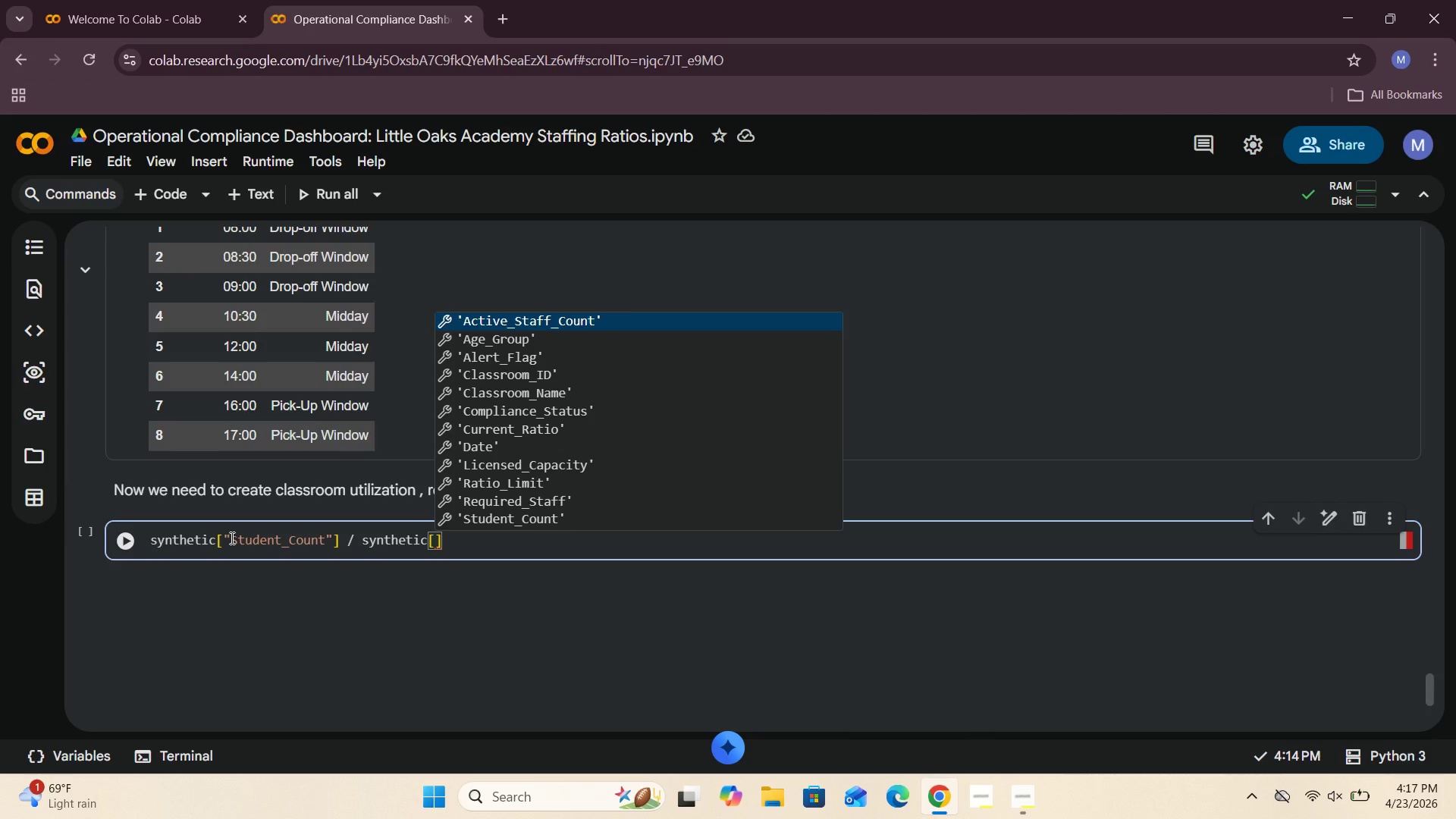 
type("Licensed_Capacity)
 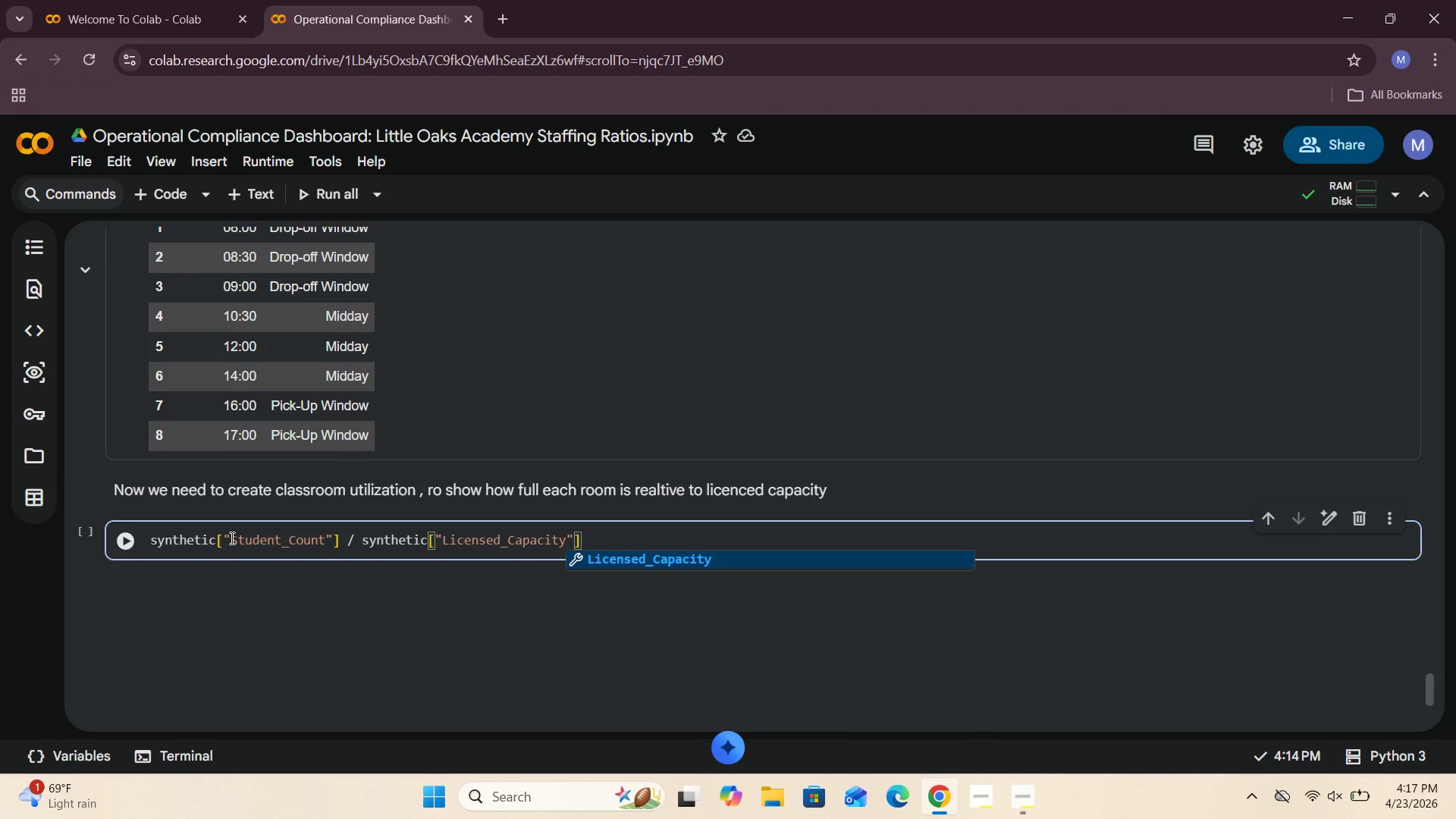 
key(ArrowRight)
 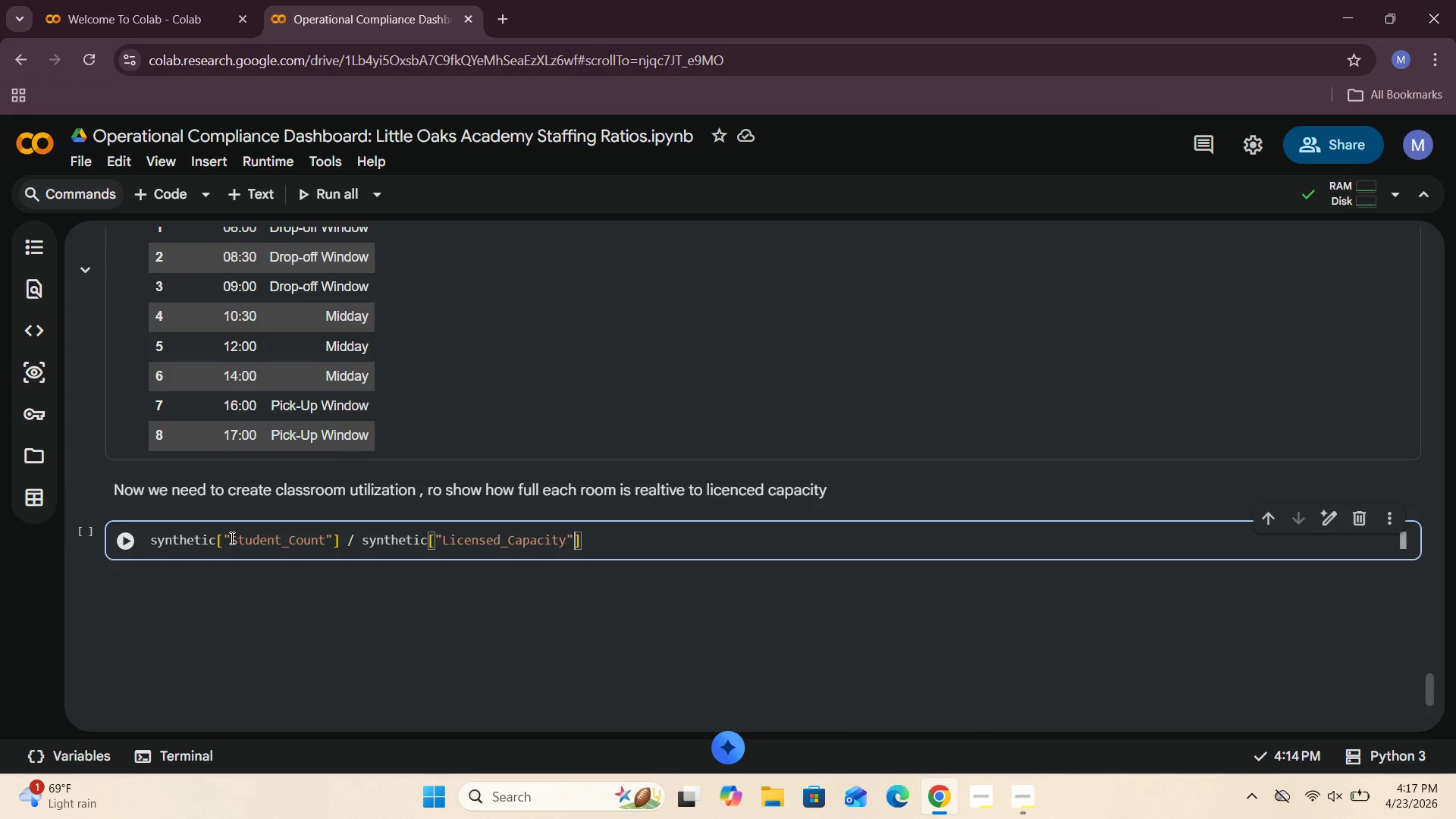 
key(ArrowRight)
 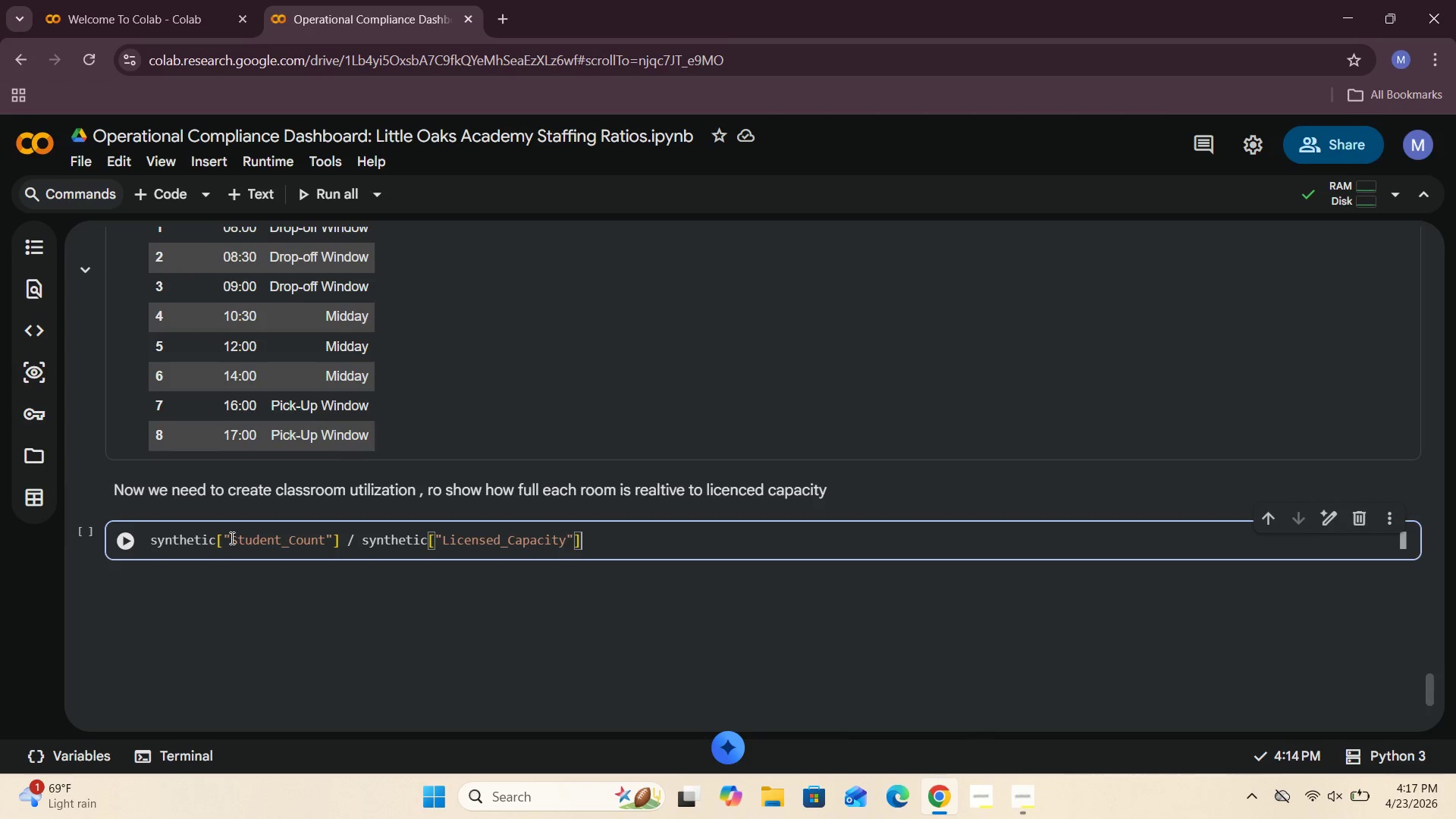 
type( * 100)
 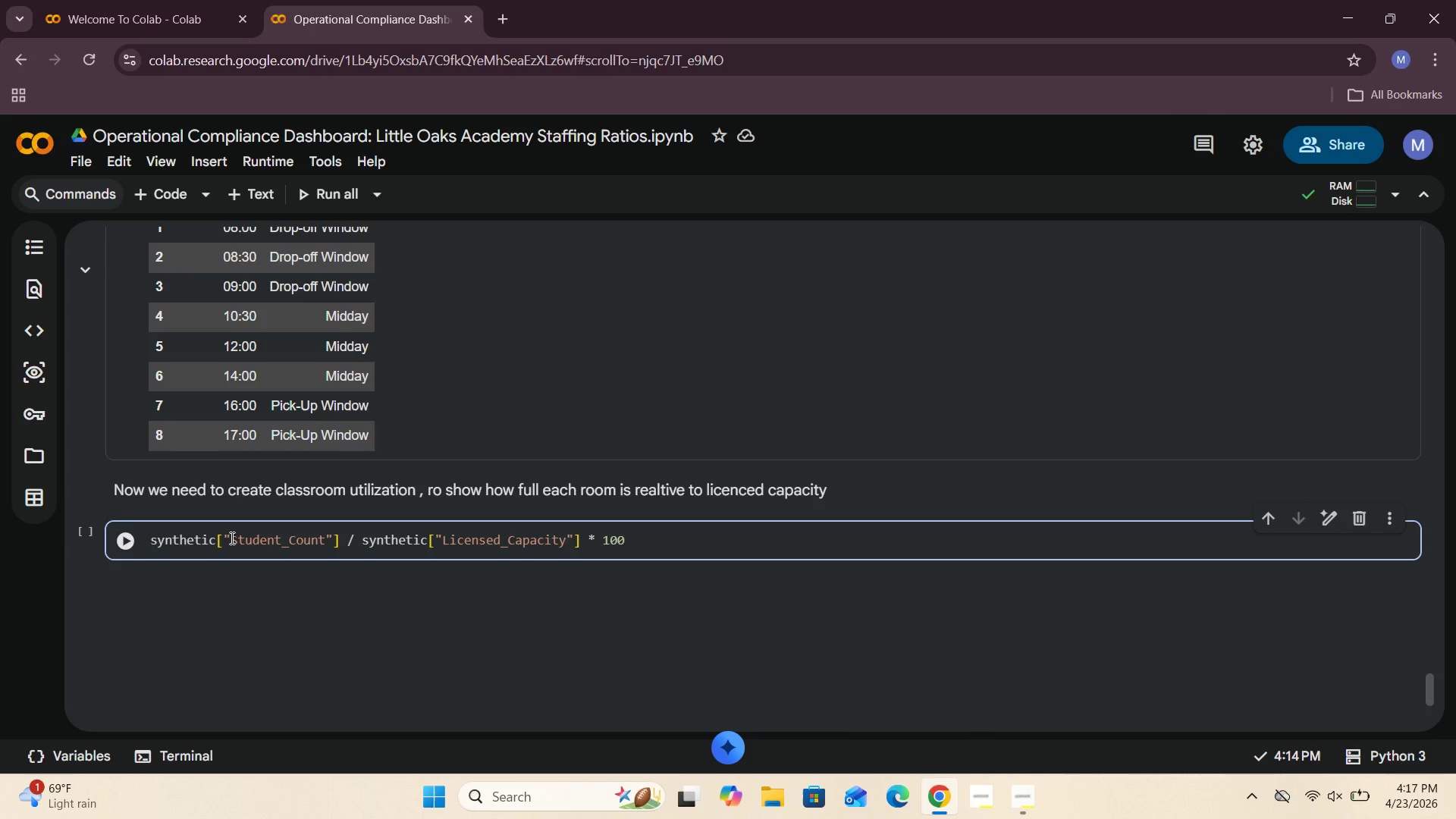 
wait(8.33)
 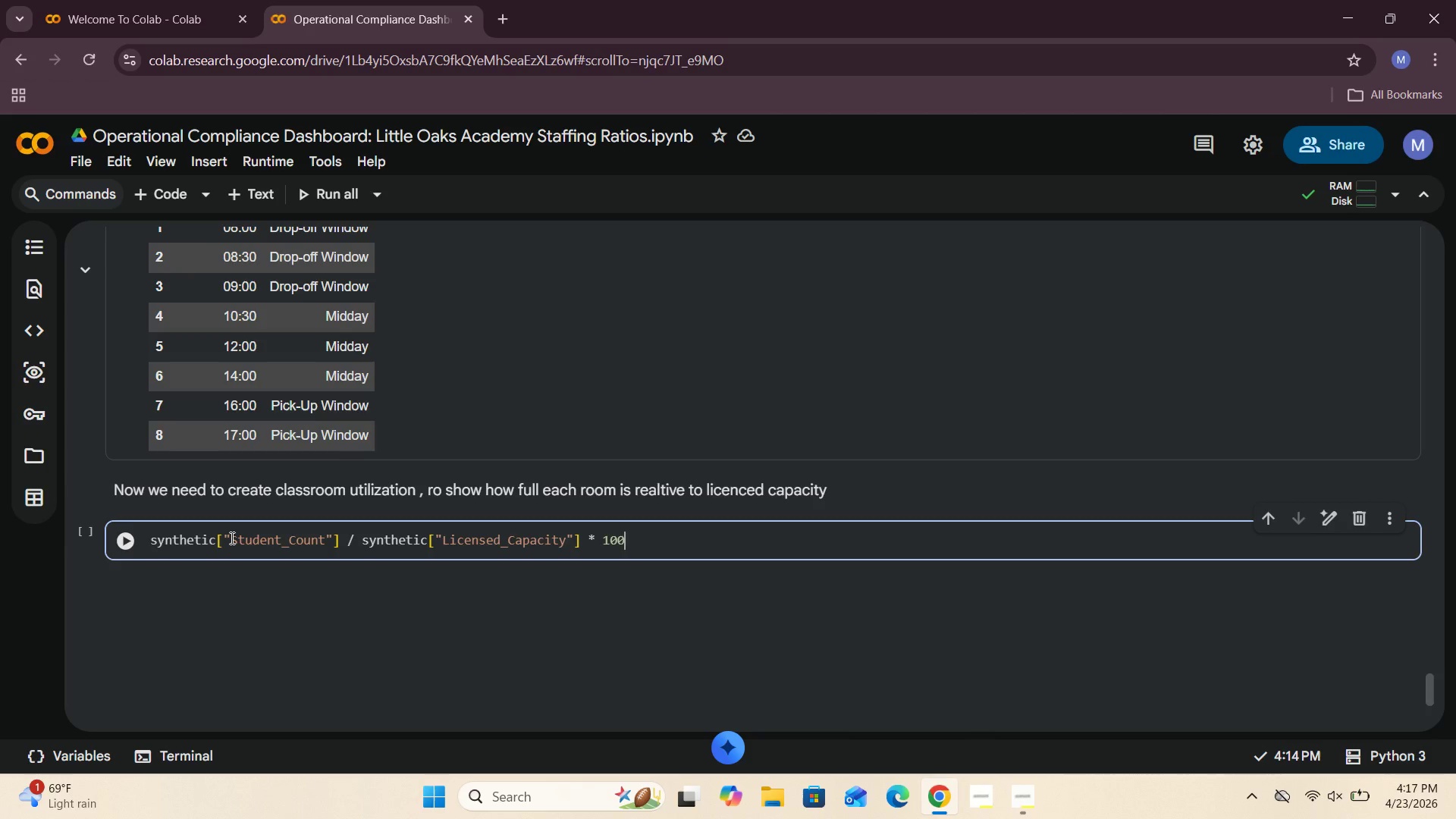 
left_click([150, 539])
 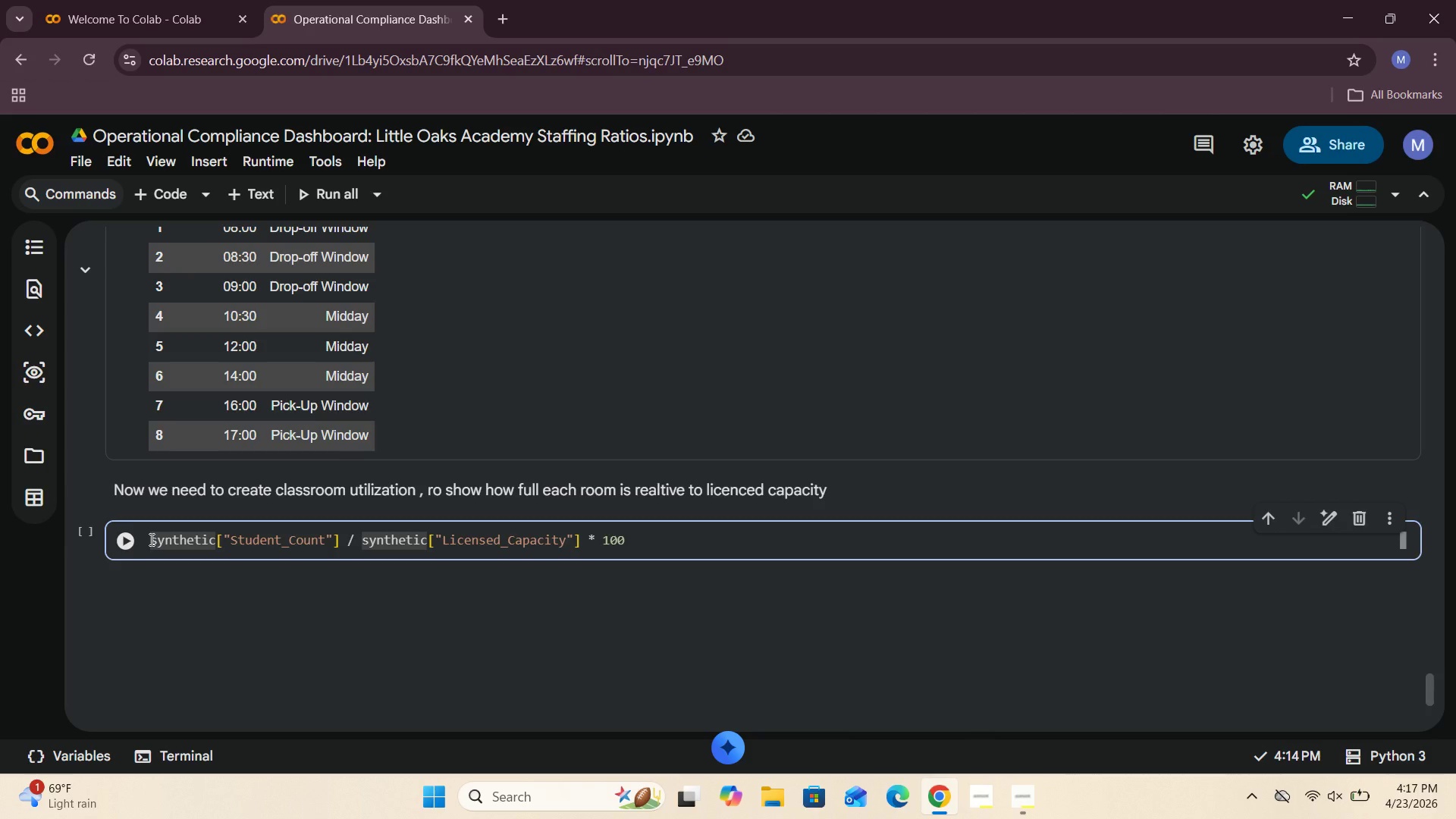 
key(Shift+9)
 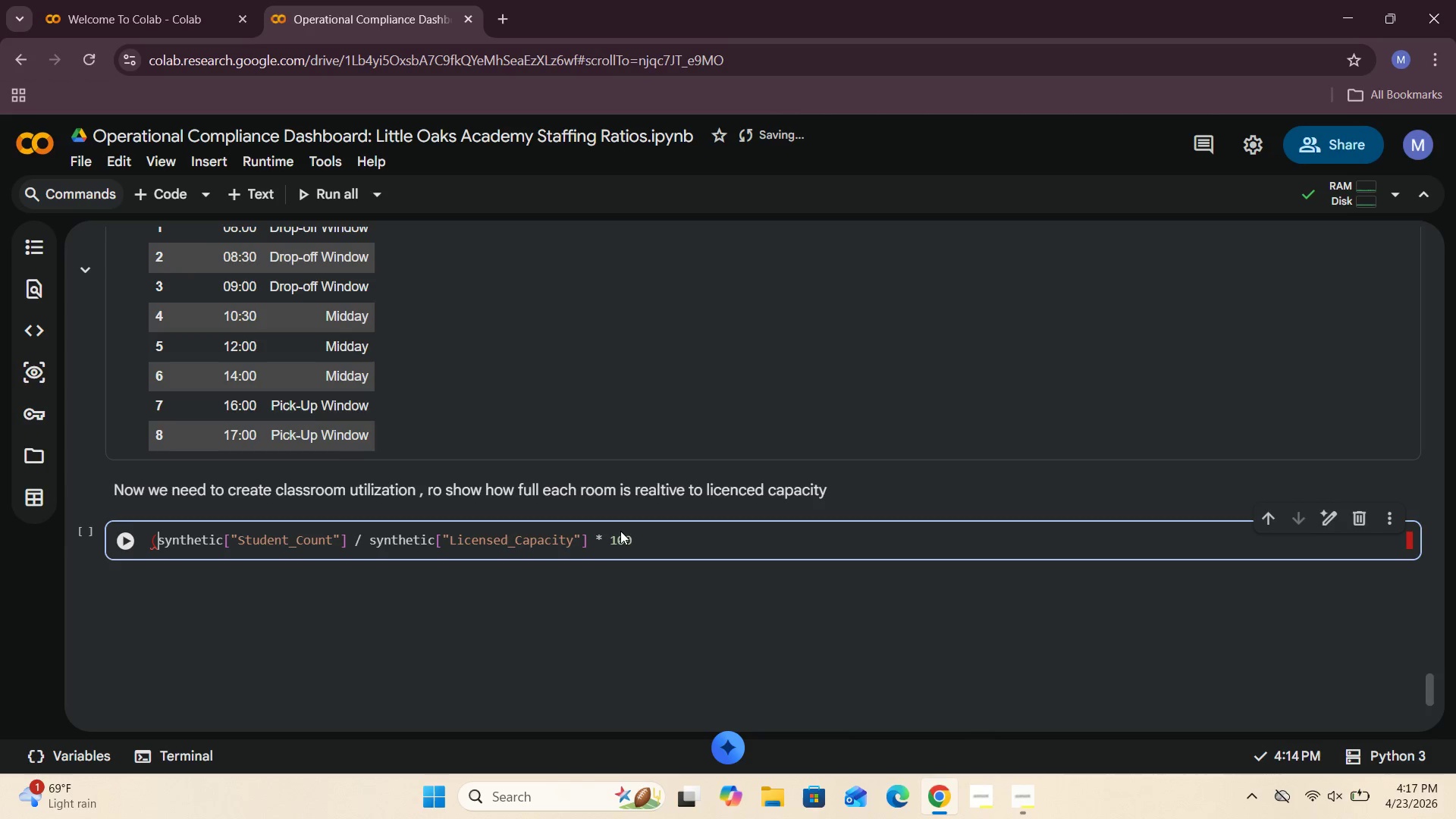 
left_click([640, 537])
 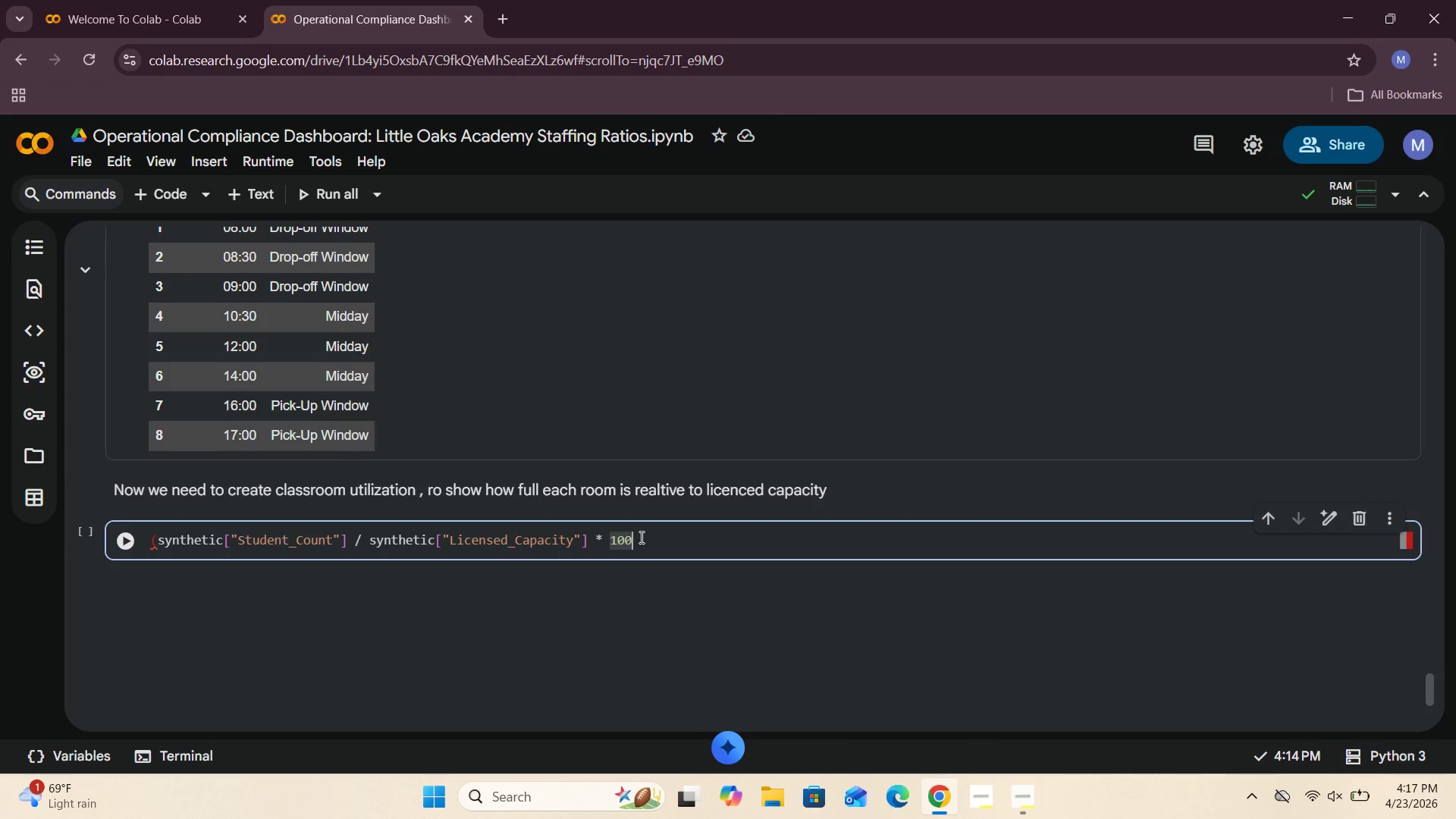 
type().rond()
 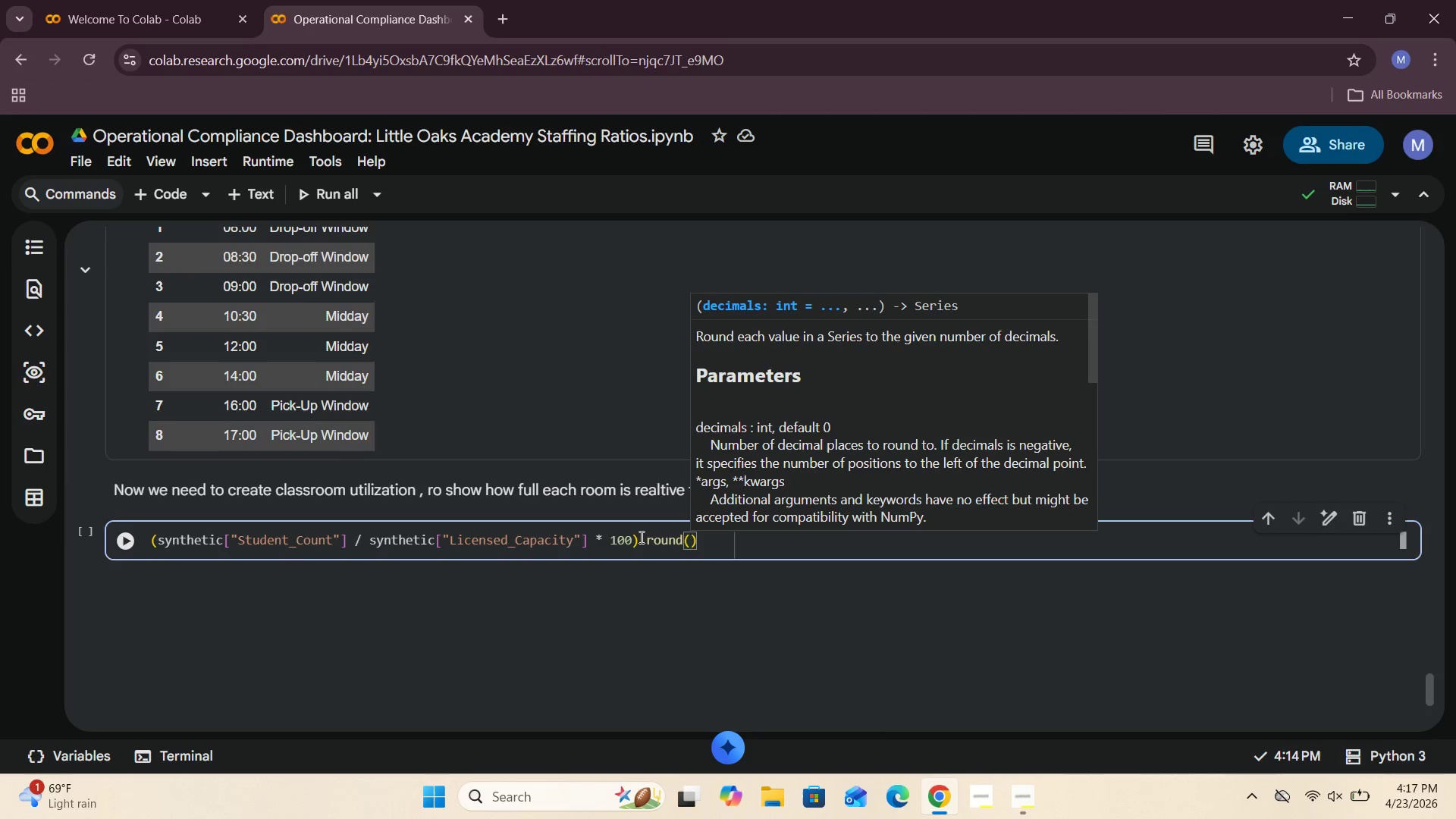 
hold_key(key=U, duration=0.31)
 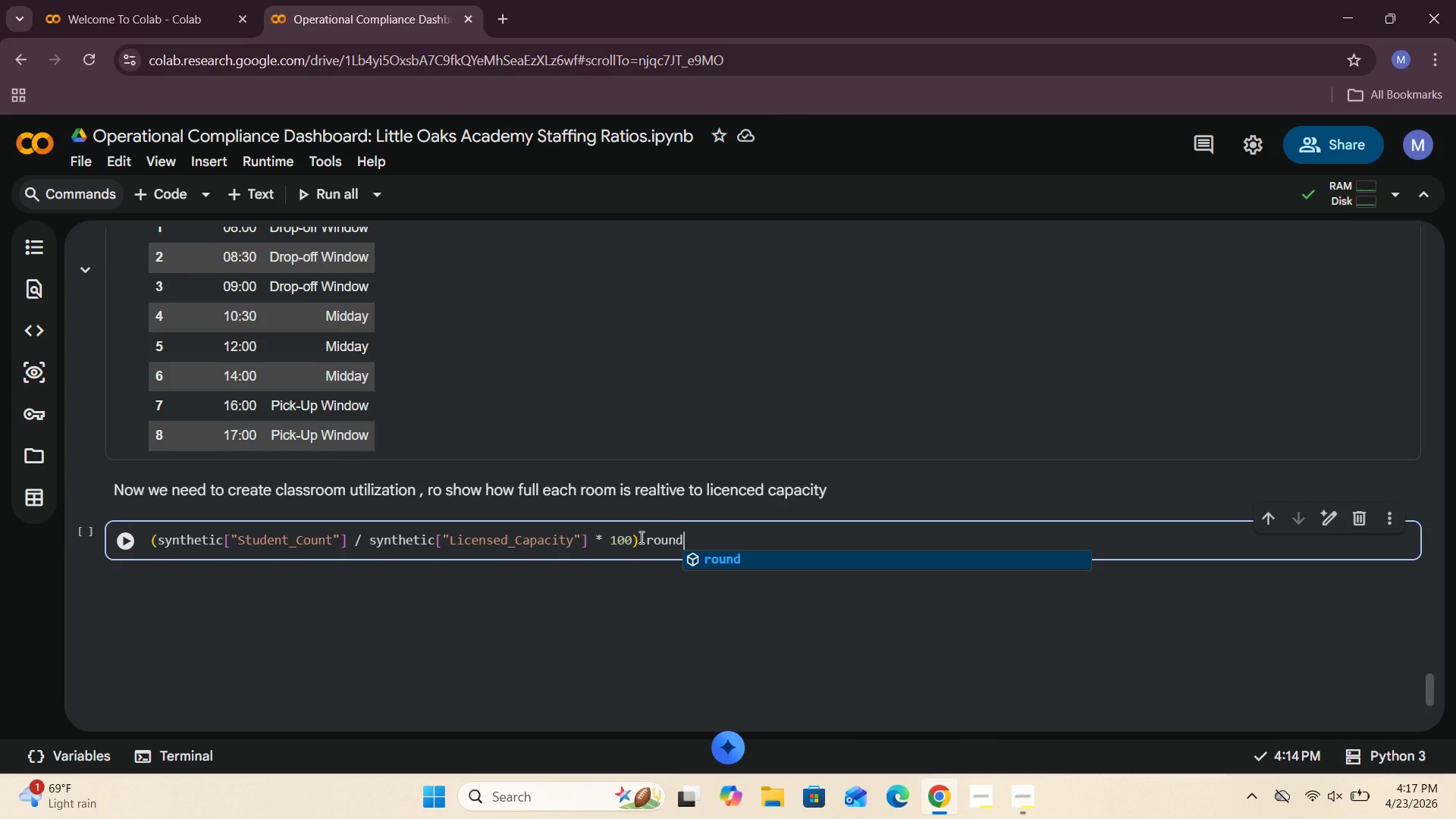 
key(1)
 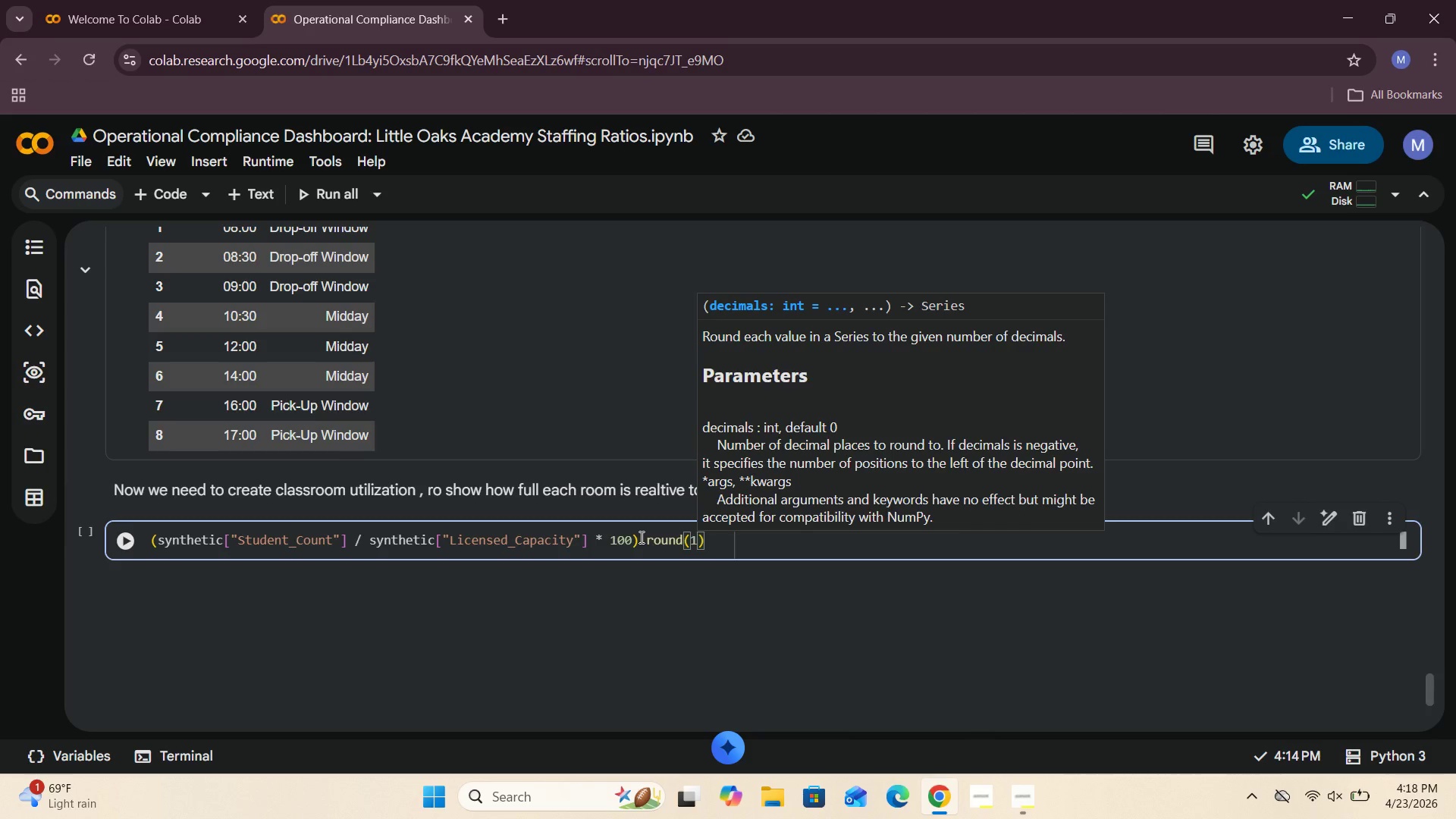 
hold_key(key=ArrowLeft, duration=1.51)
 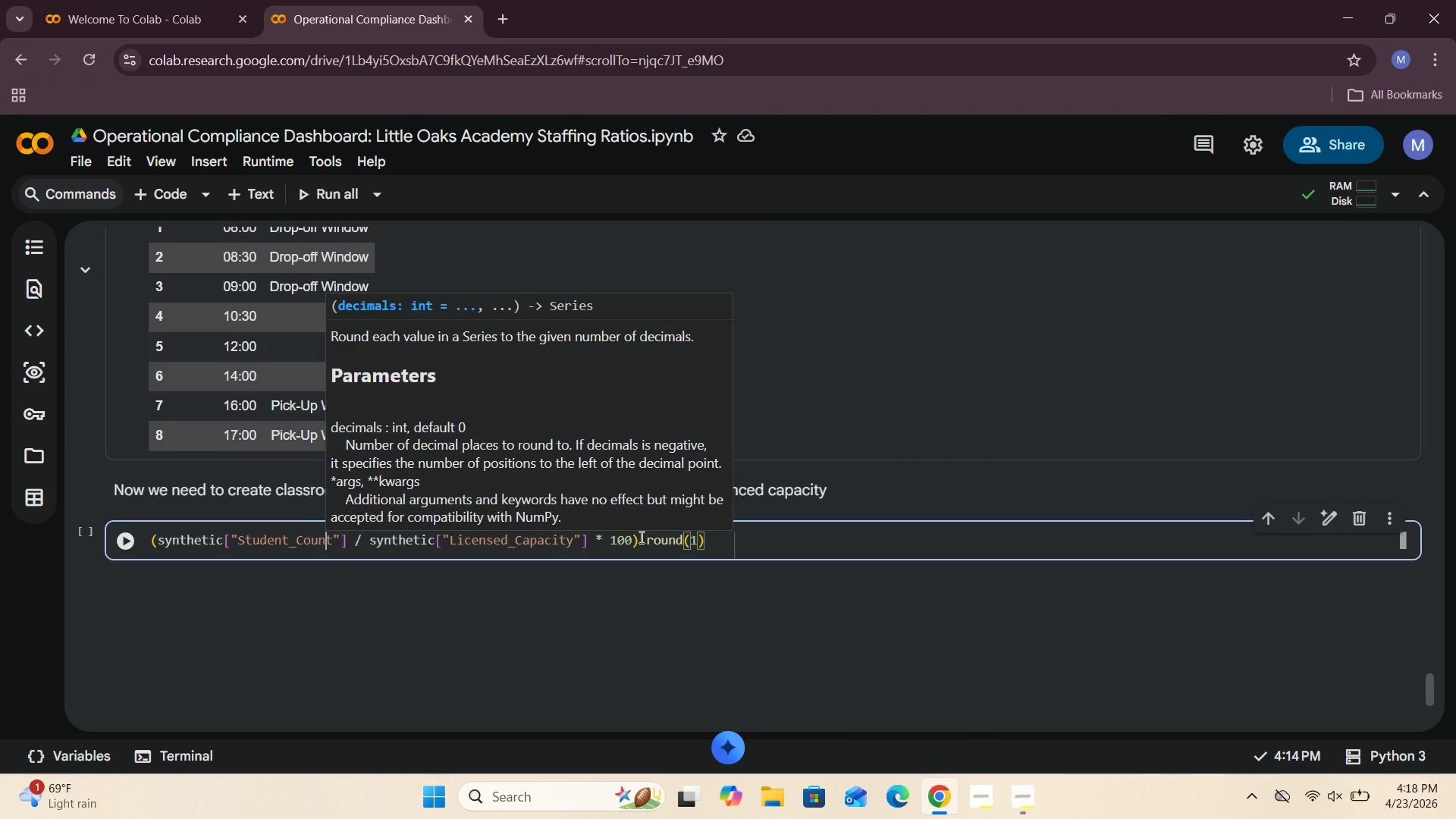 
hold_key(key=ArrowLeft, duration=1.33)
 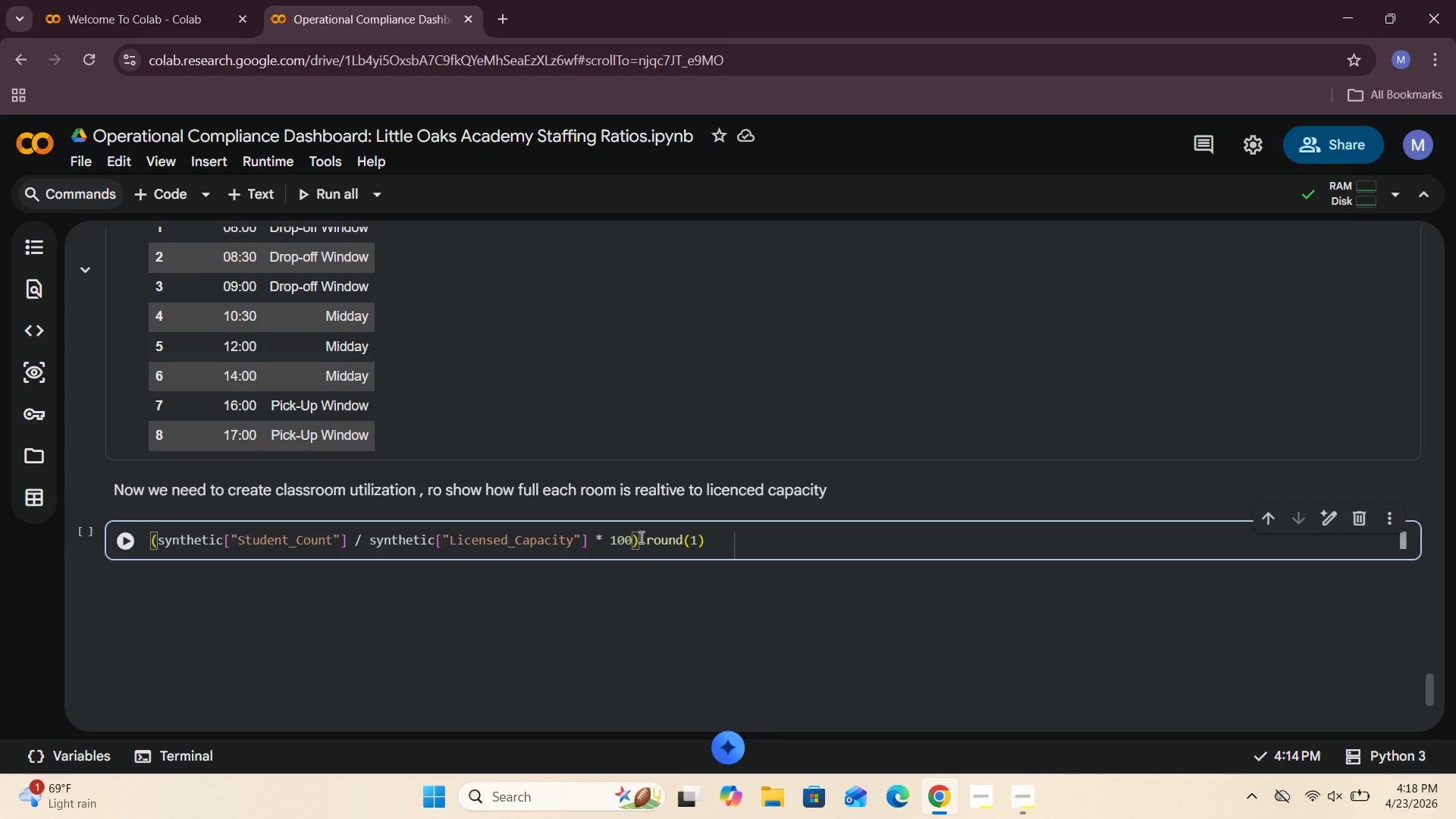 
type(synthetic = )
key(Backspace)
key(Backspace)
key(Backspace)
type([])
 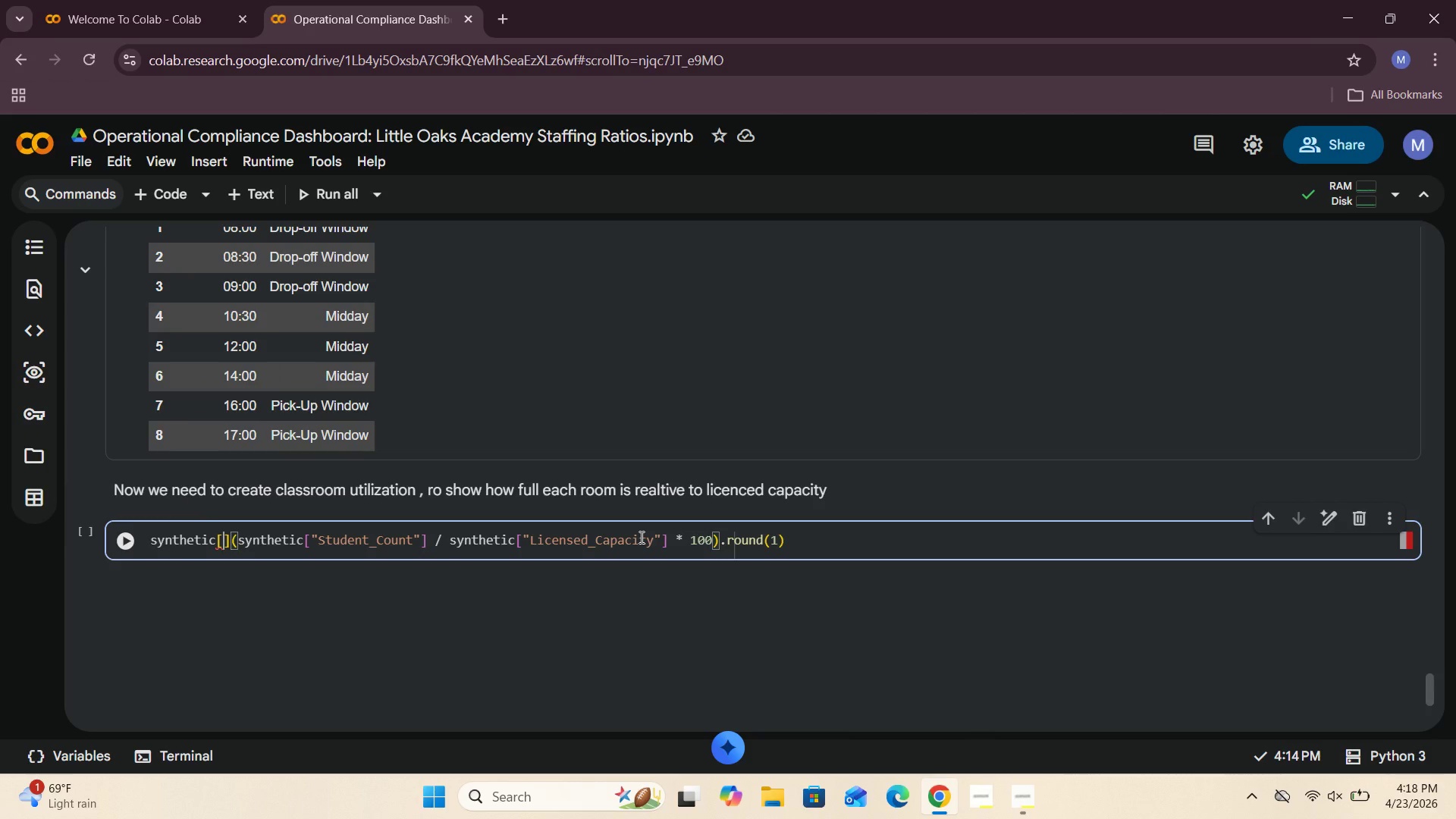 
key(ArrowLeft)
 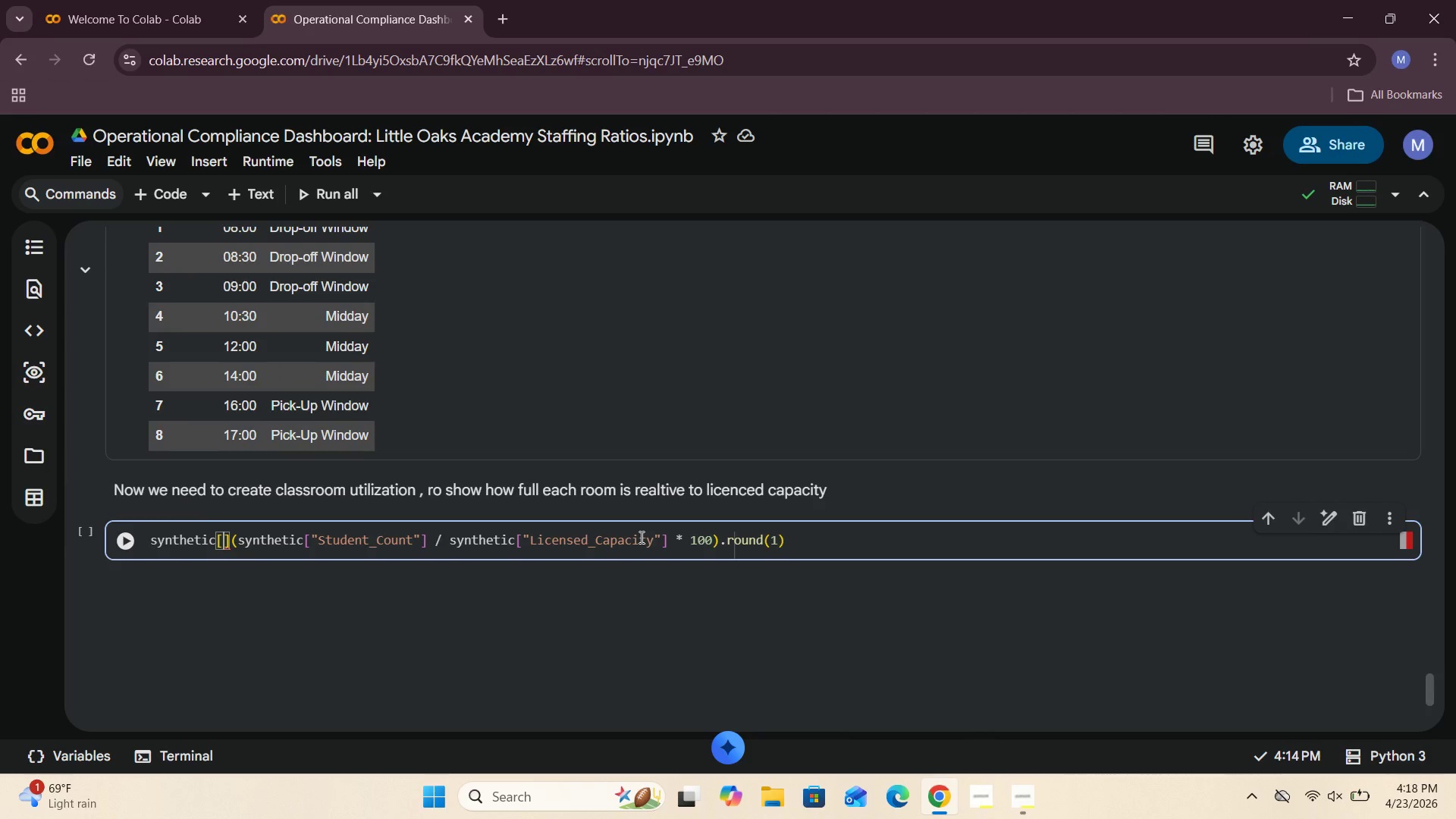 
key(Shift+Quote)
 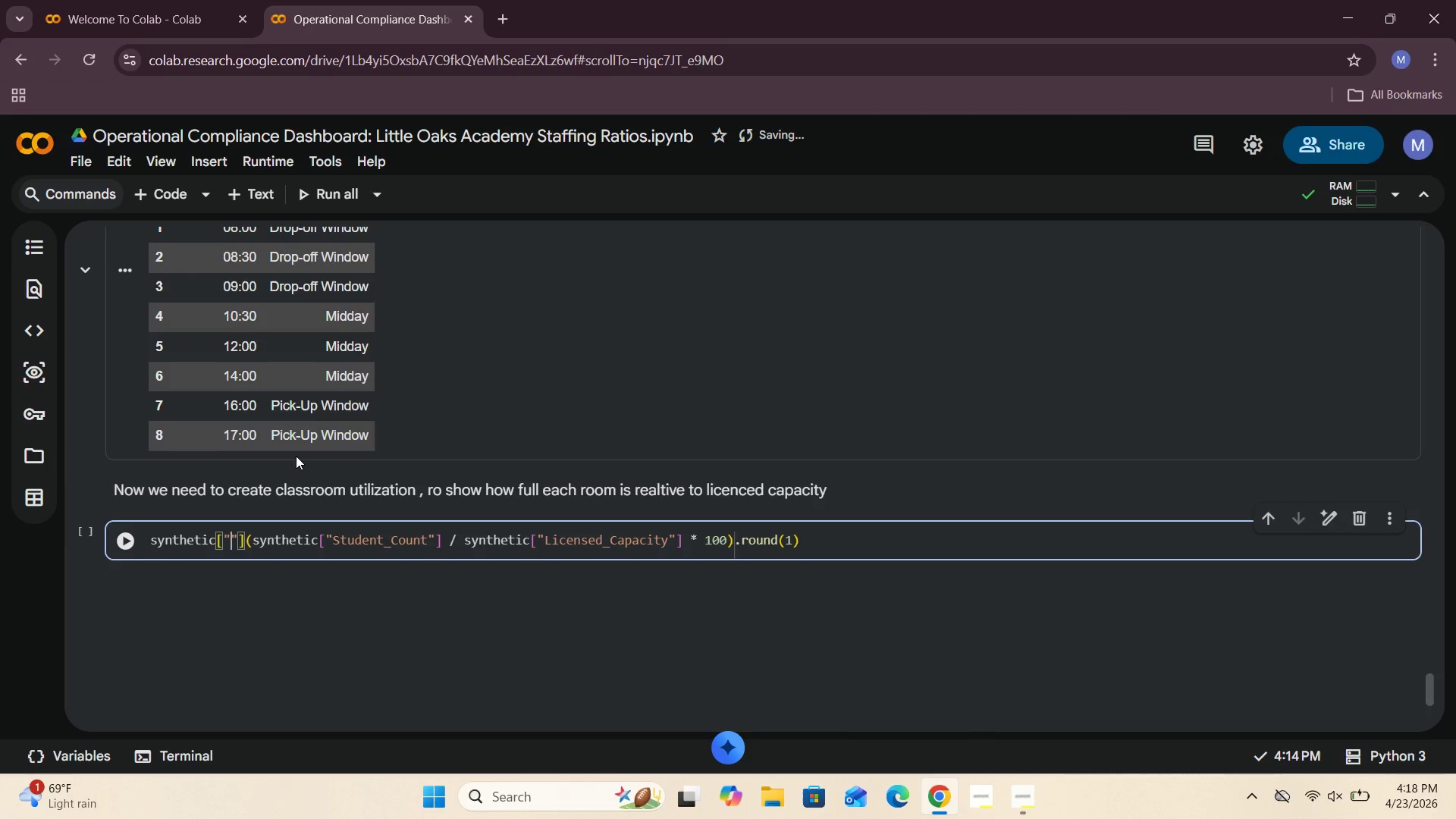 
type(Capacity_Utilization_Pct)
 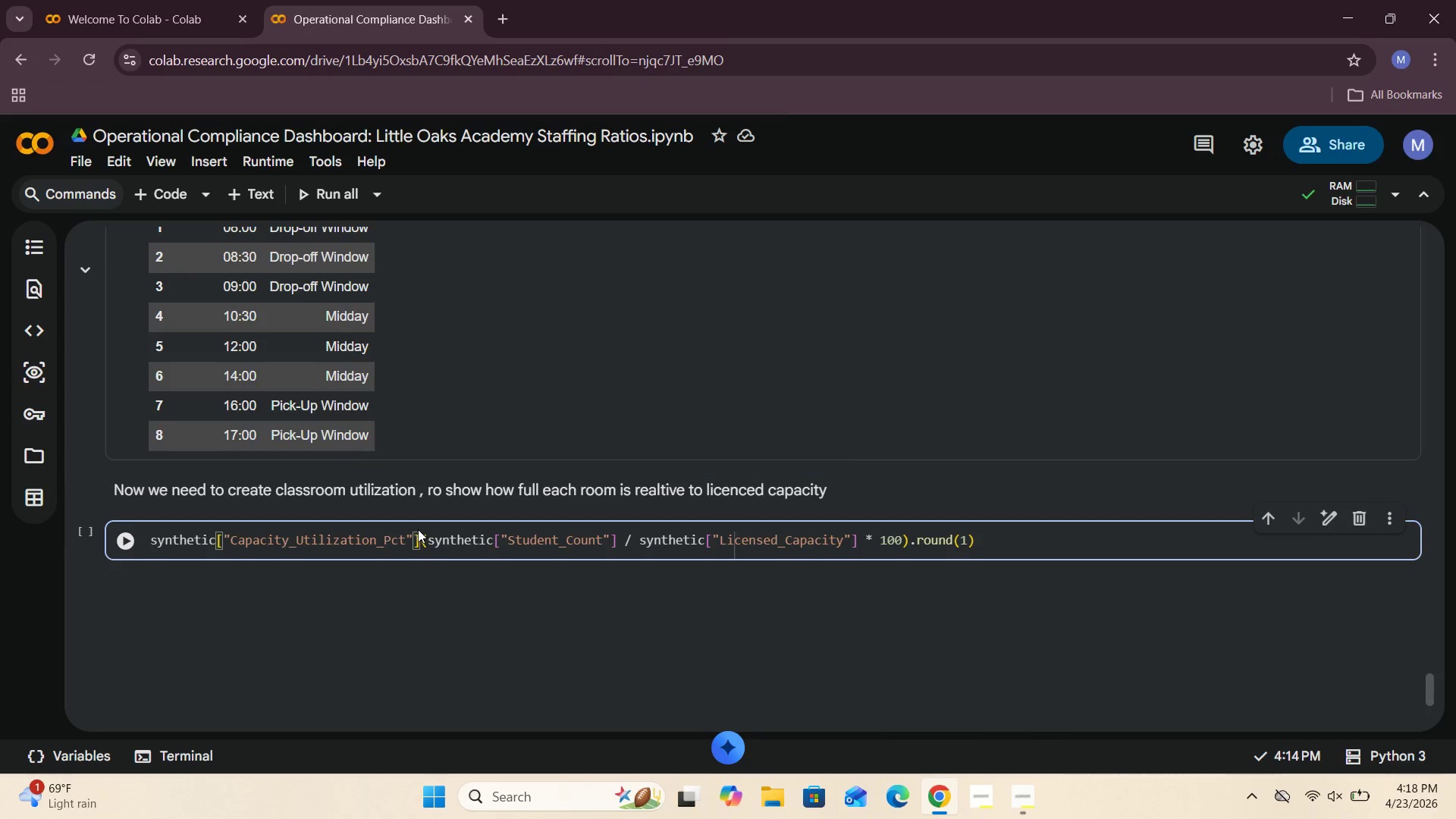 
left_click([420, 539])
 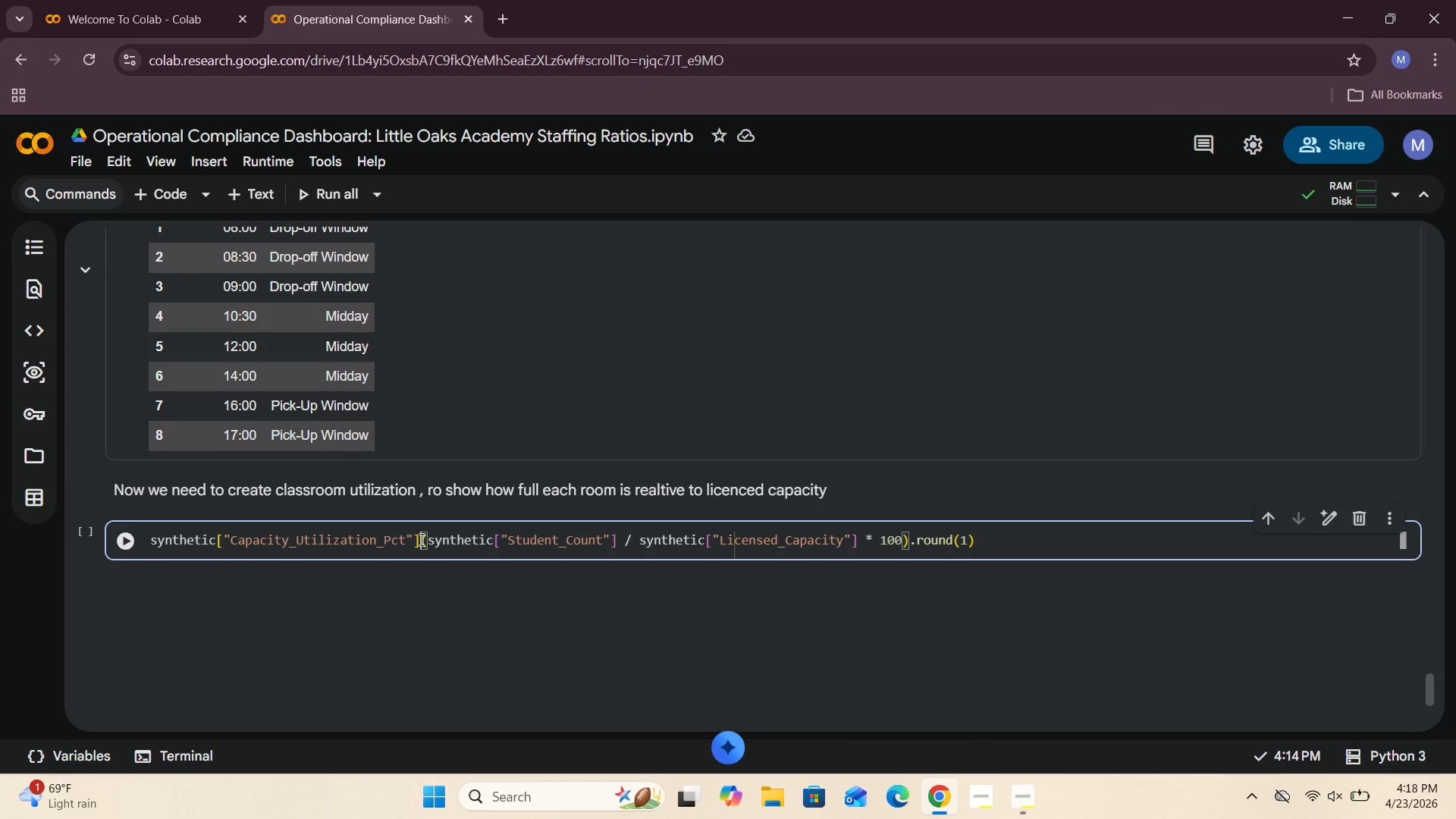 
key(Space)
 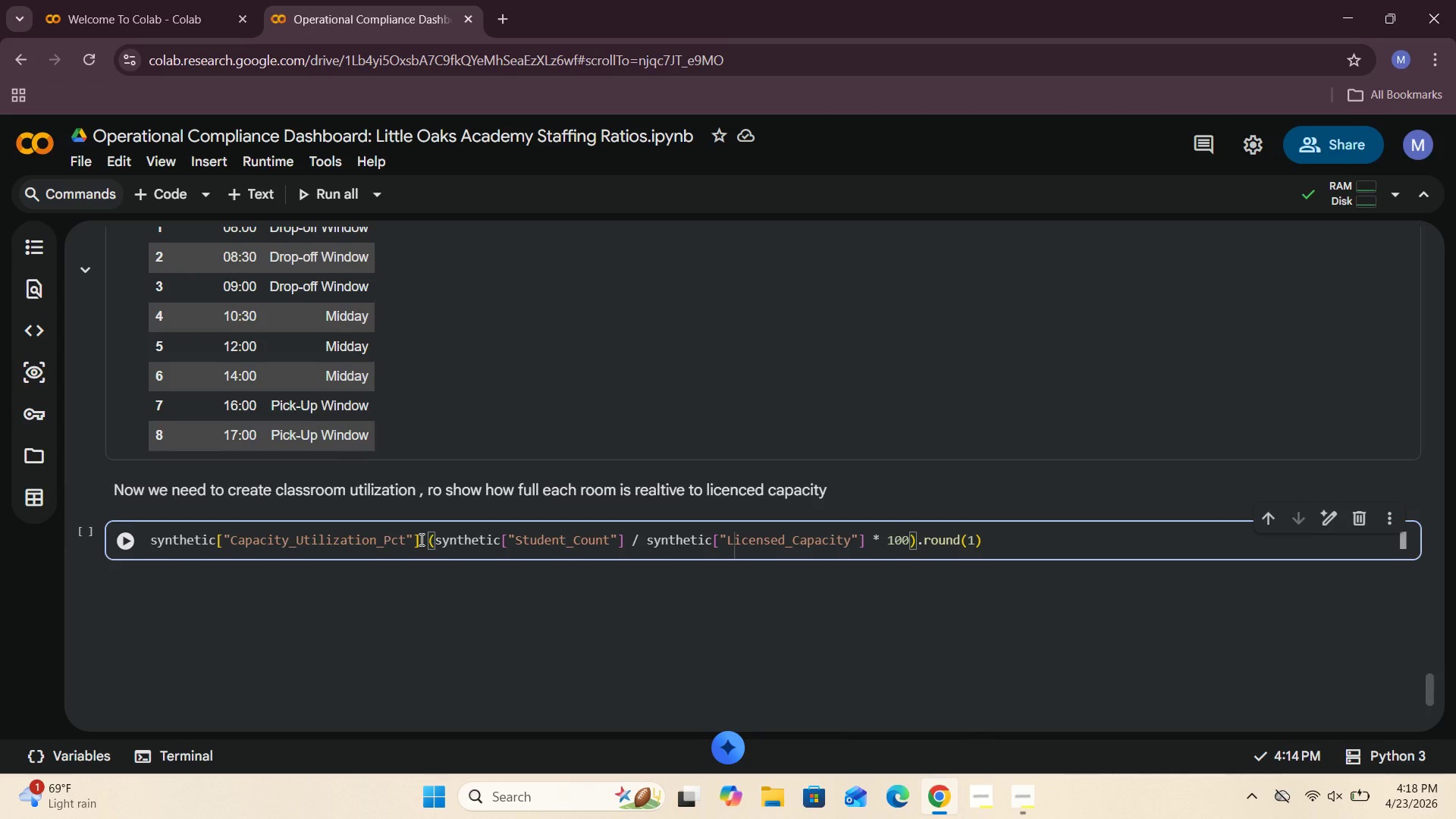 
key(Equal)
 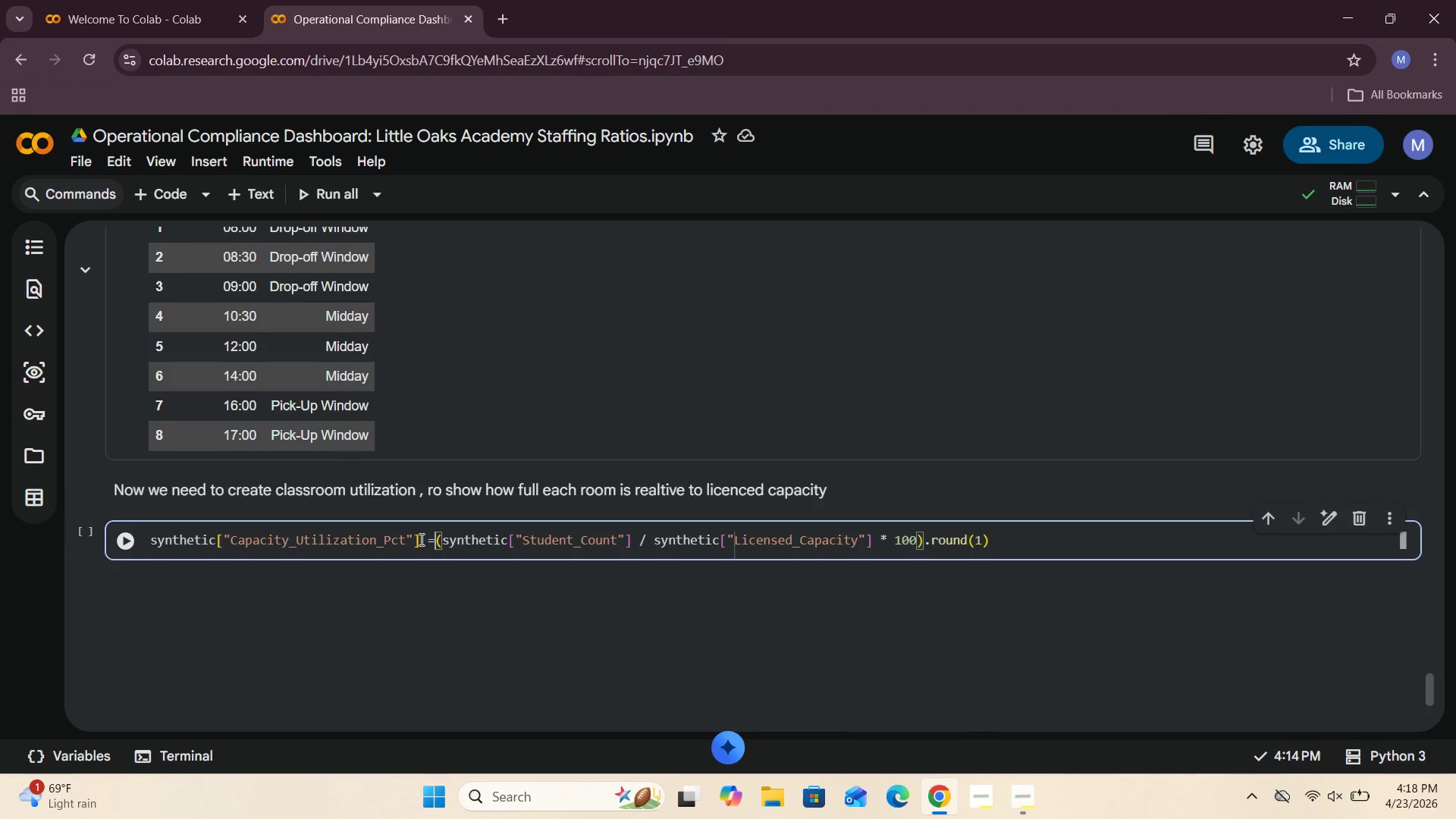 
key(Space)
 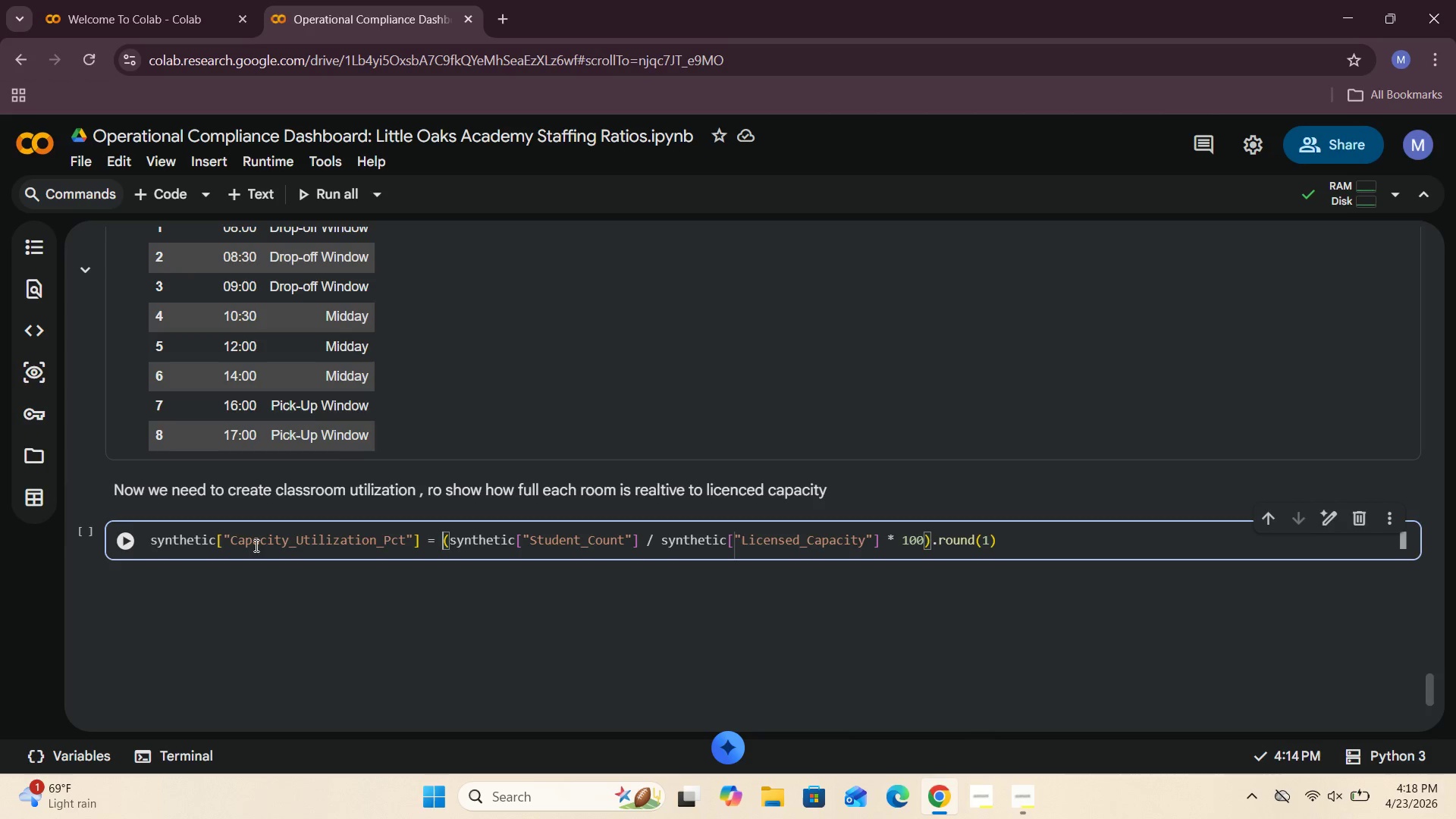 
wait(5.77)
 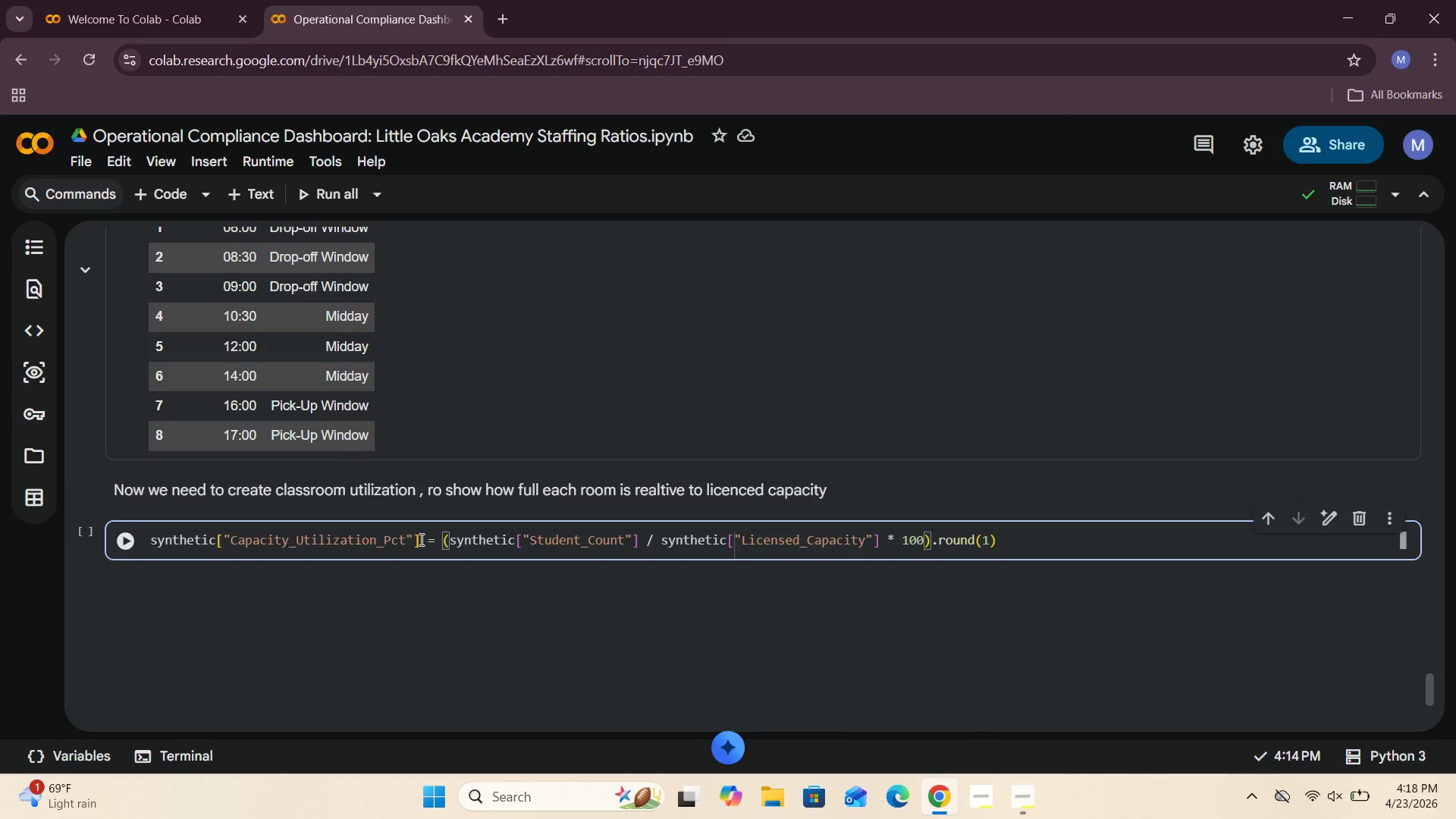 
left_click([124, 544])
 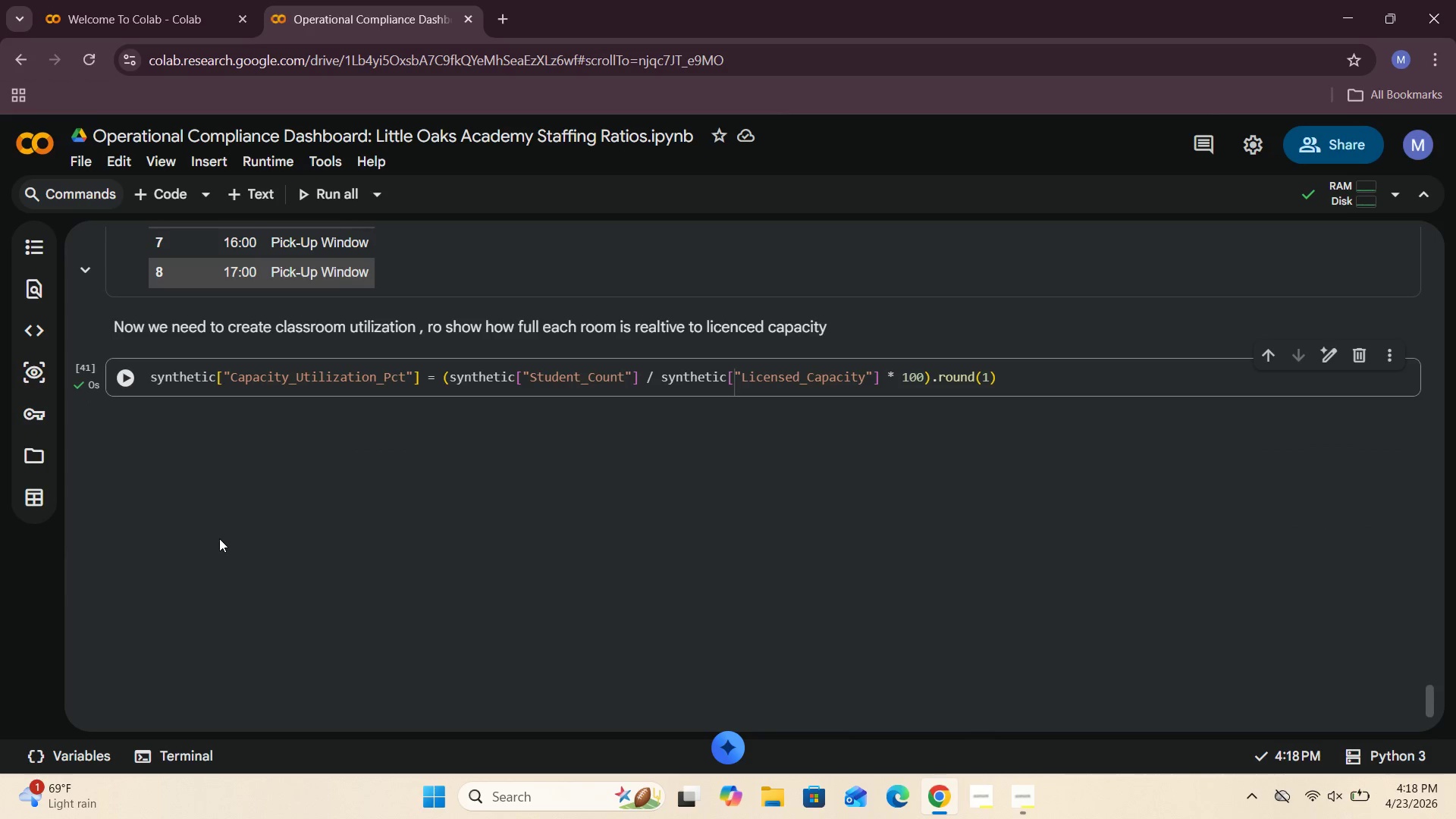 
left_click([157, 191])
 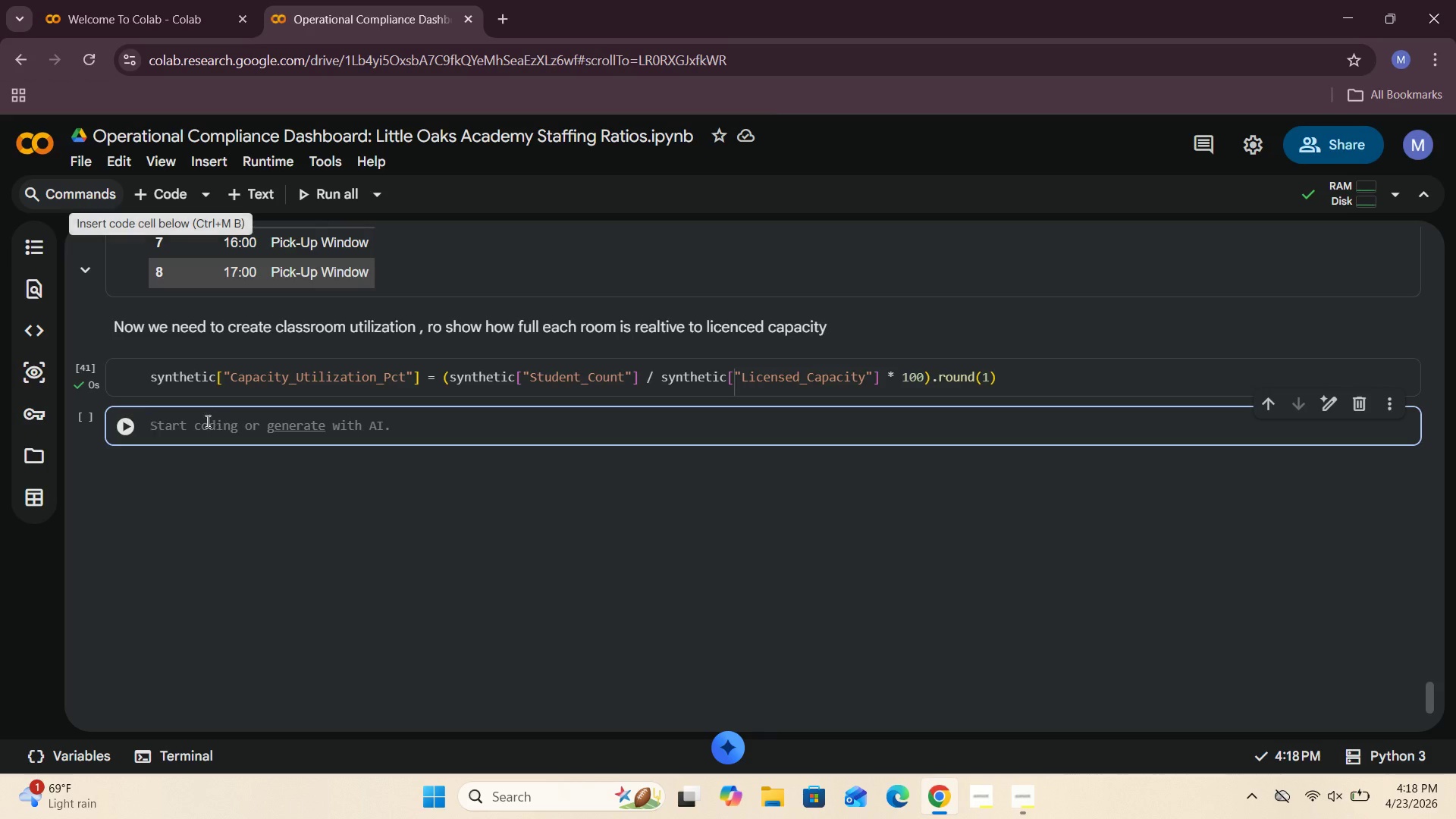 
left_click([204, 422])
 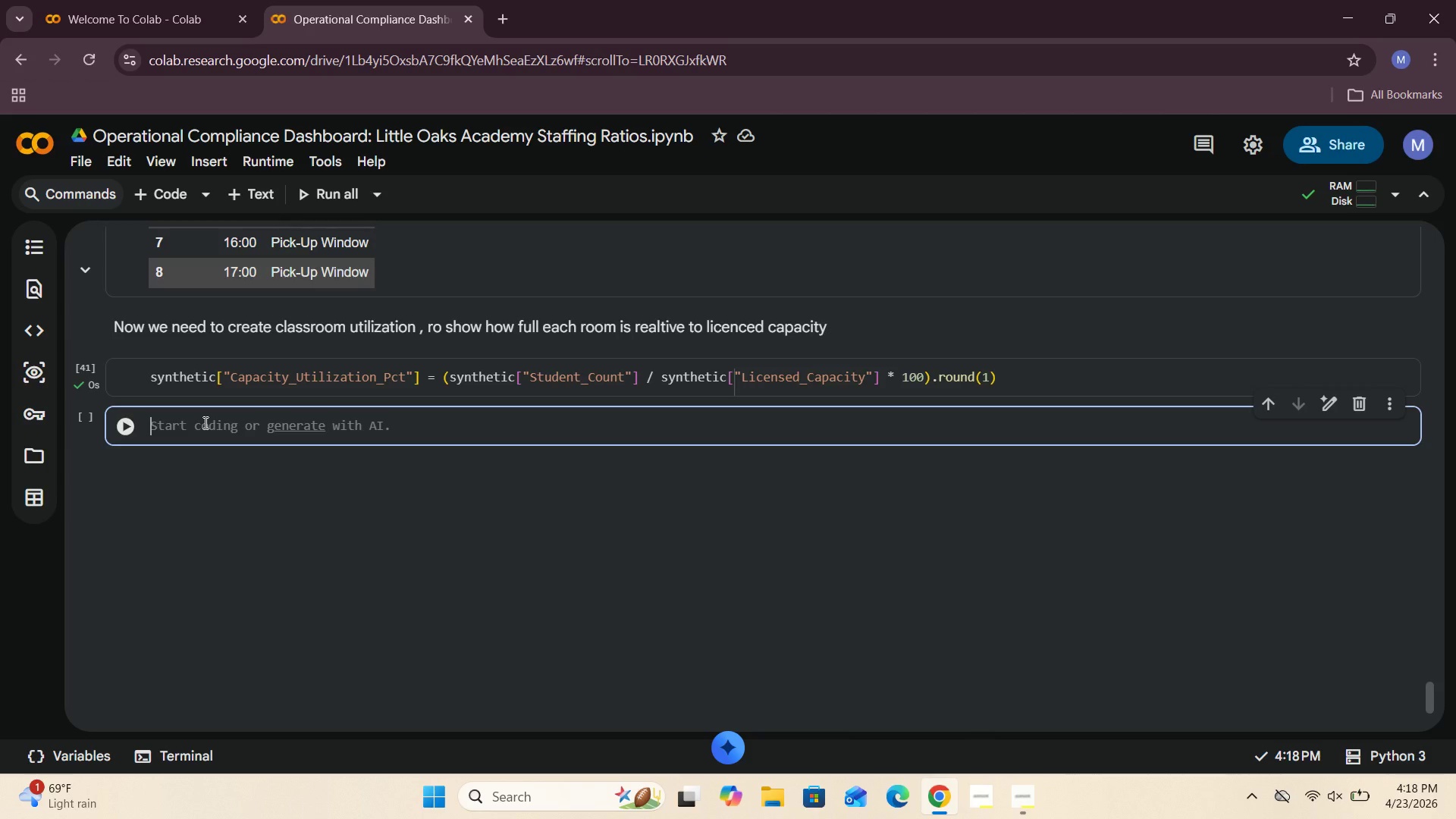 
type(synthetic[["Student_Count)
 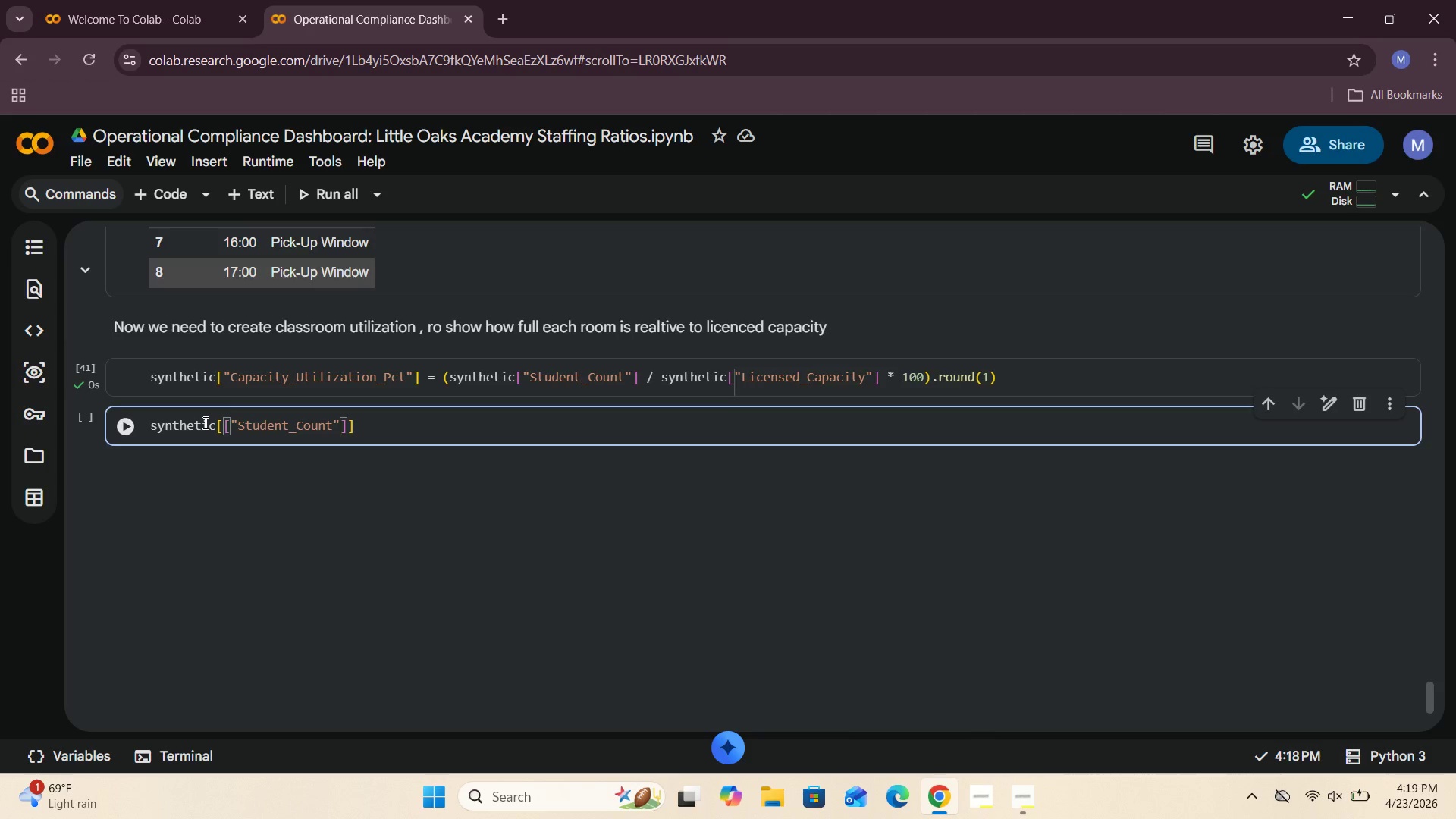 
key(ArrowRight)
 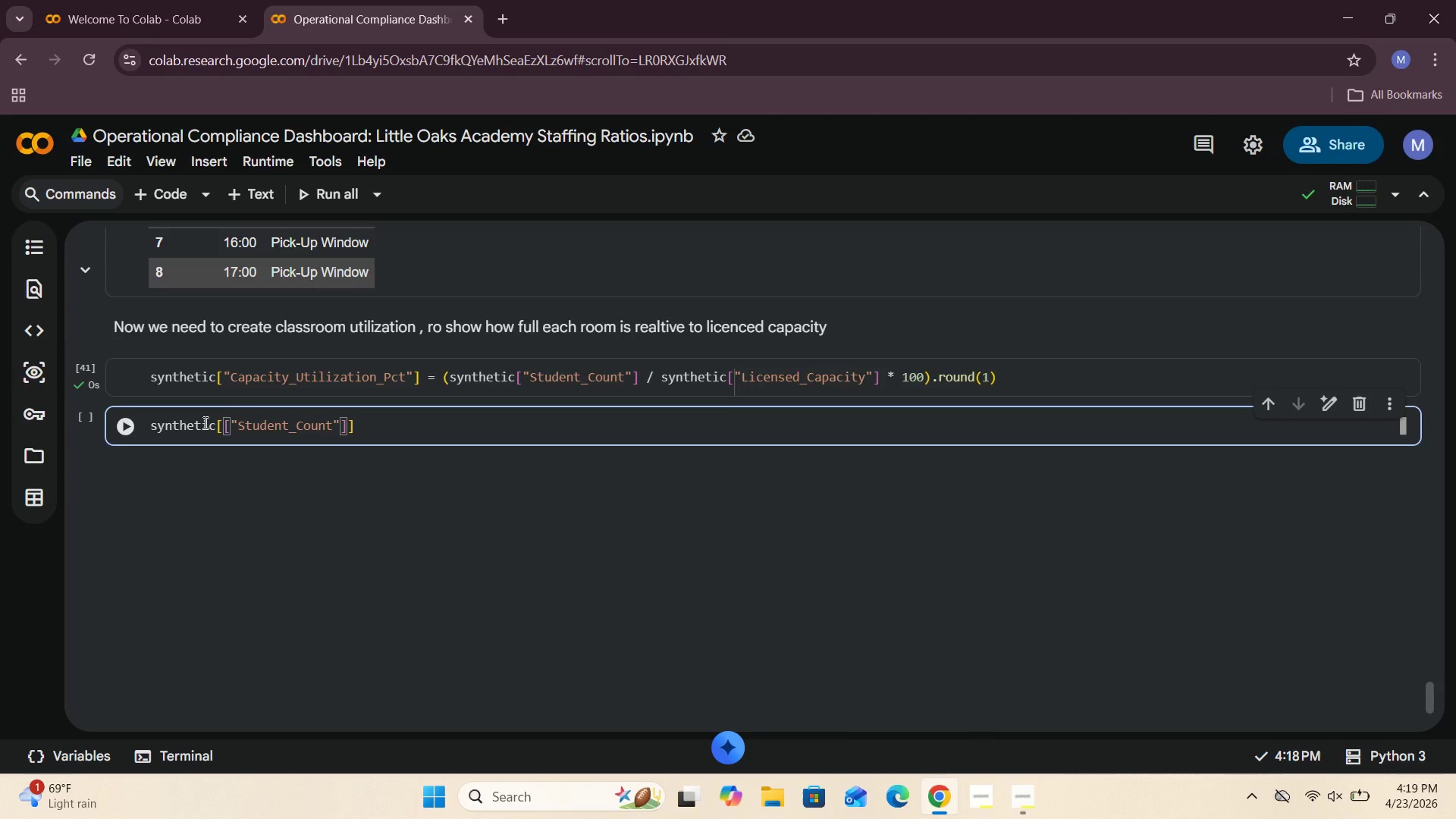 
type(, "Licensed_Capacity)
 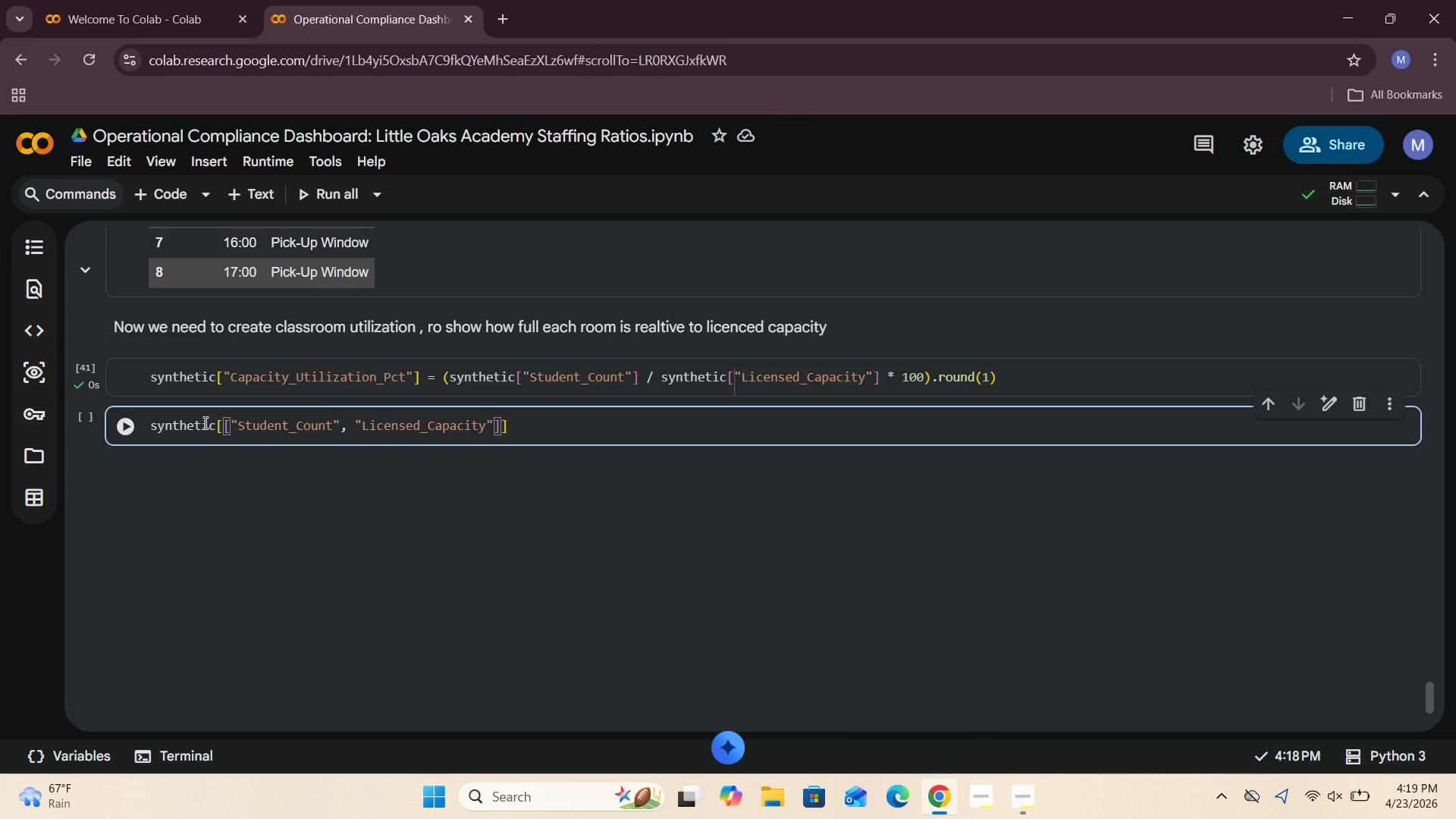 
key(ArrowRight)
 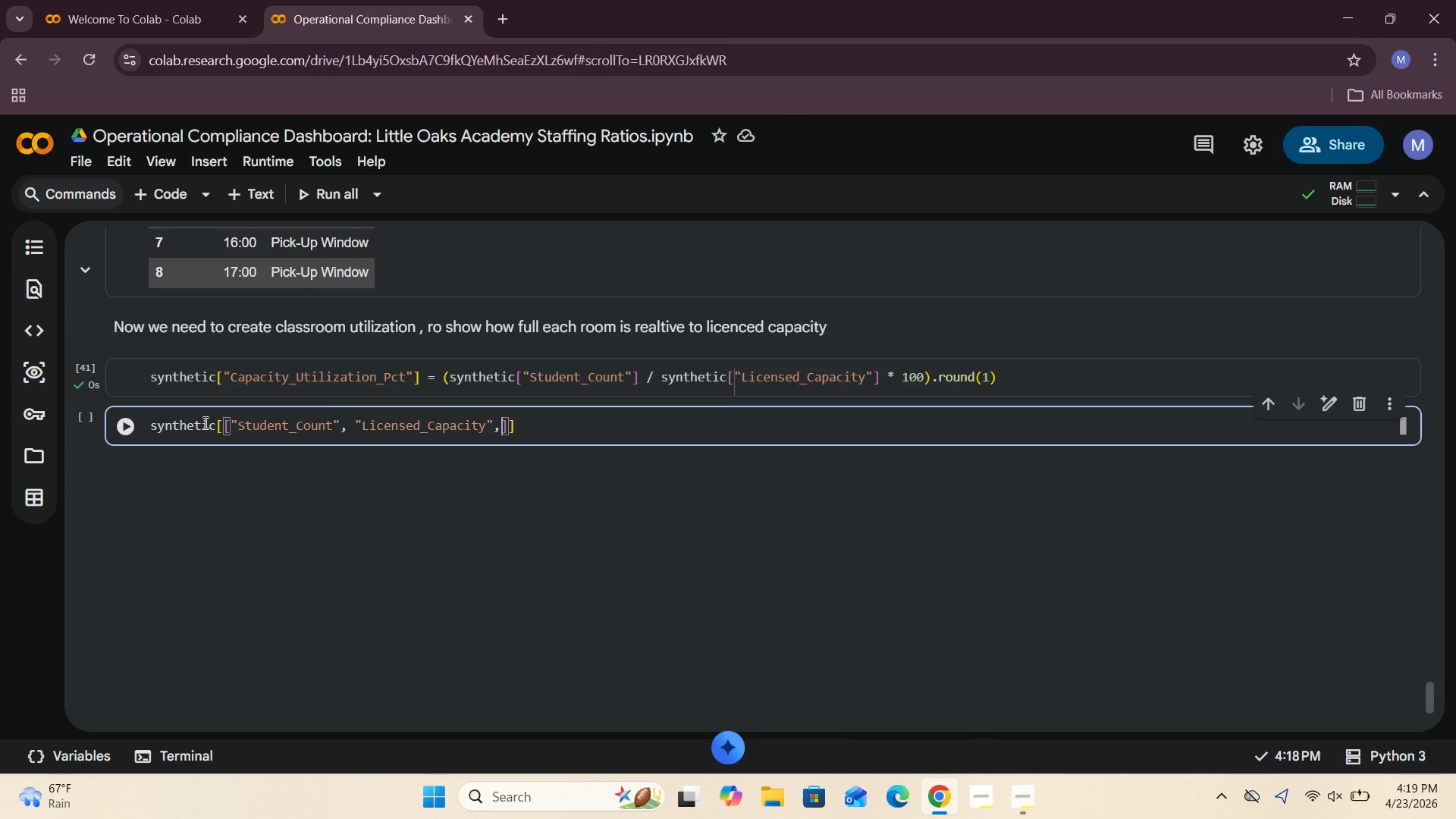 
type(, "Capacity_Utilization)
 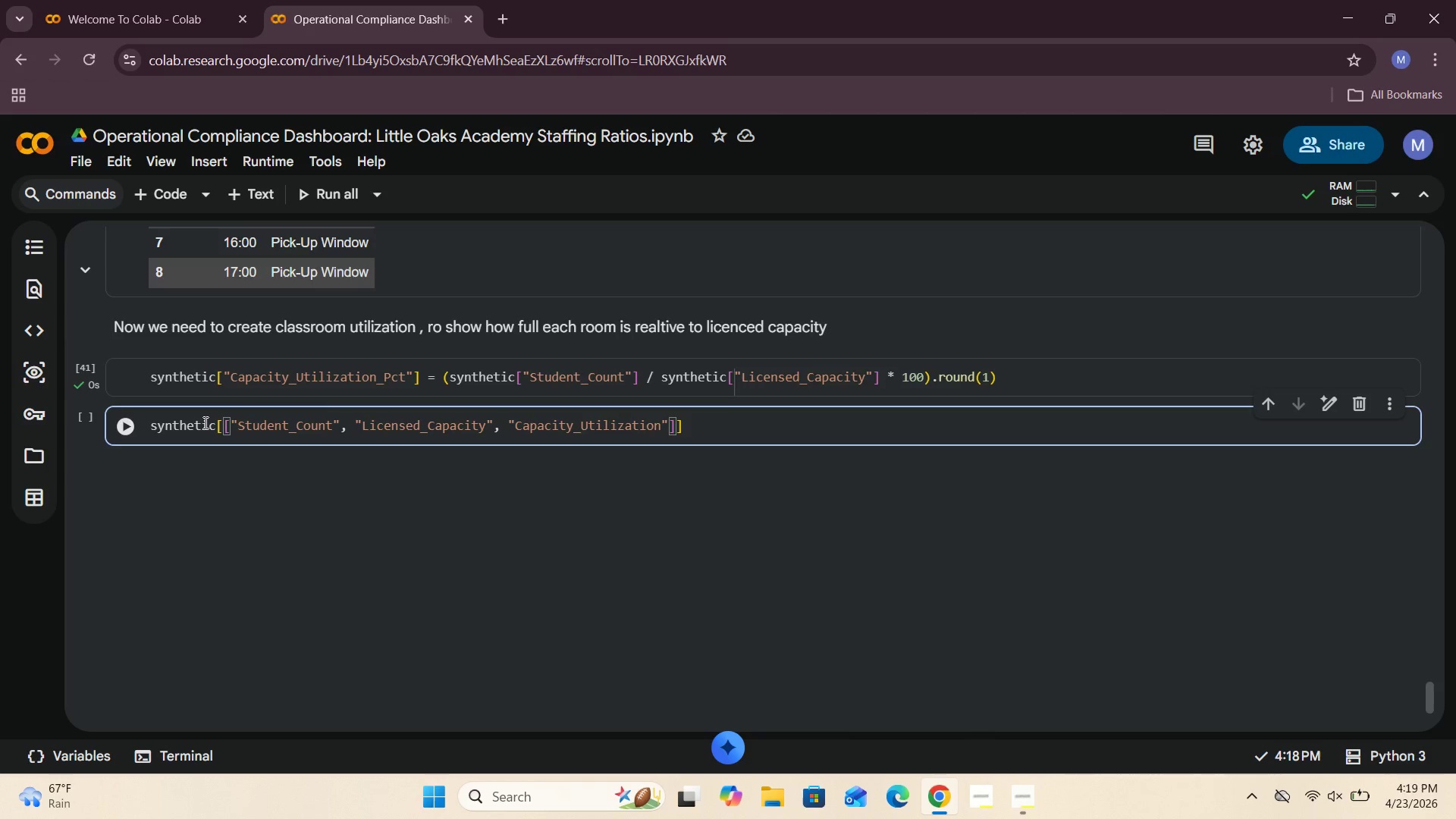 
type(_Pt)
key(Backspace)
type(ct)
 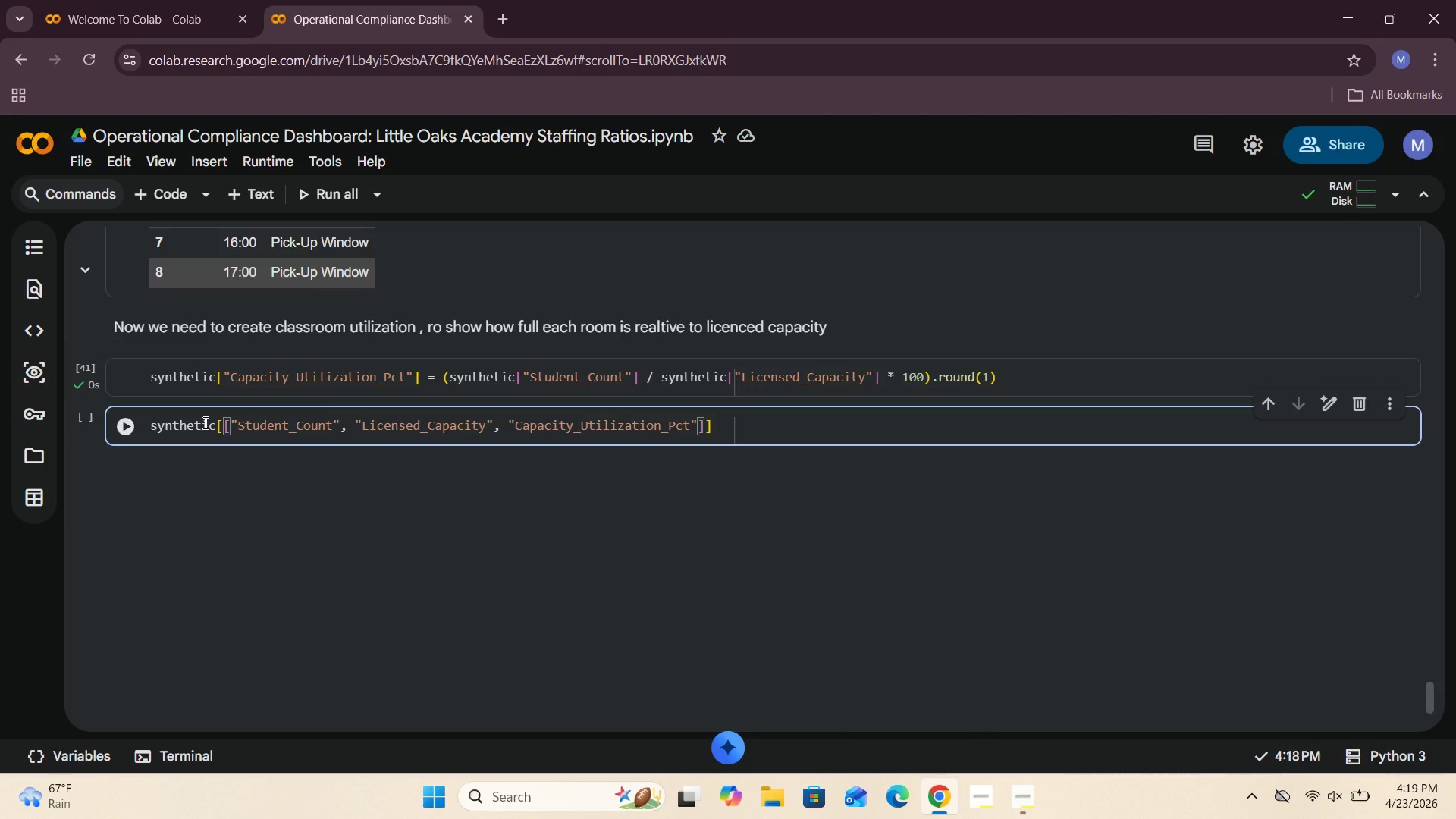 
key(ArrowRight)
 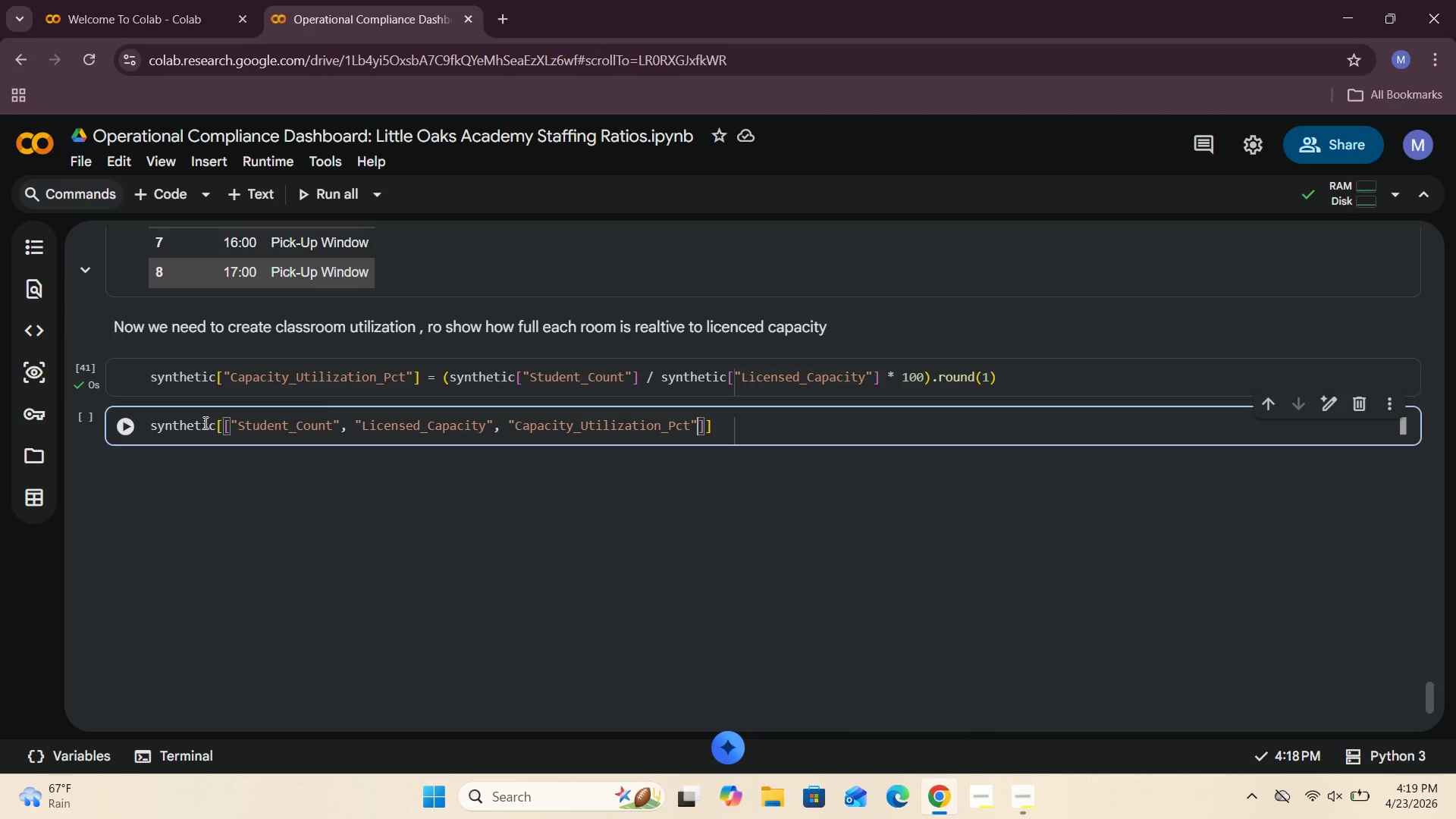 
key(ArrowRight)
 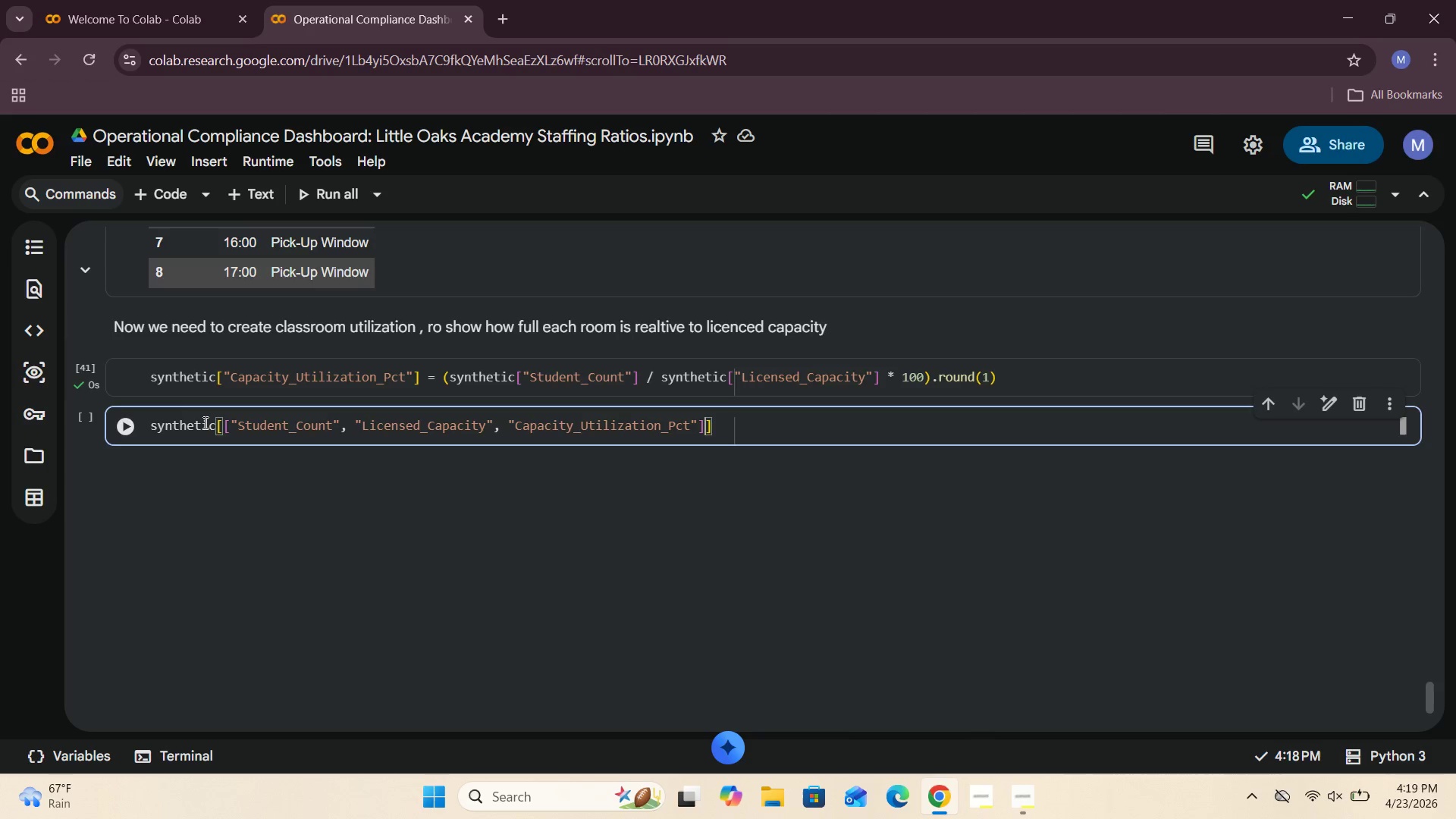 
key(ArrowRight)
 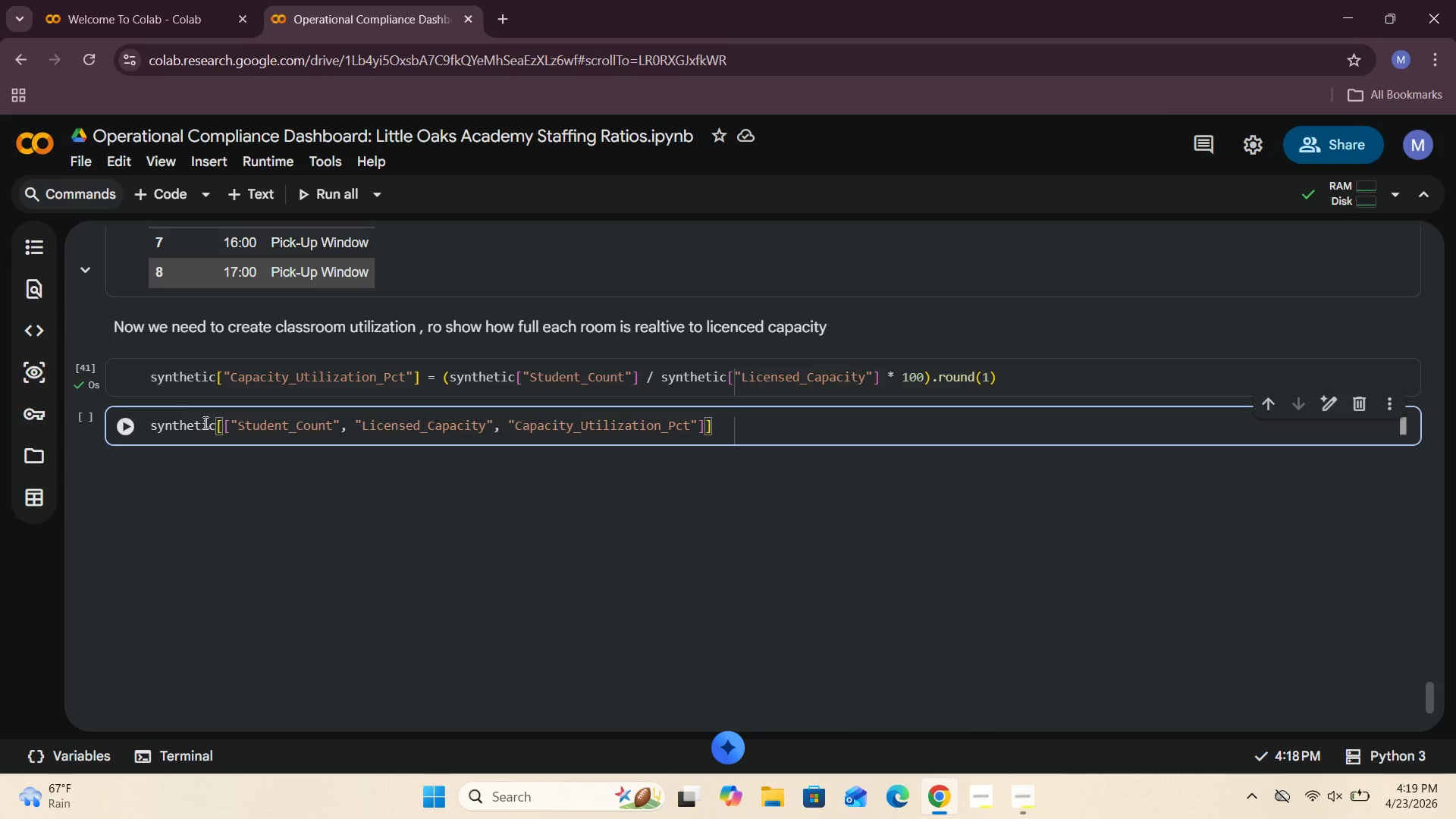 
type(.head()
 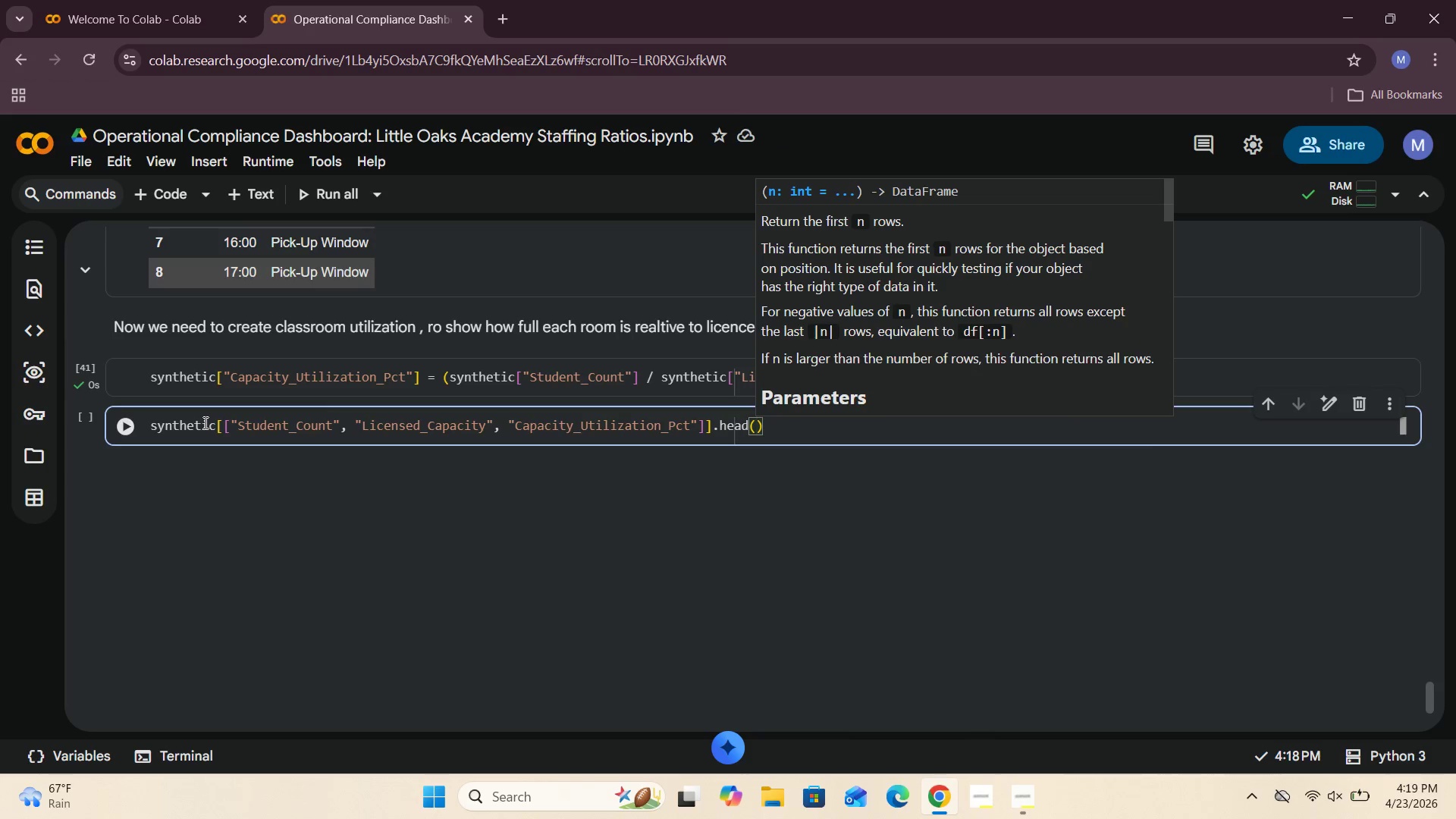 
left_click([126, 431])
 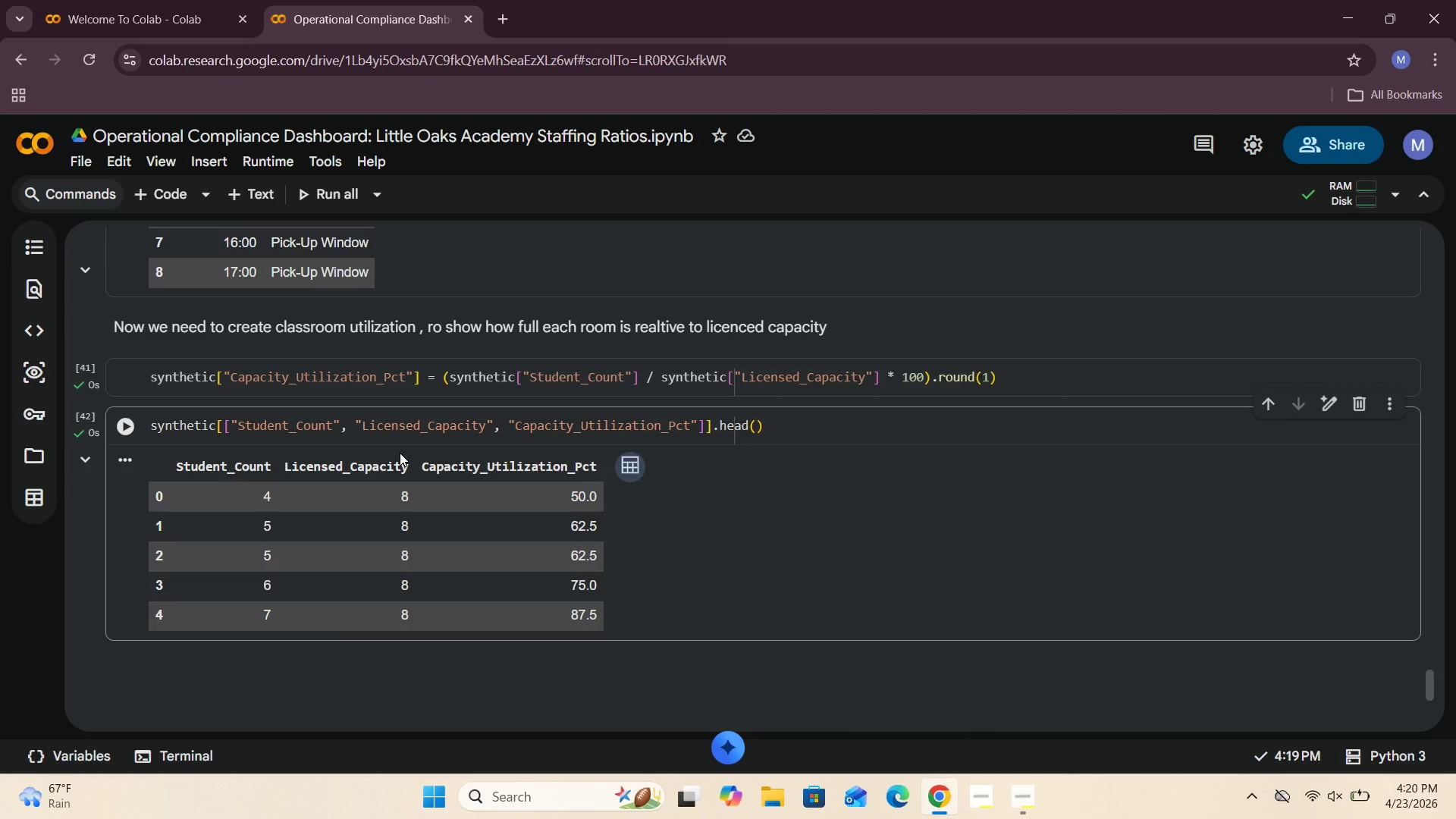 
wait(19.39)
 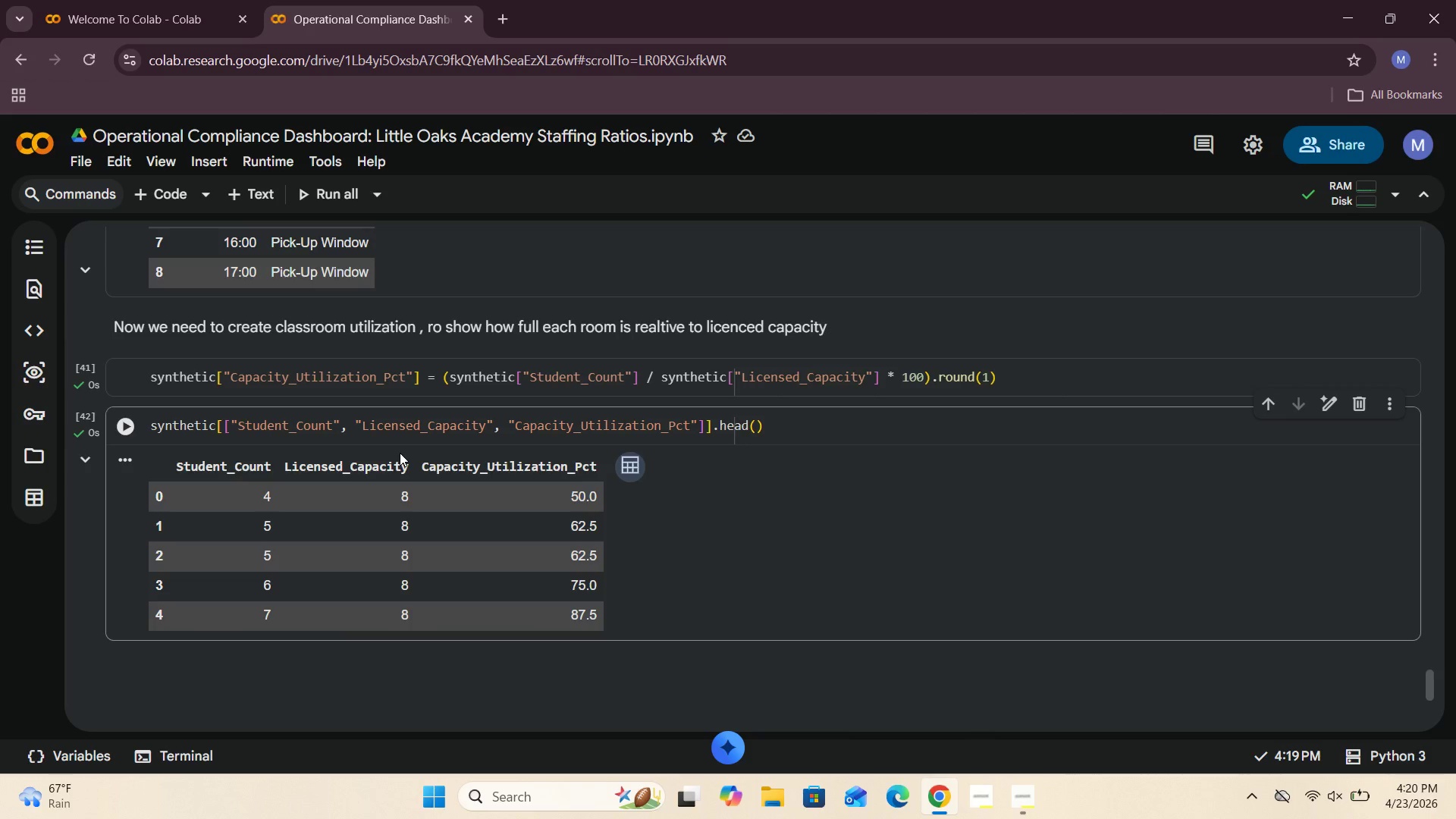 
scroll: coordinate [445, 623], scroll_direction: down, amount: 1.0
 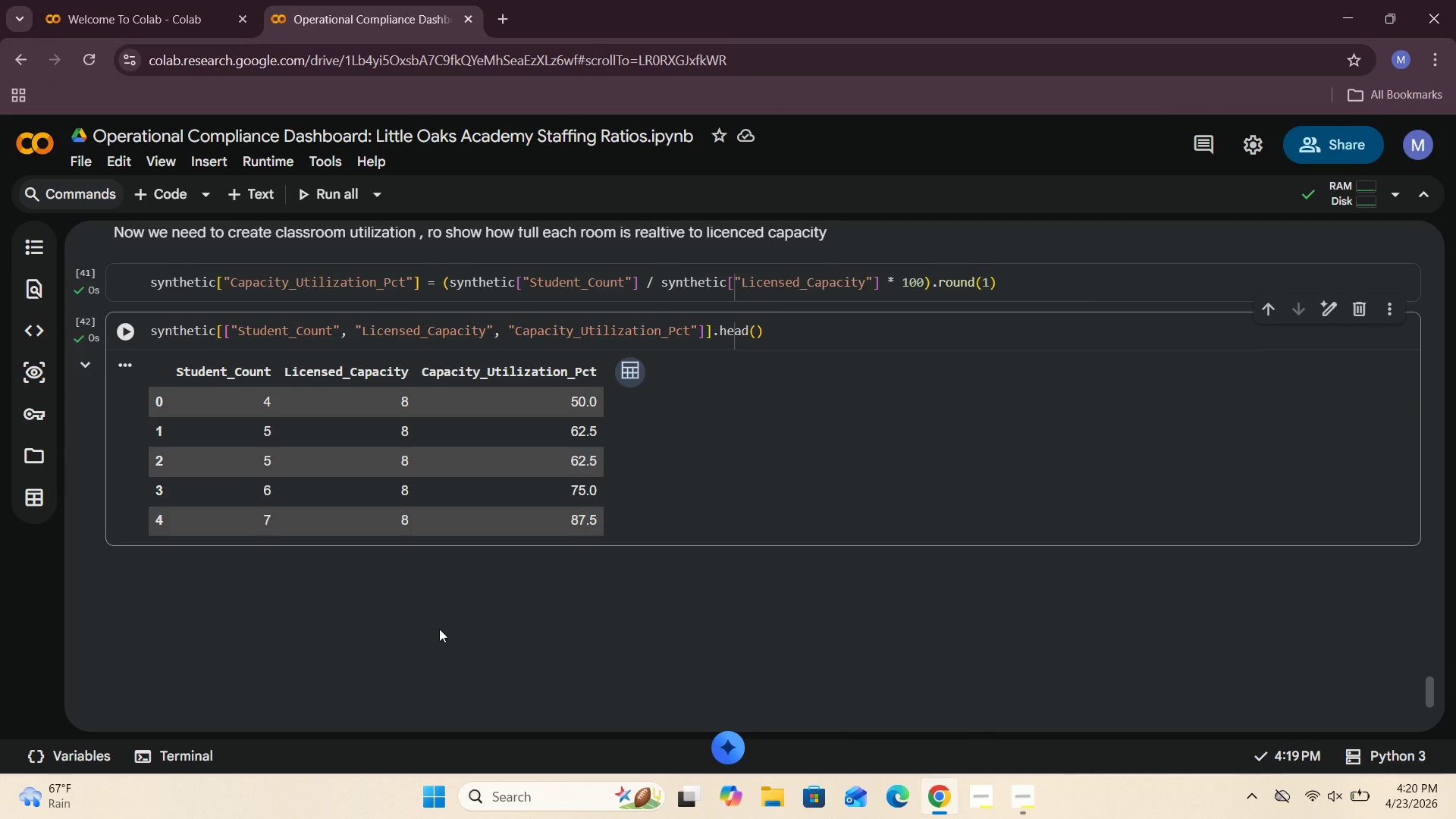 
wait(5.48)
 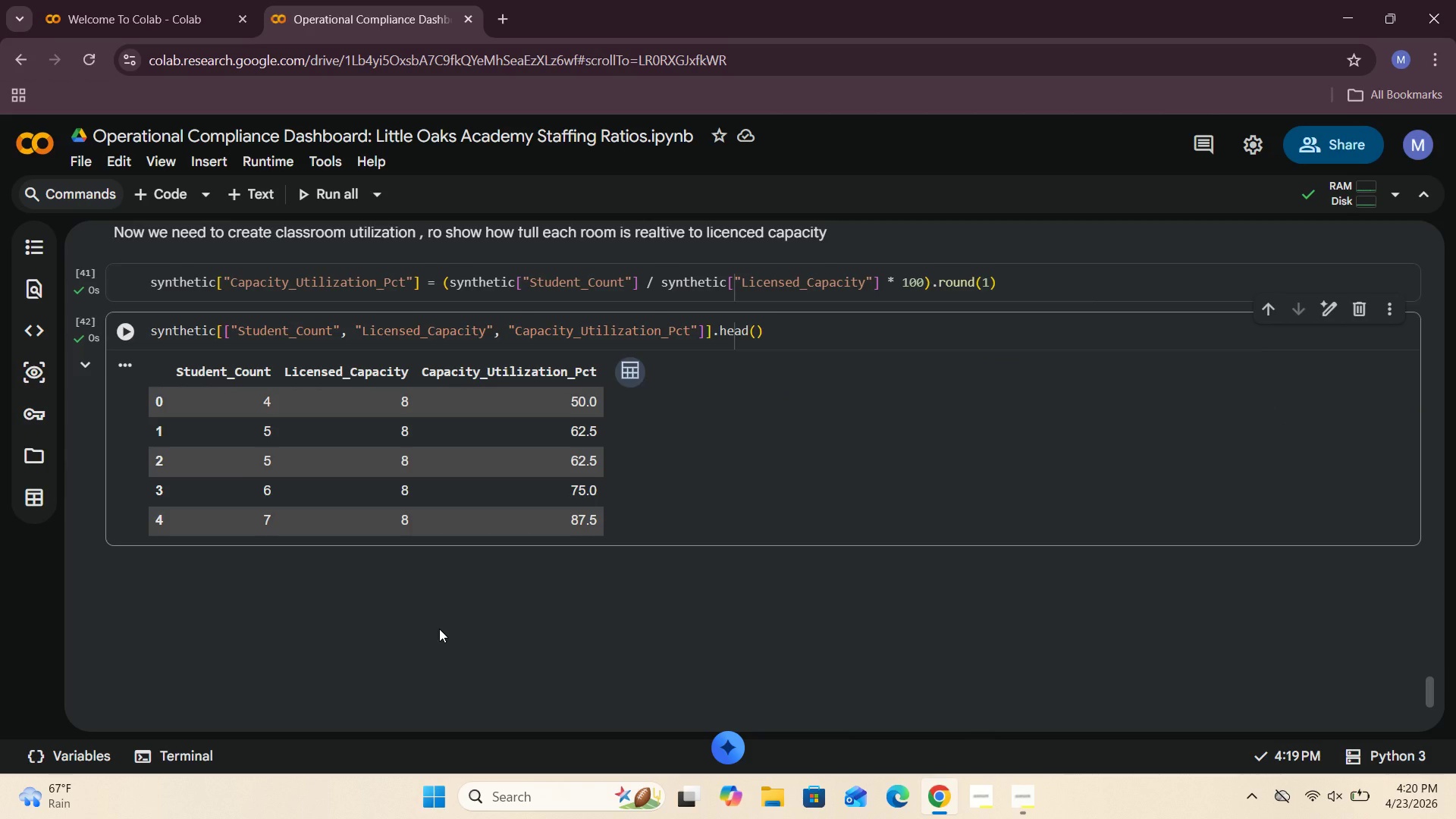 
left_click([708, 457])
 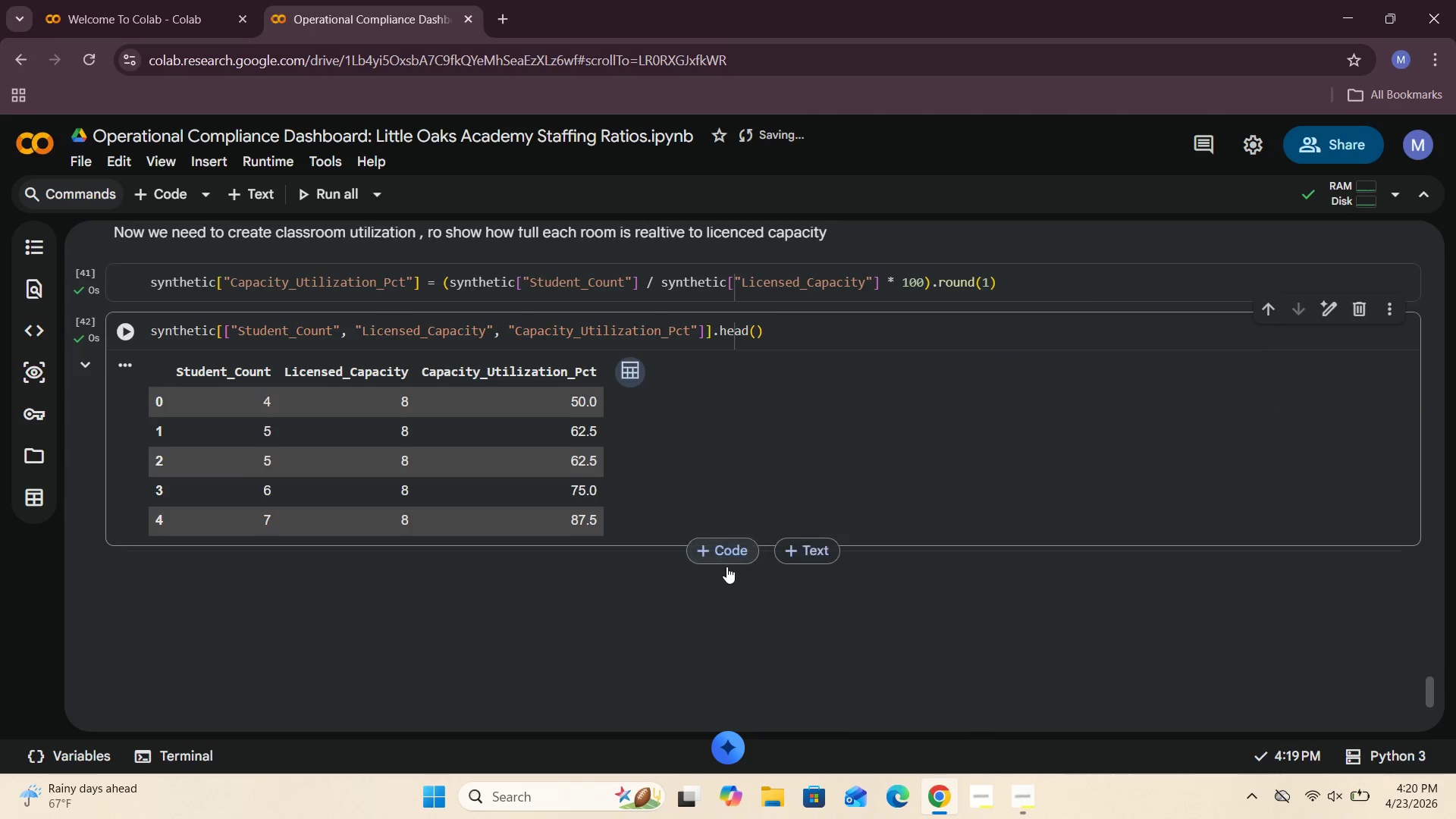 
left_click([726, 558])
 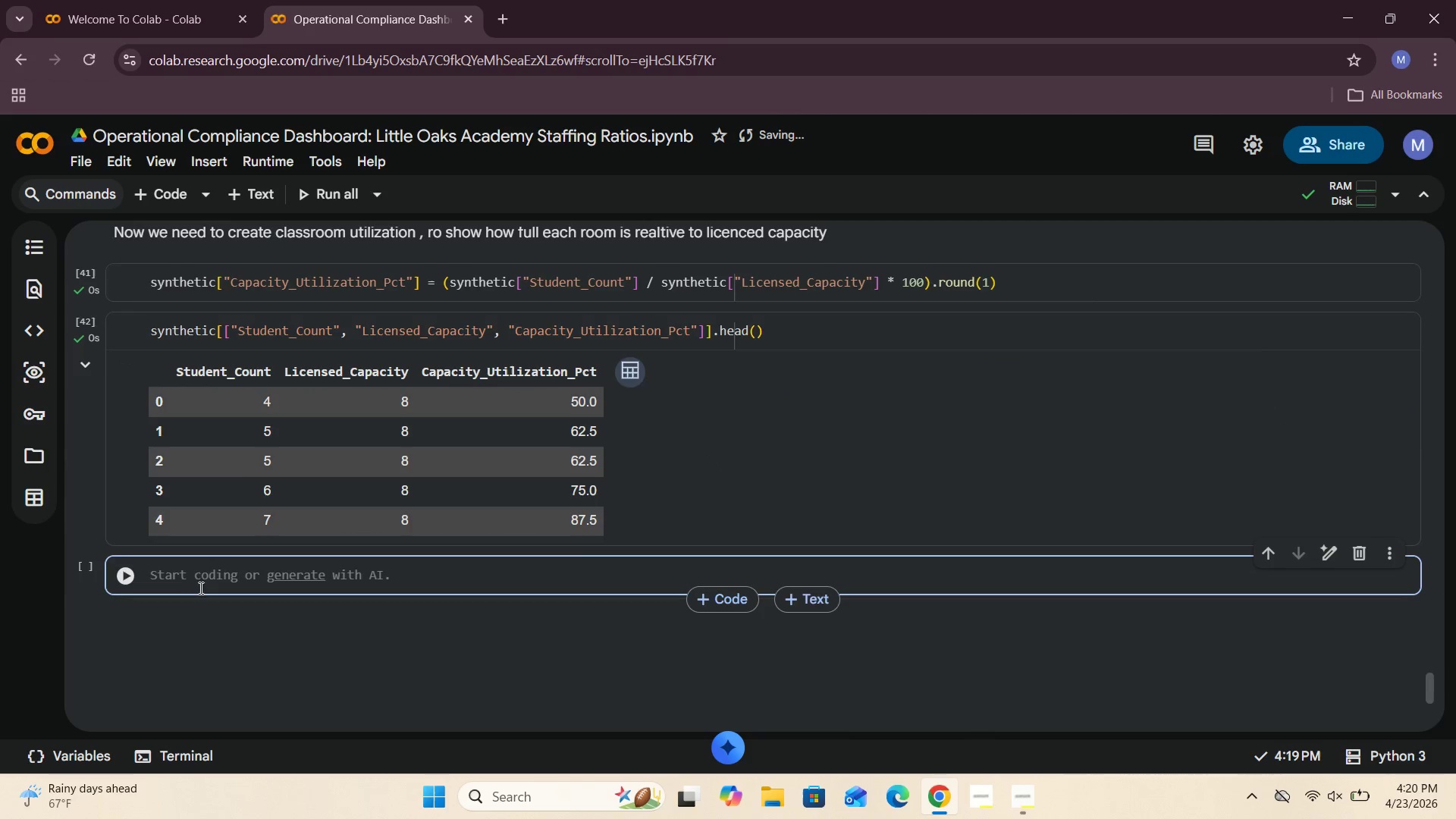 
left_click([196, 586])
 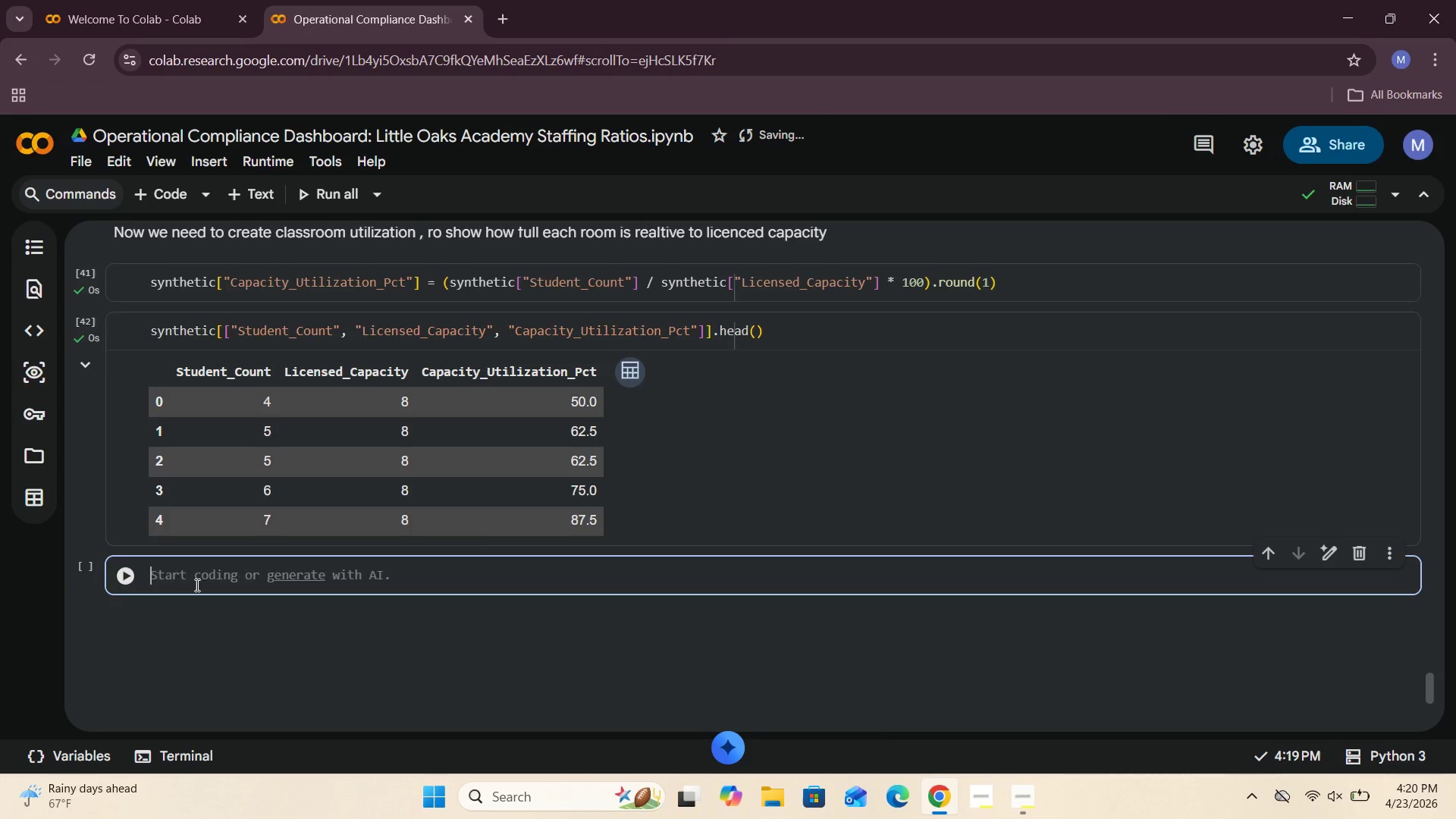 
type(synthetic.shape)
 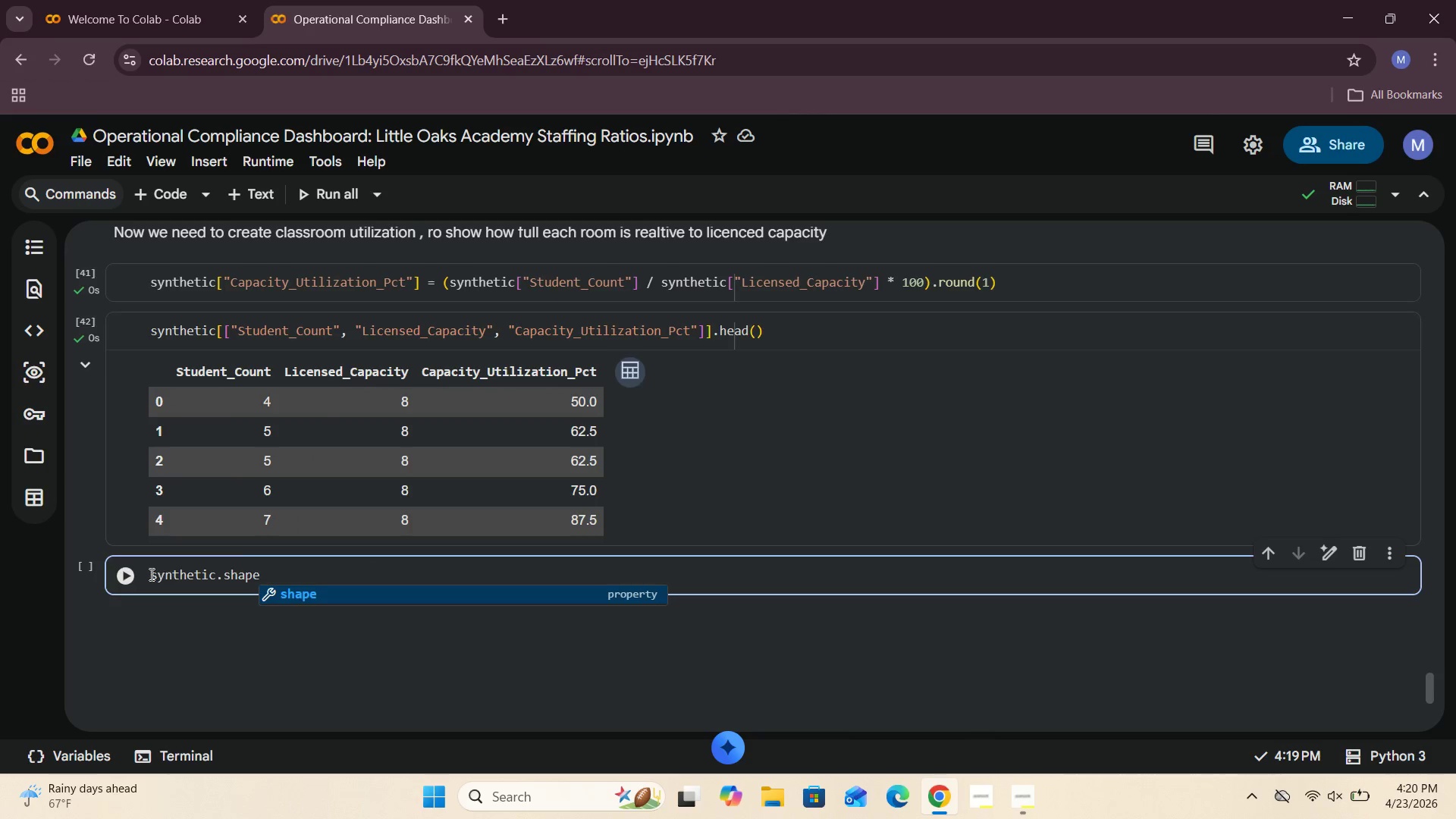 
left_click([130, 580])
 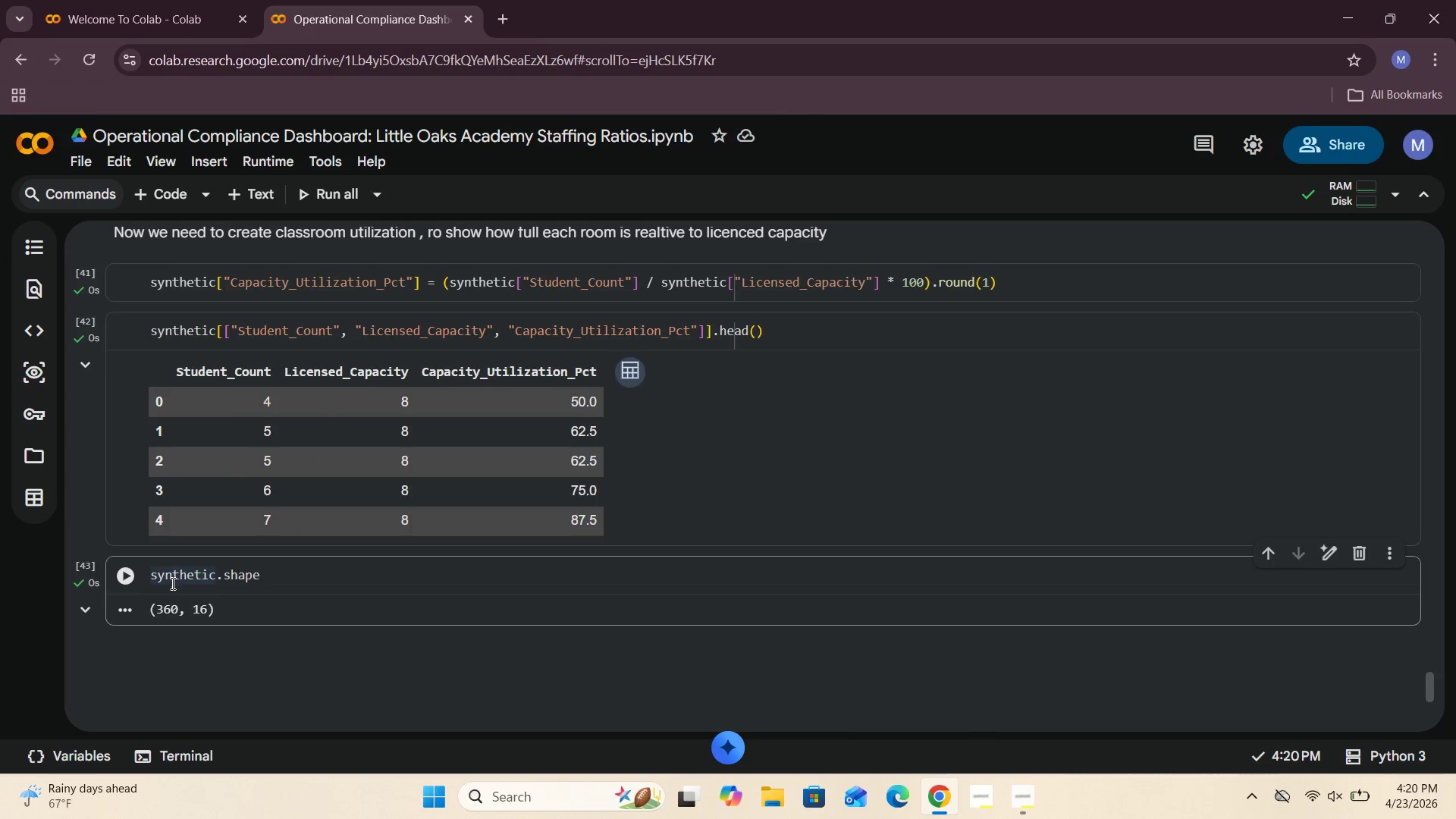 
scroll: coordinate [174, 587], scroll_direction: up, amount: 16.0
 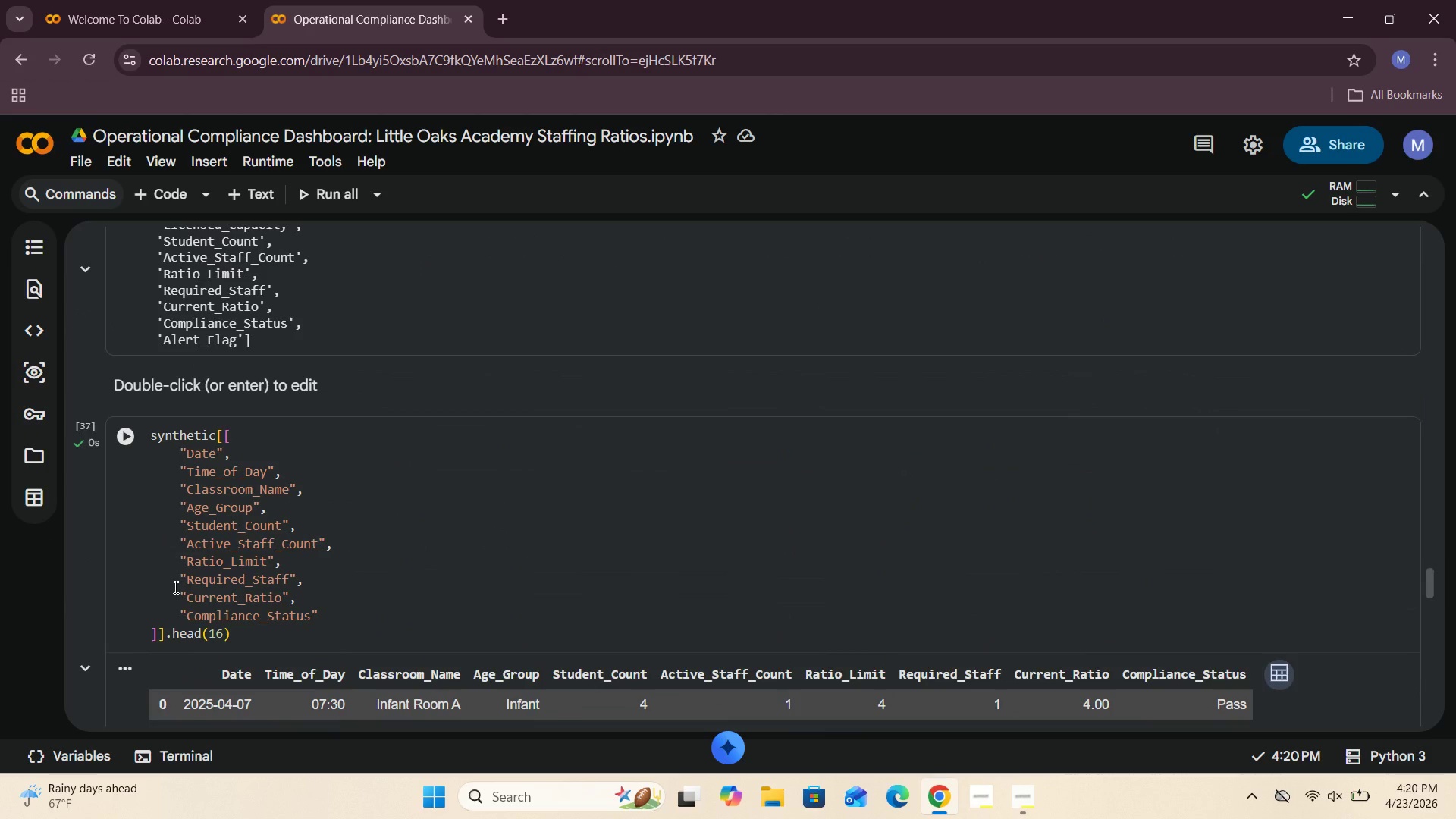 
scroll: coordinate [171, 588], scroll_direction: down, amount: 19.0
 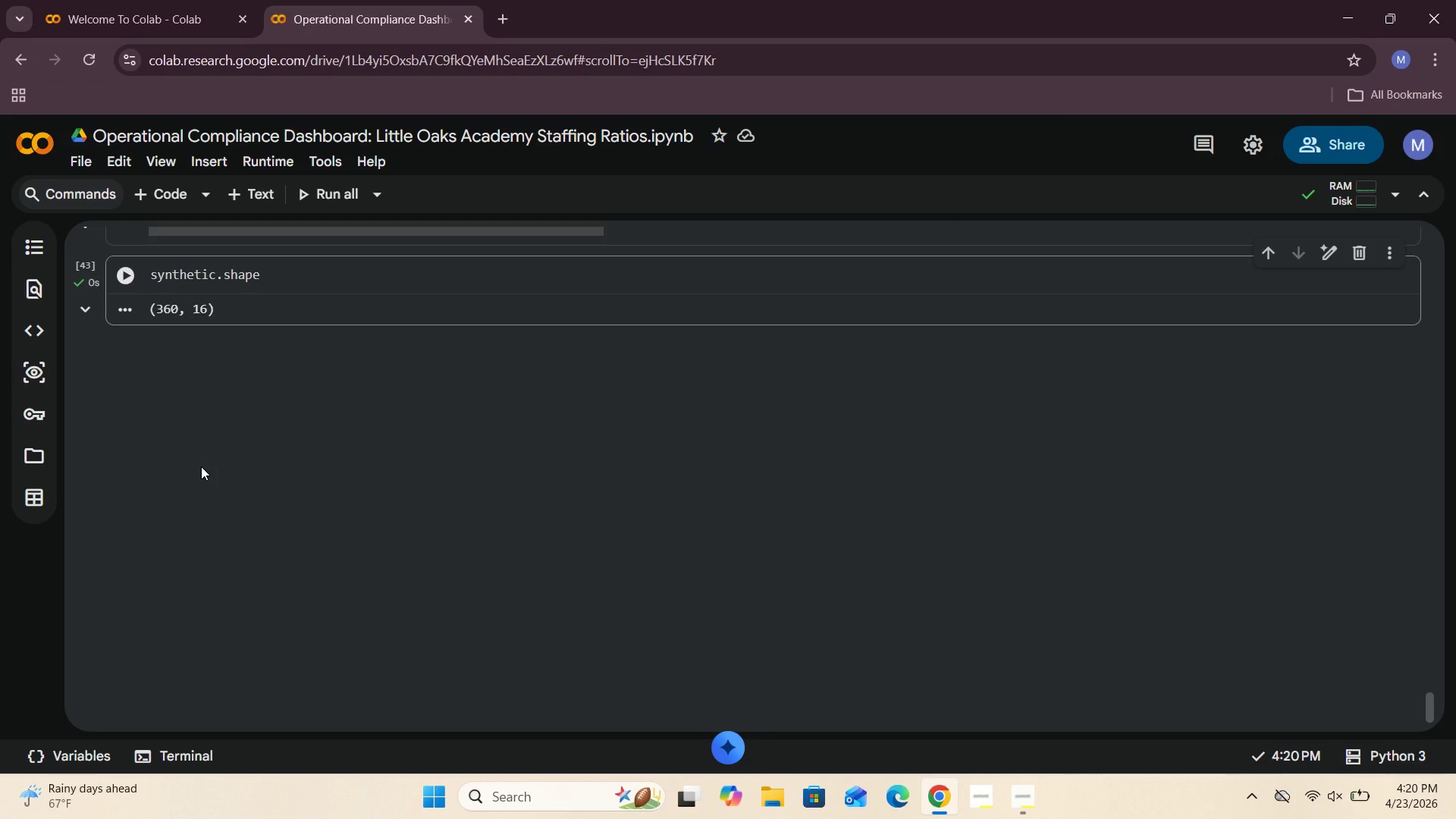 
wait(16.86)
 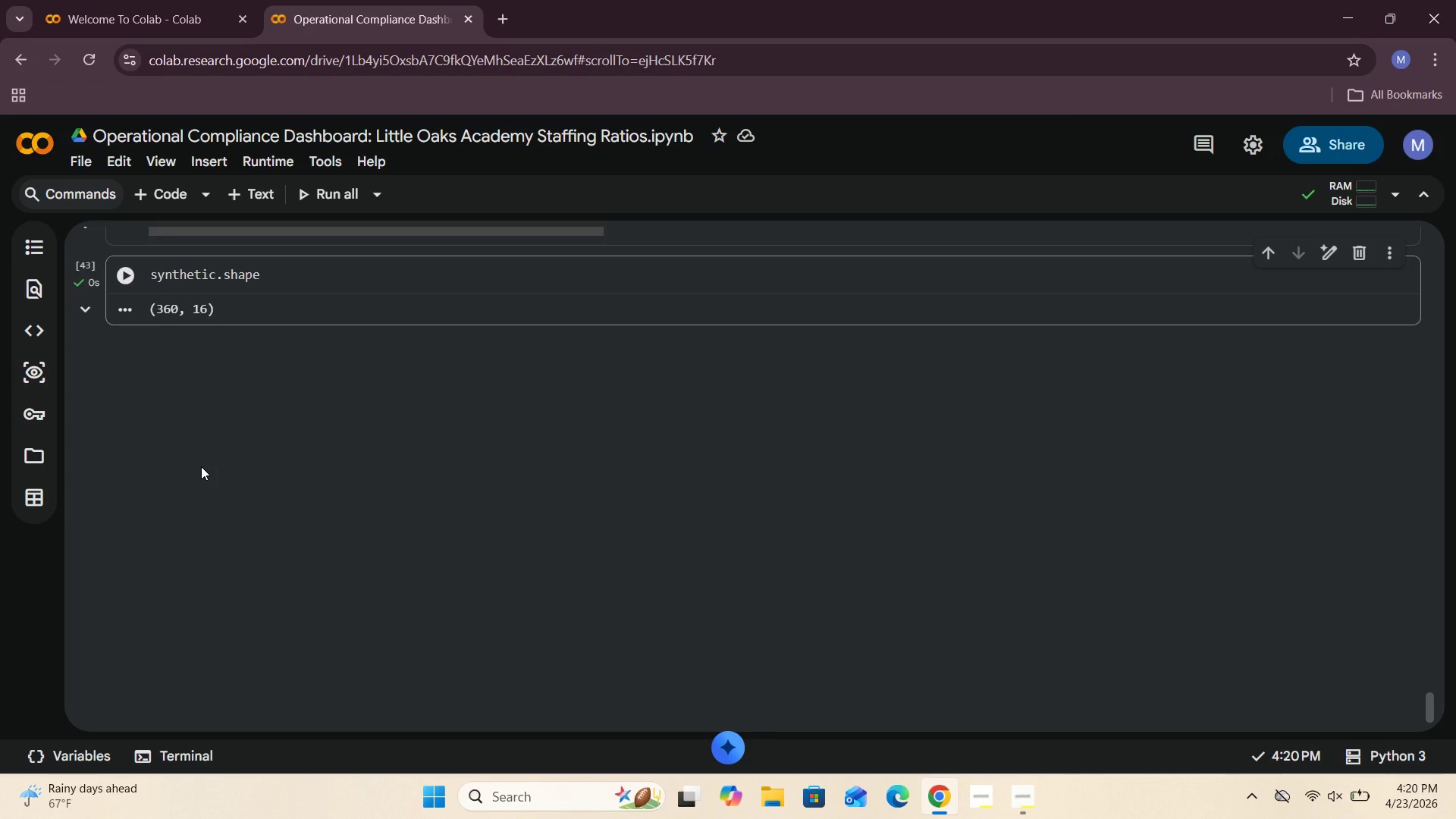 
left_click([252, 184])
 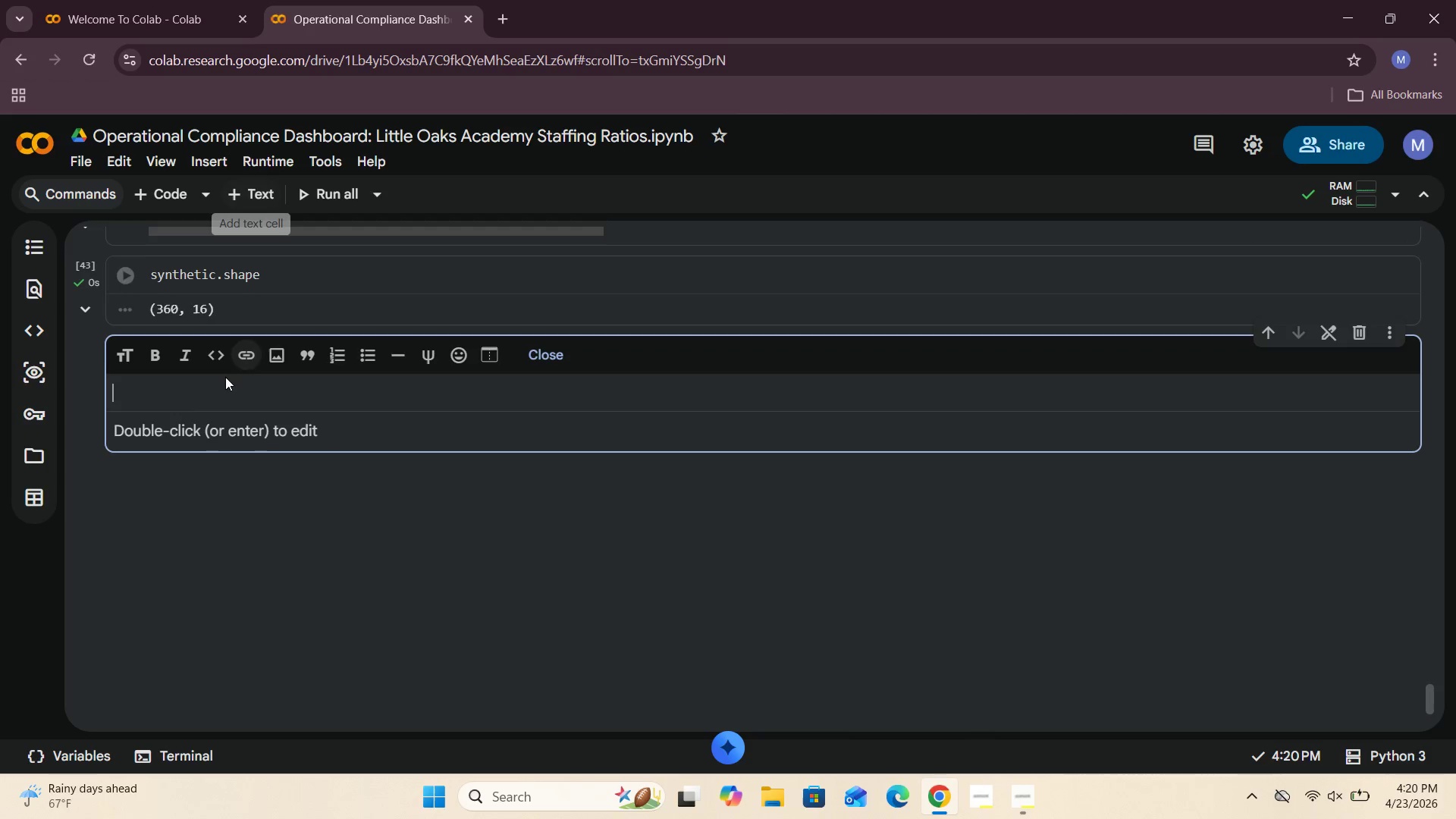 
left_click([168, 398])
 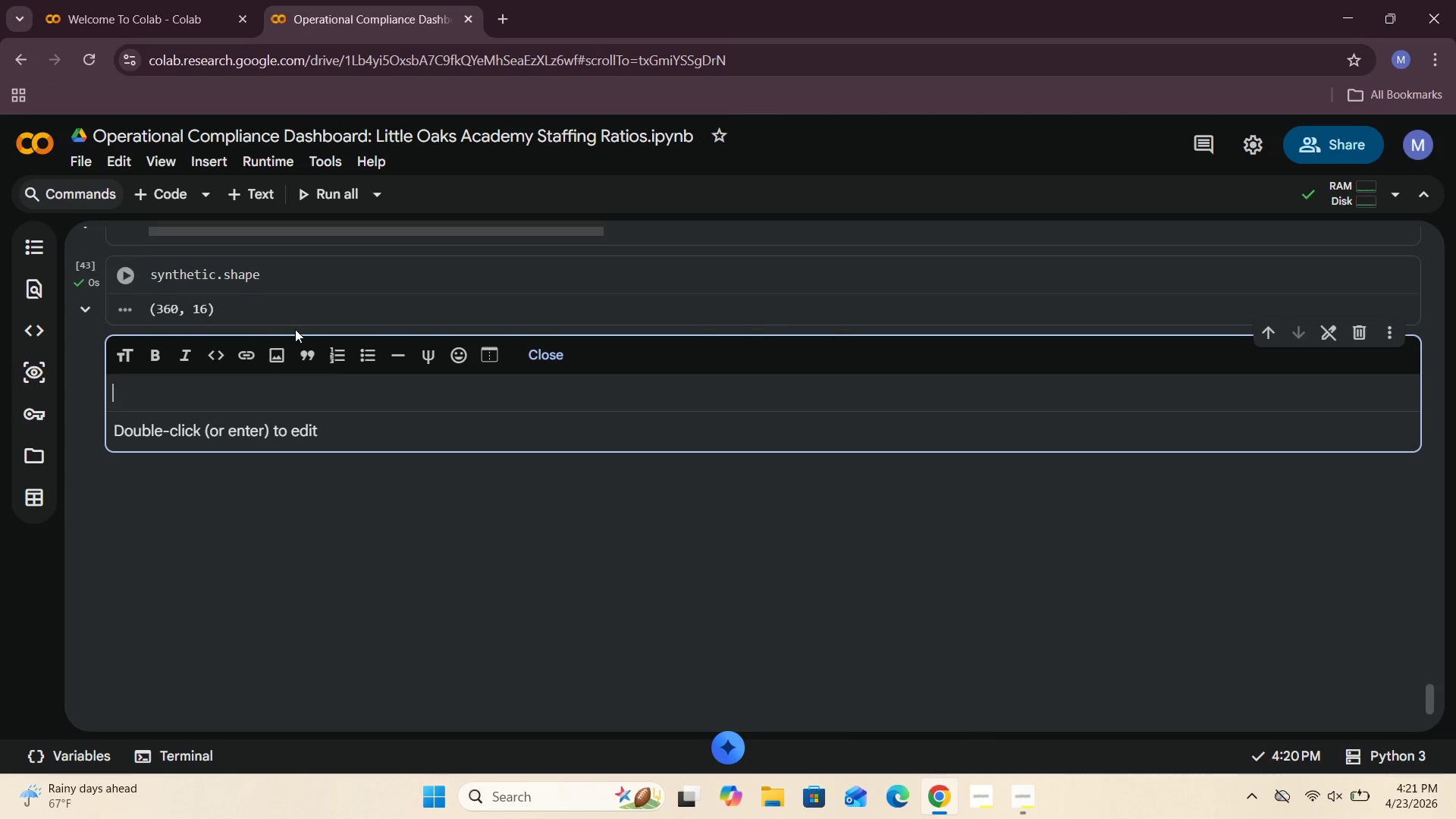 
left_click([540, 357])
 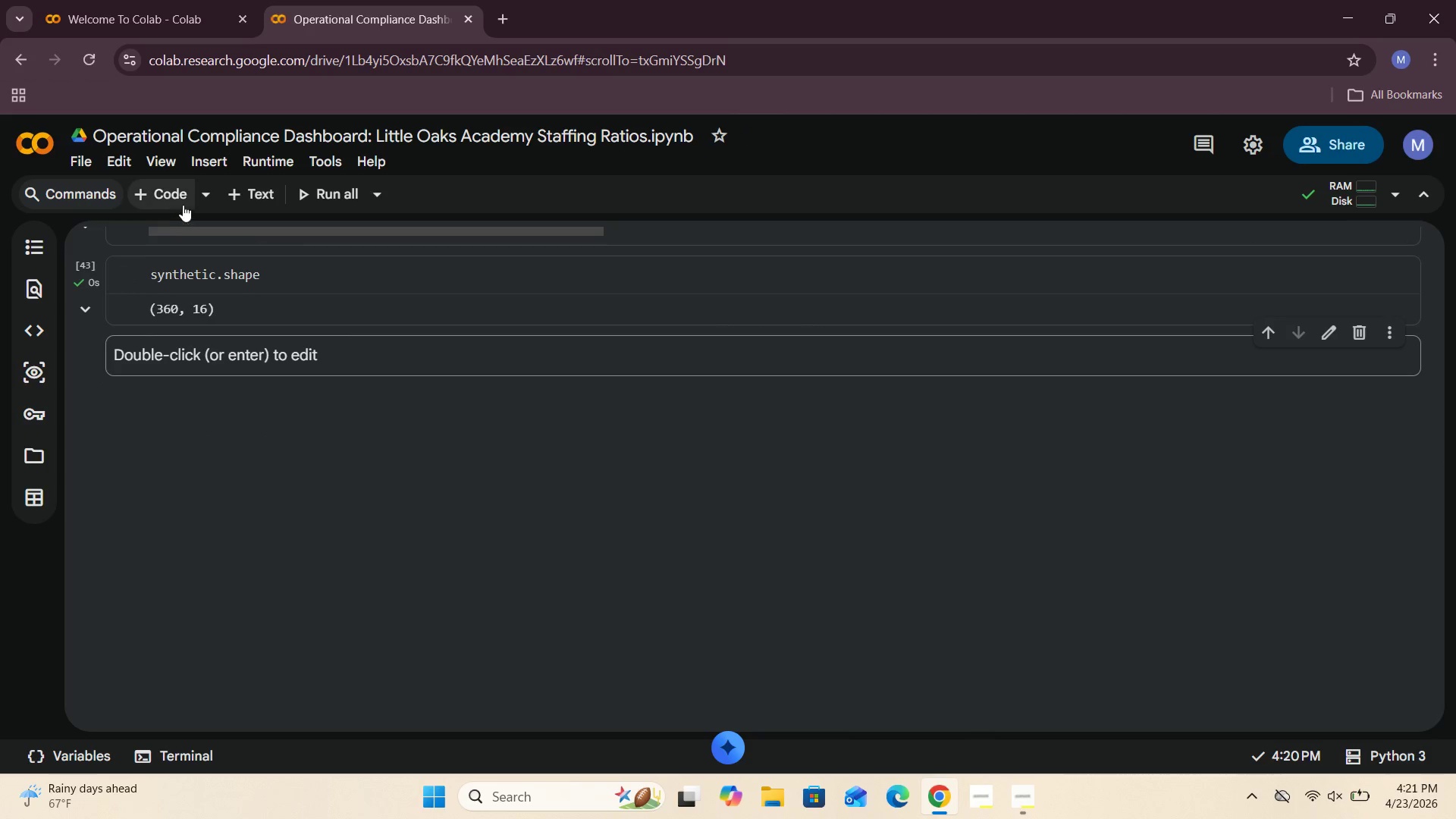 
left_click([173, 197])
 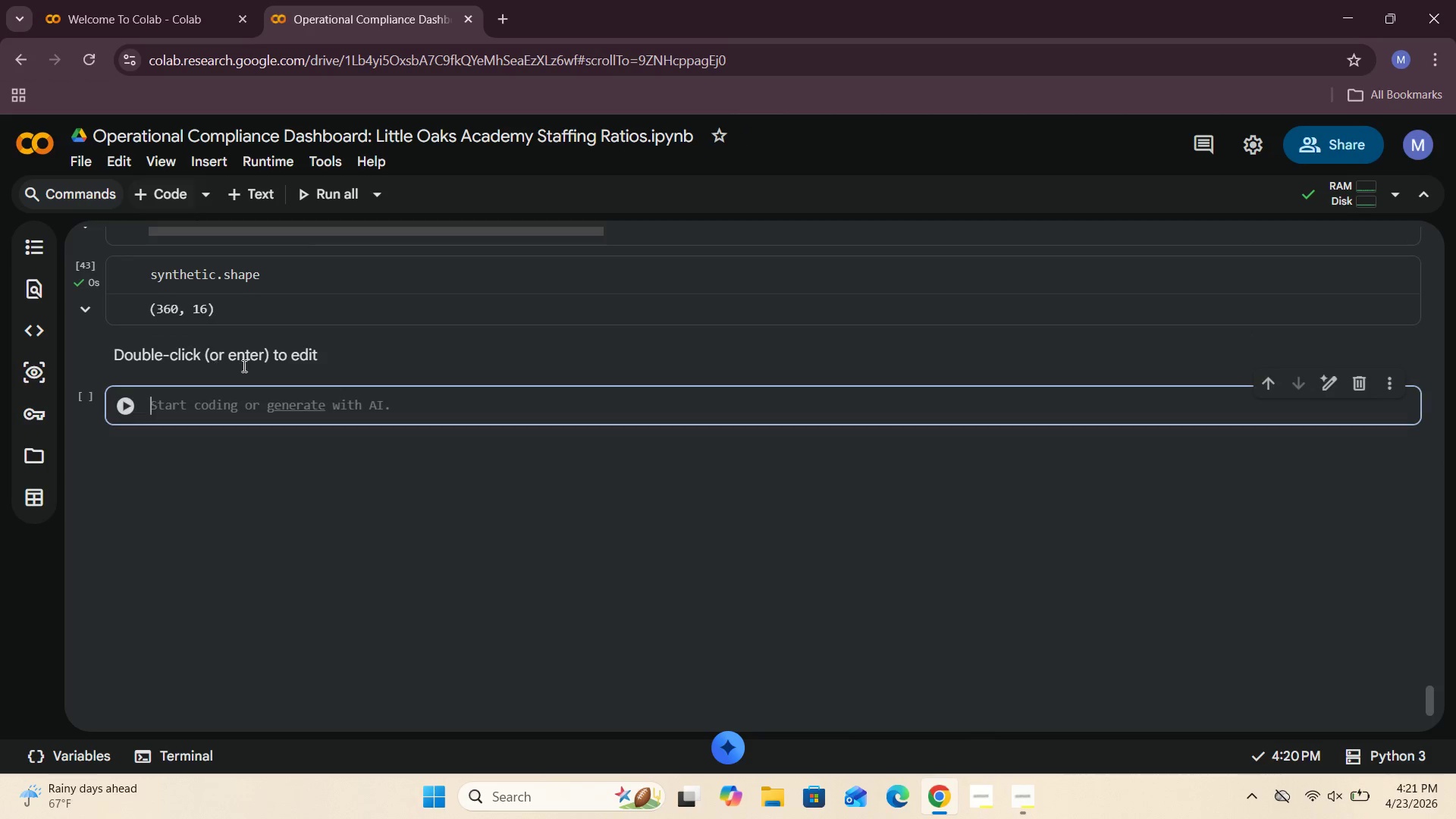 
left_click([411, 366])
 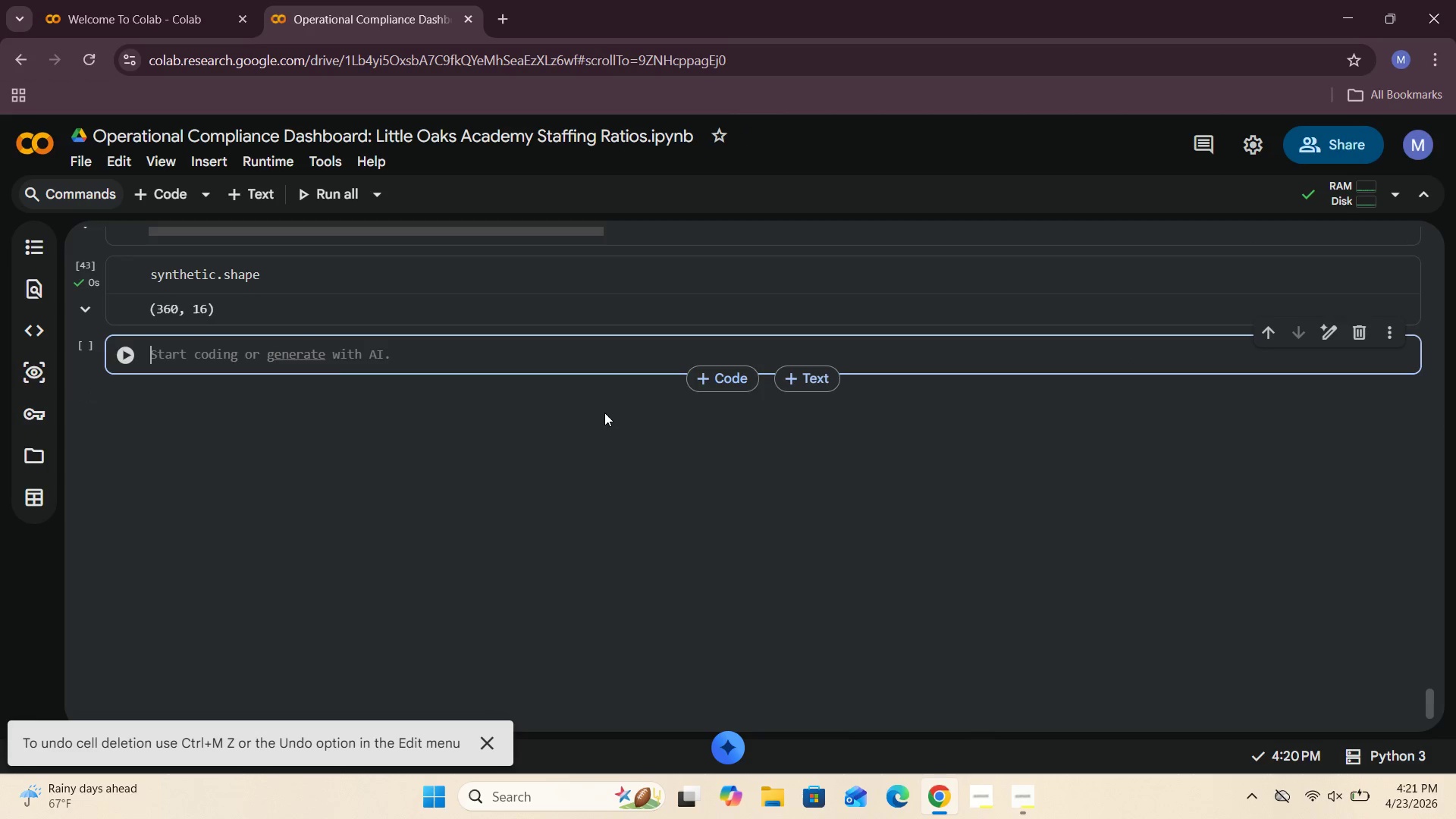 
left_click([199, 350])
 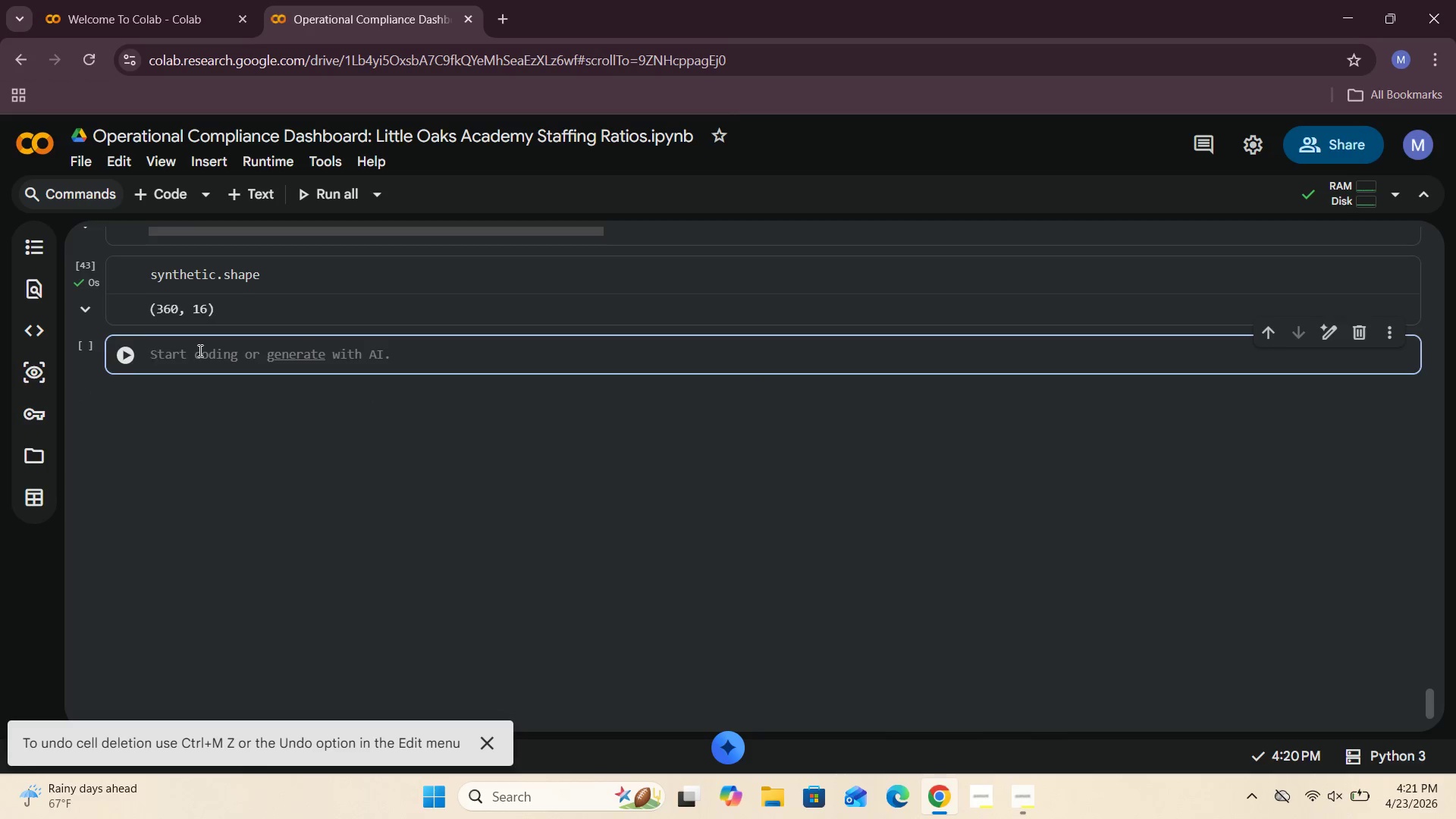 
type(synthetic[)
 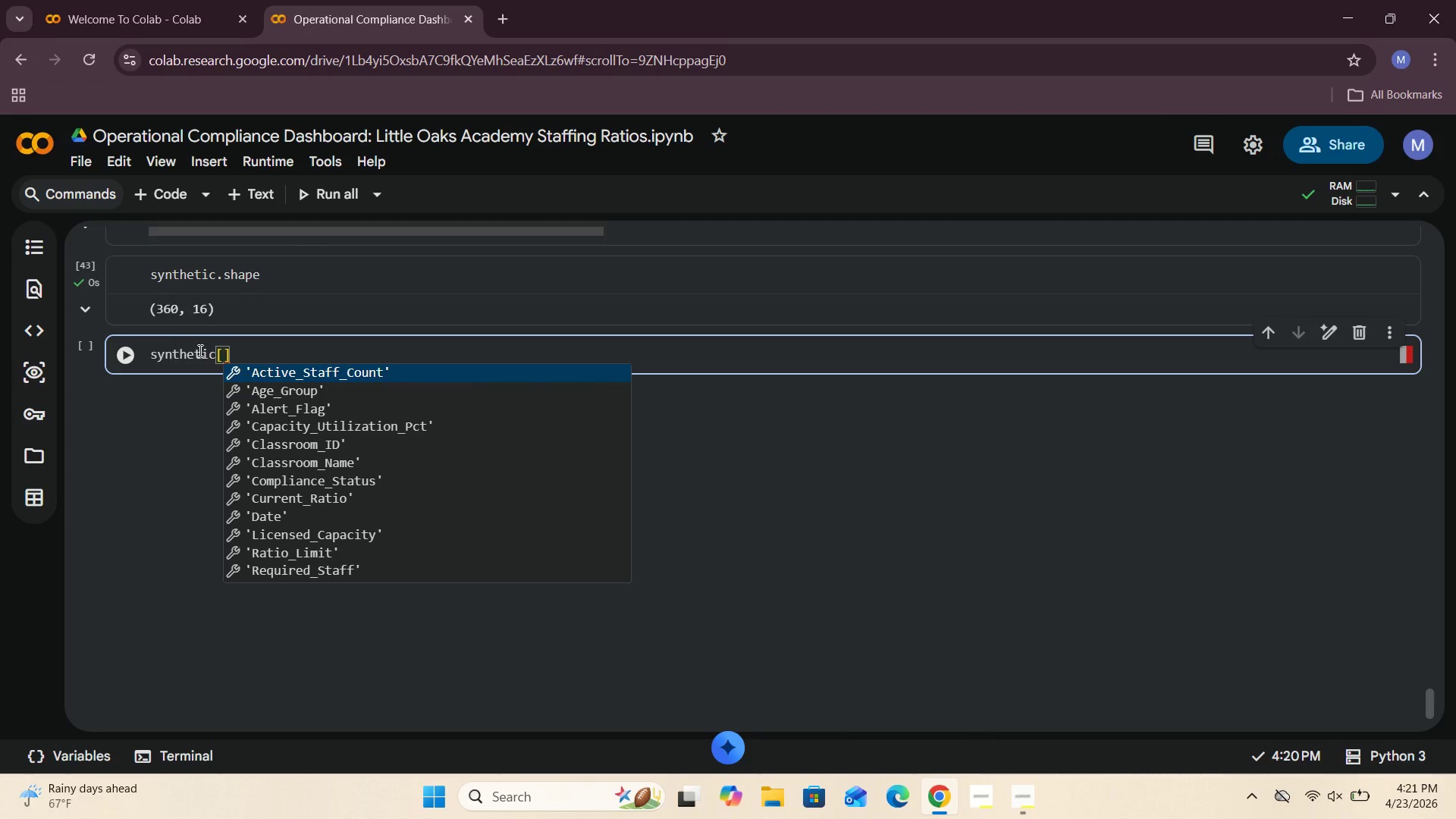 
type("Active_Staff_Count)
 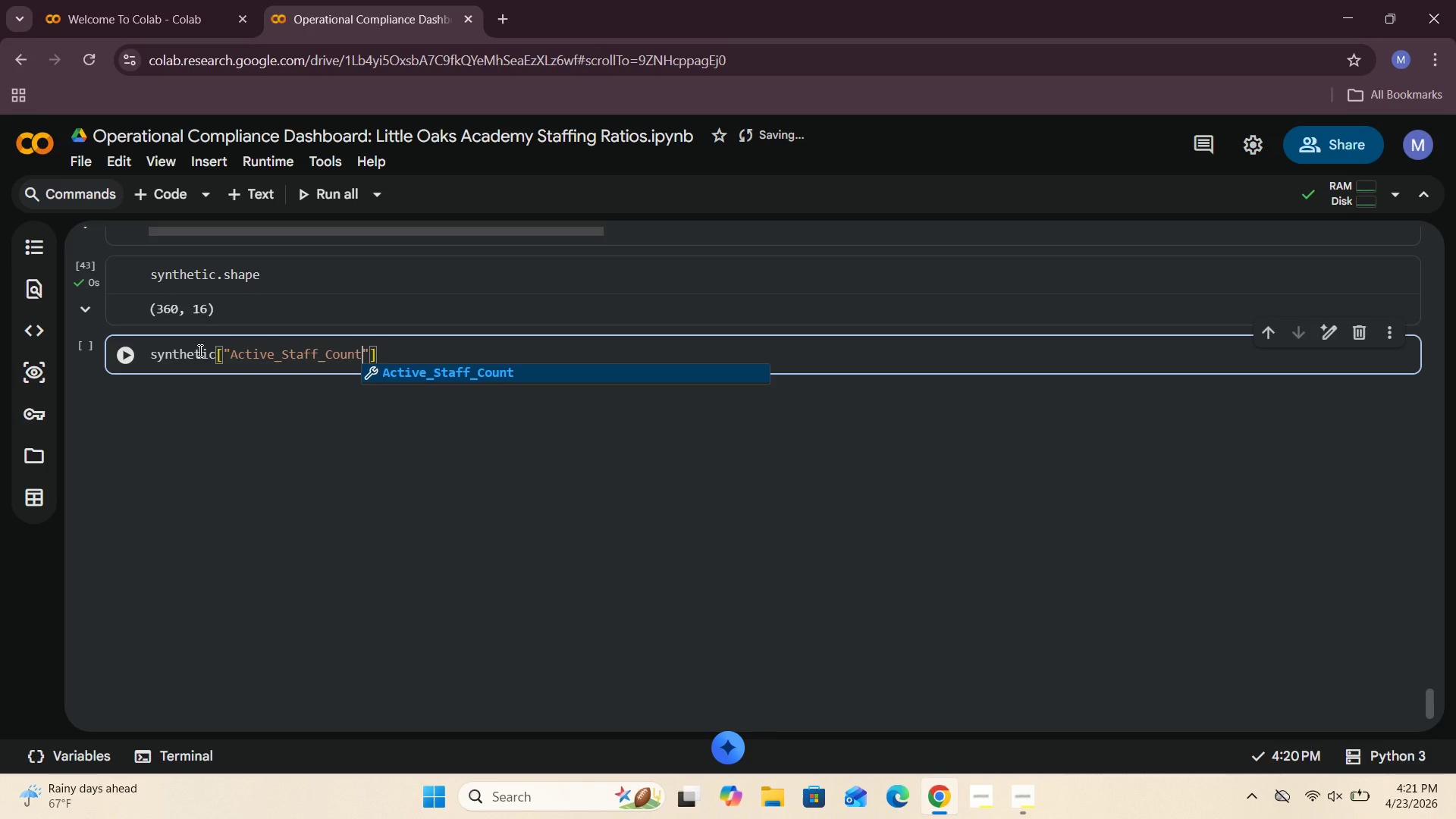 
key(ArrowRight)
 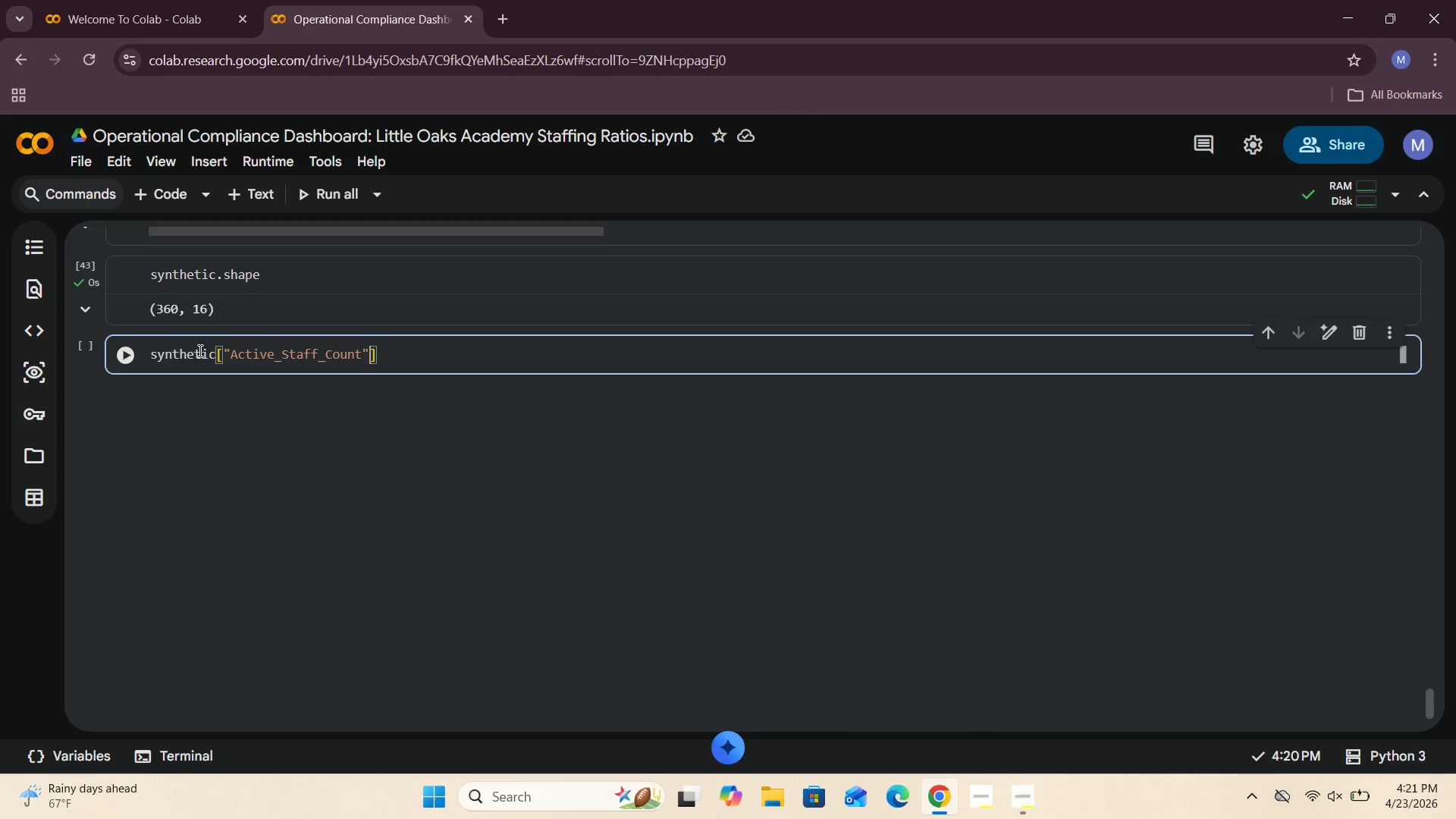 
key(ArrowRight)
 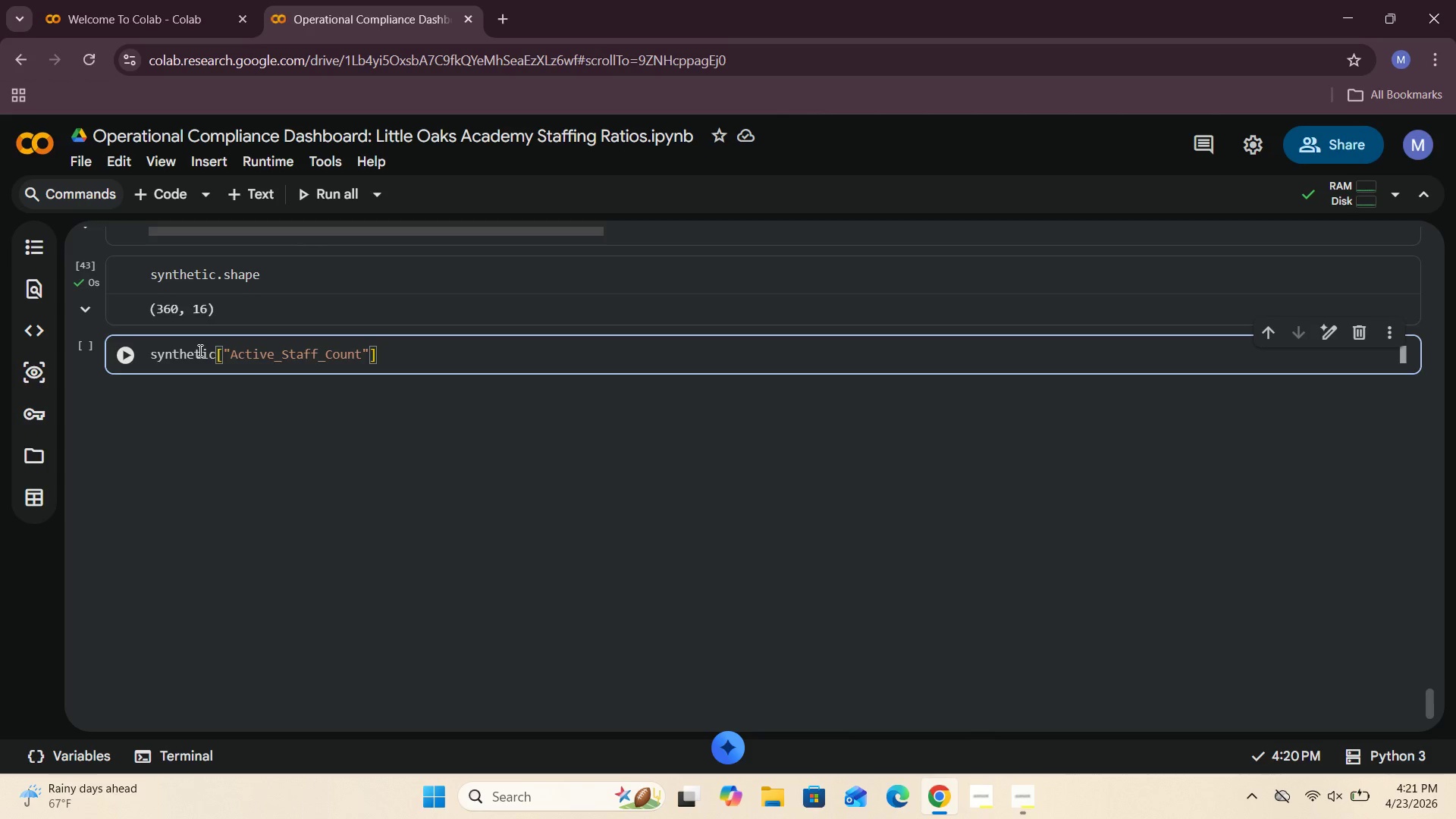 
key(Space)
 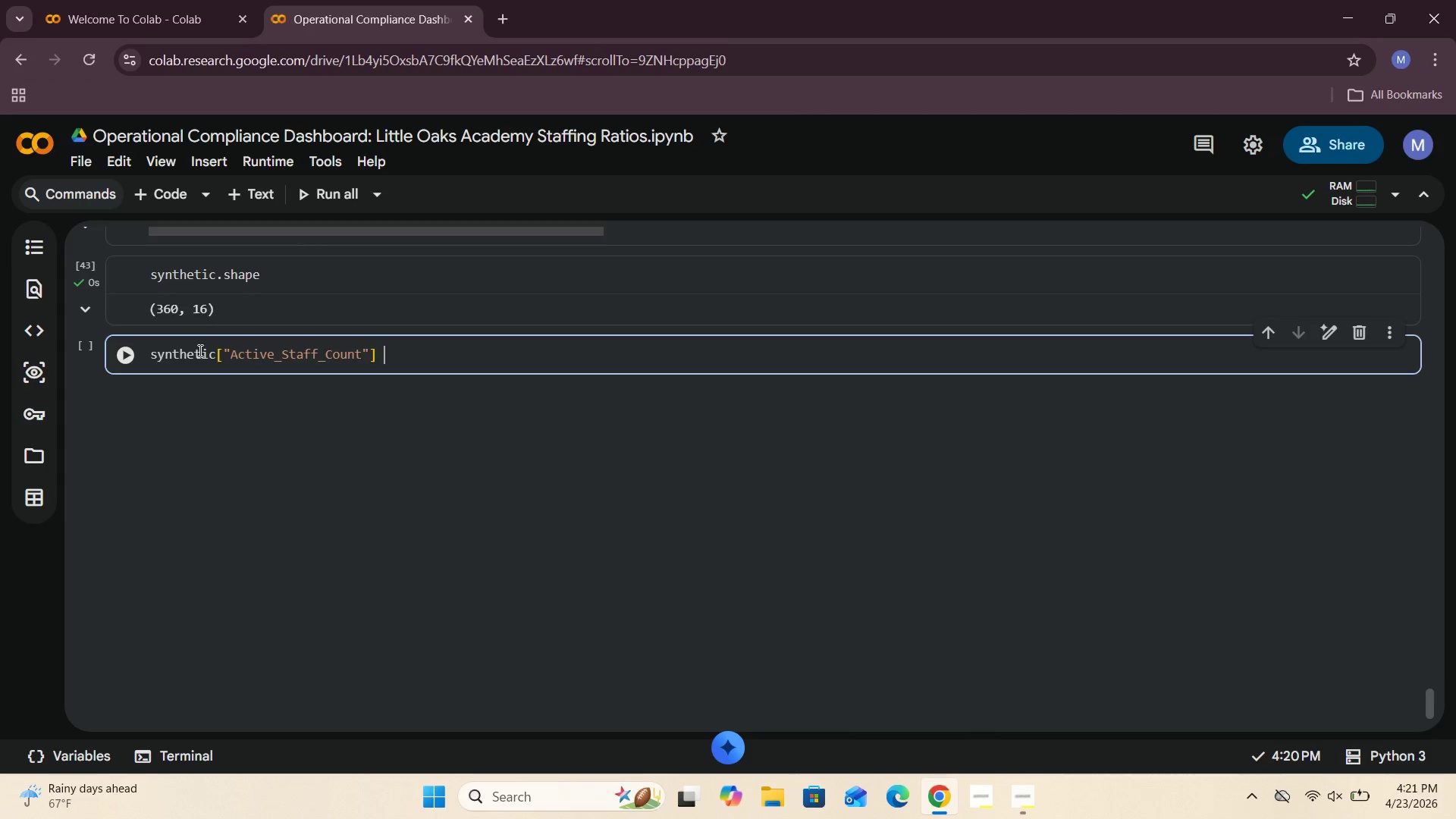 
key(Minus)
 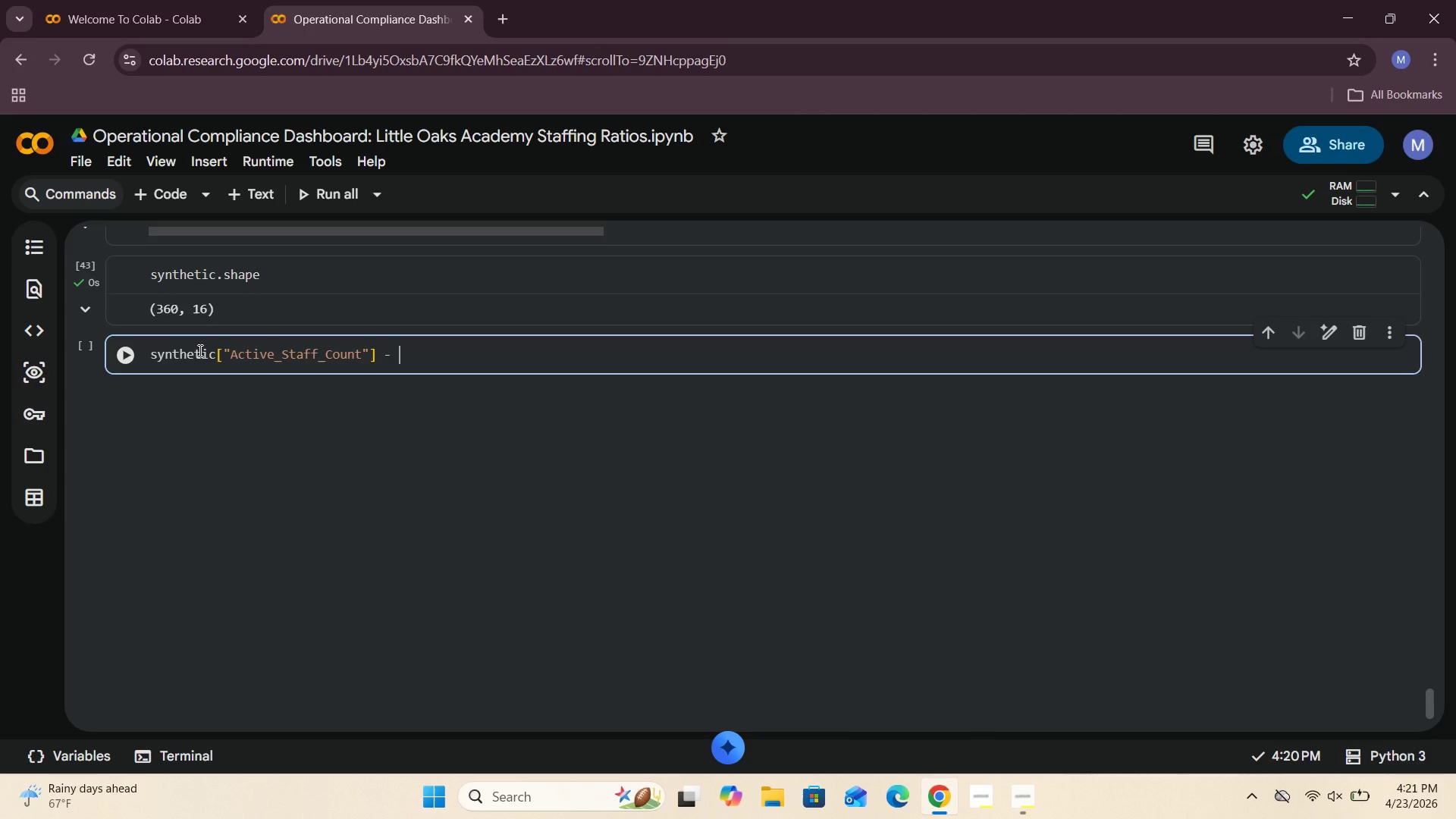 
key(Space)
 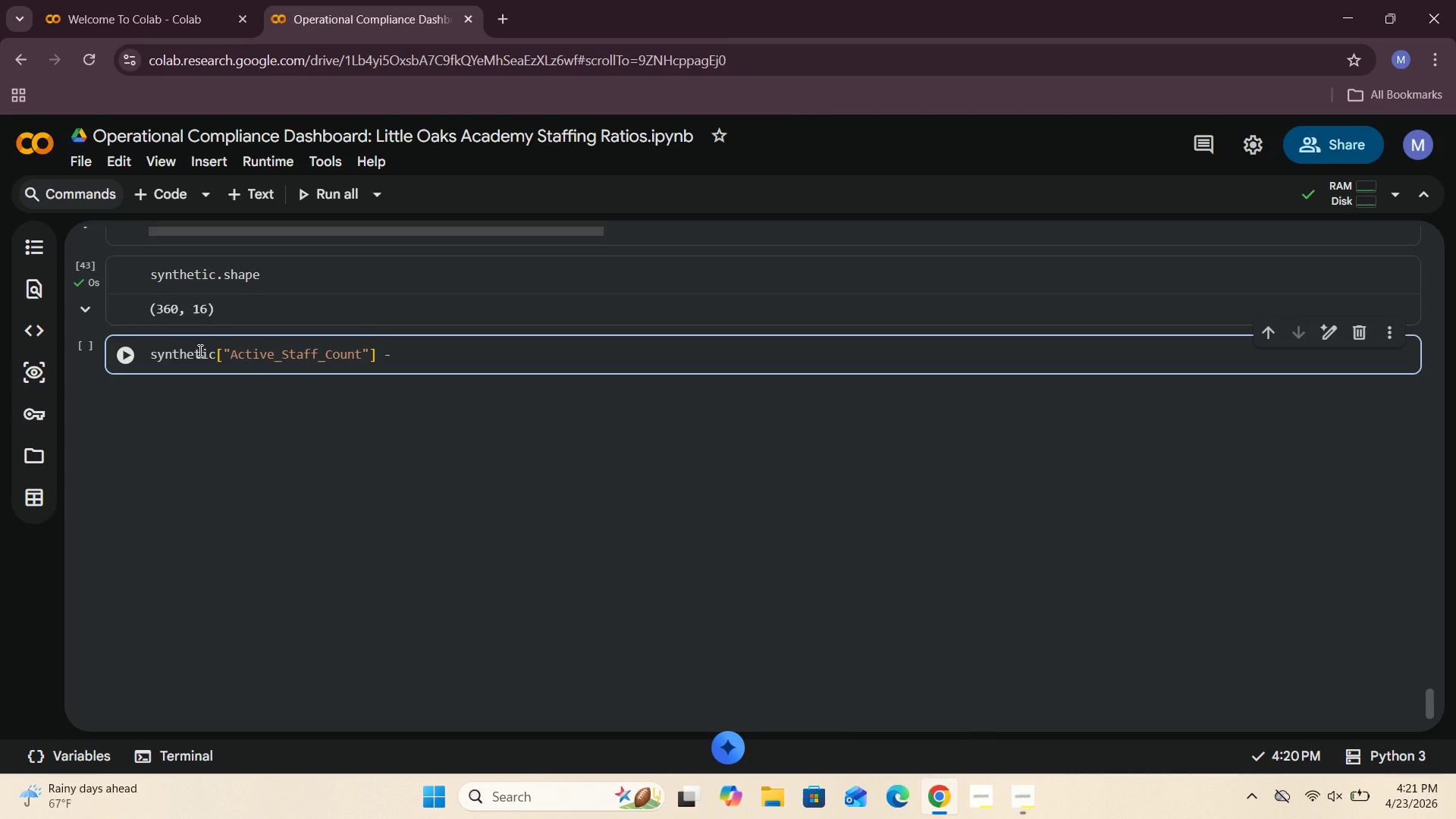 
type(synthetuc)
key(Backspace)
key(Backspace)
type(ic["Required_Staff)
 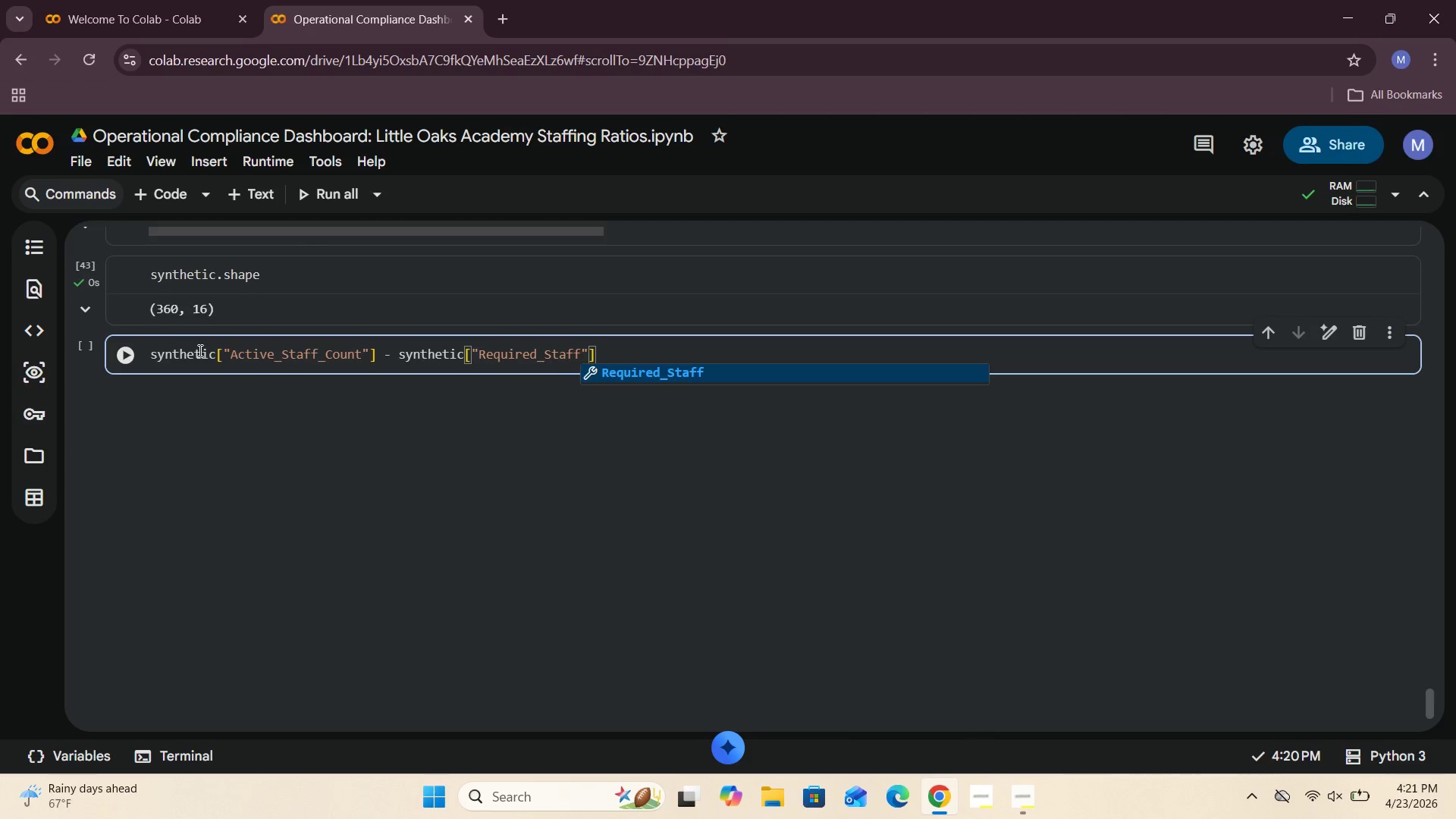 
wait(5.36)
 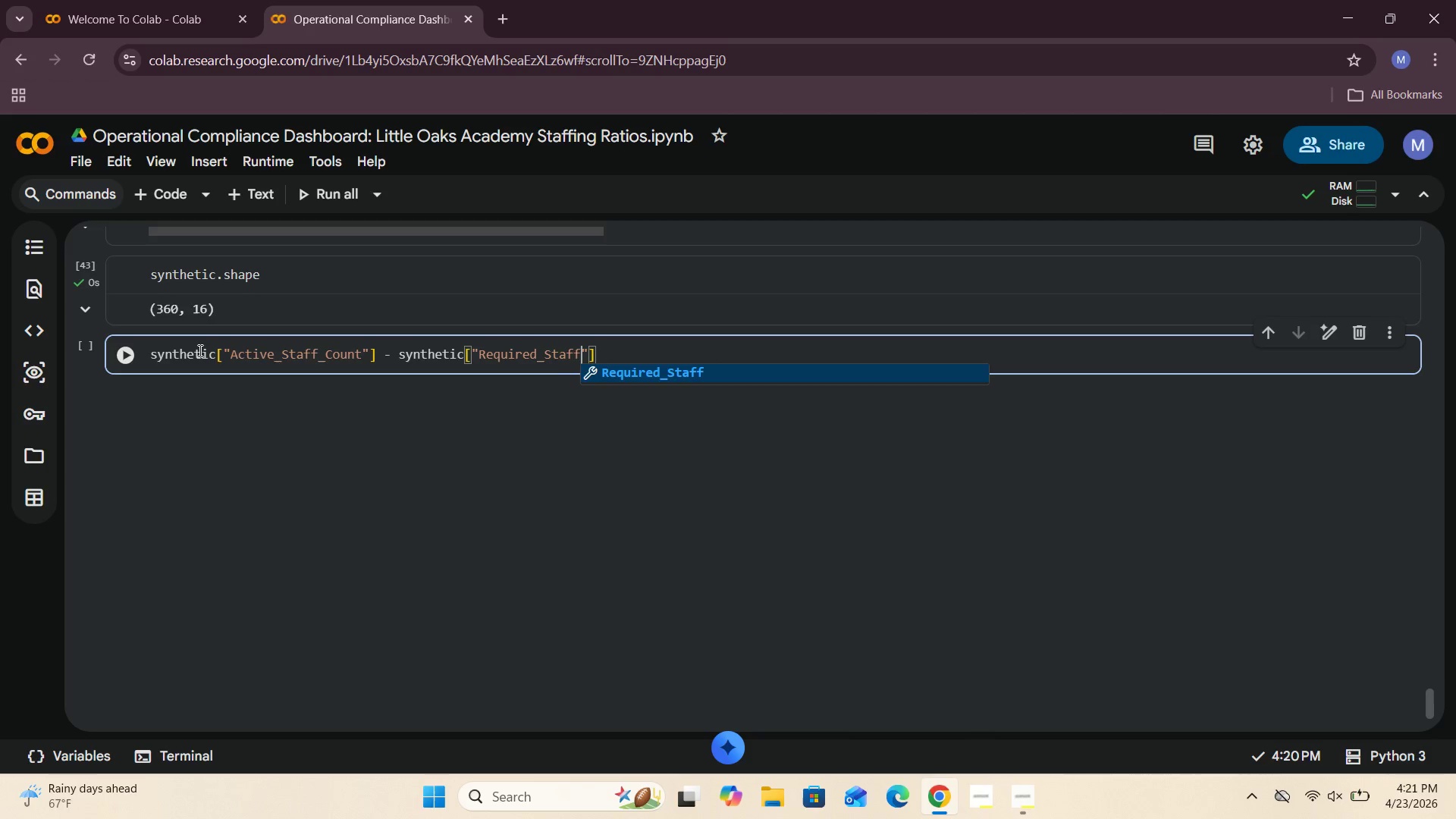 
left_click([151, 361])
 